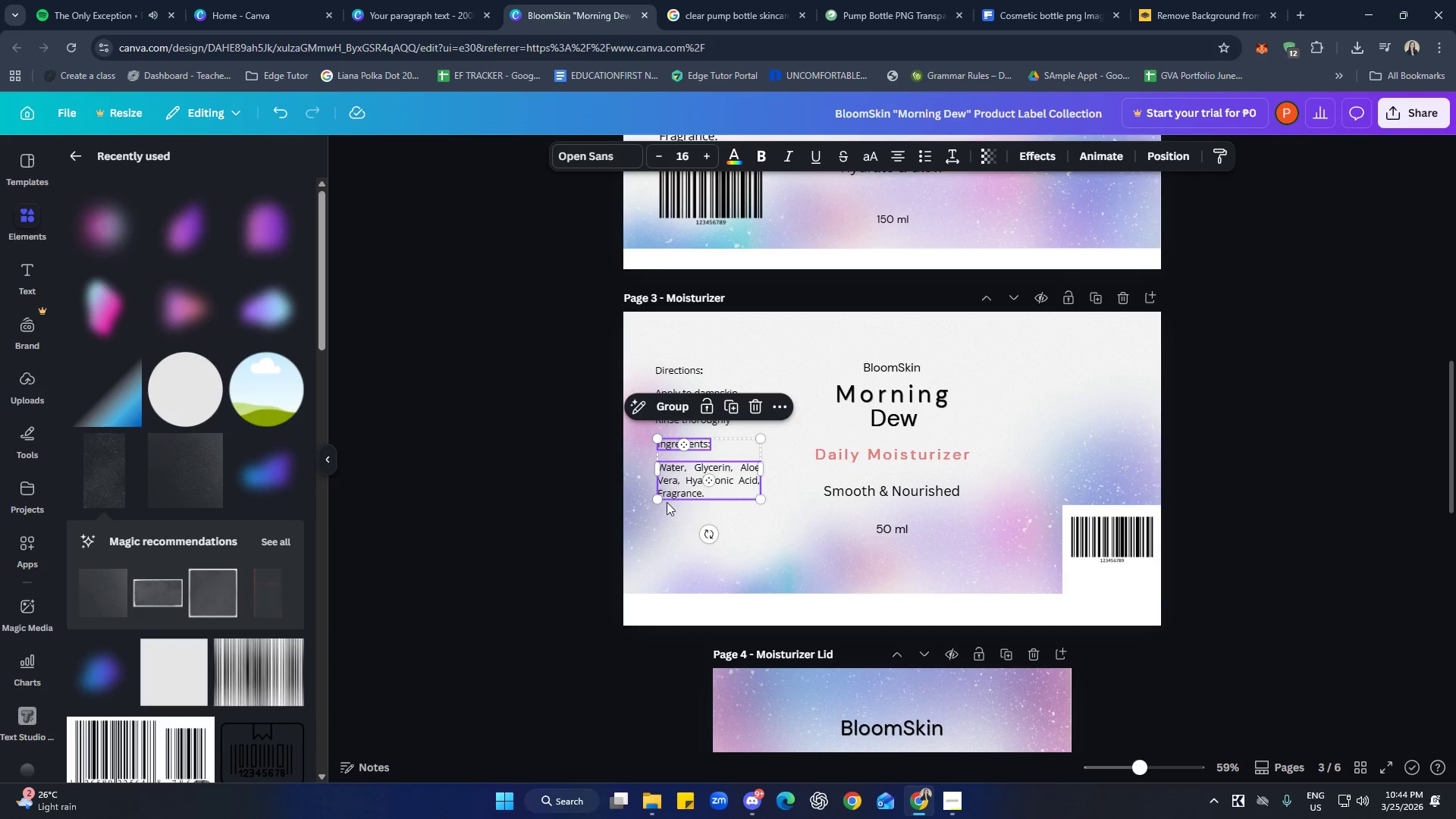 
left_click([582, 471])
 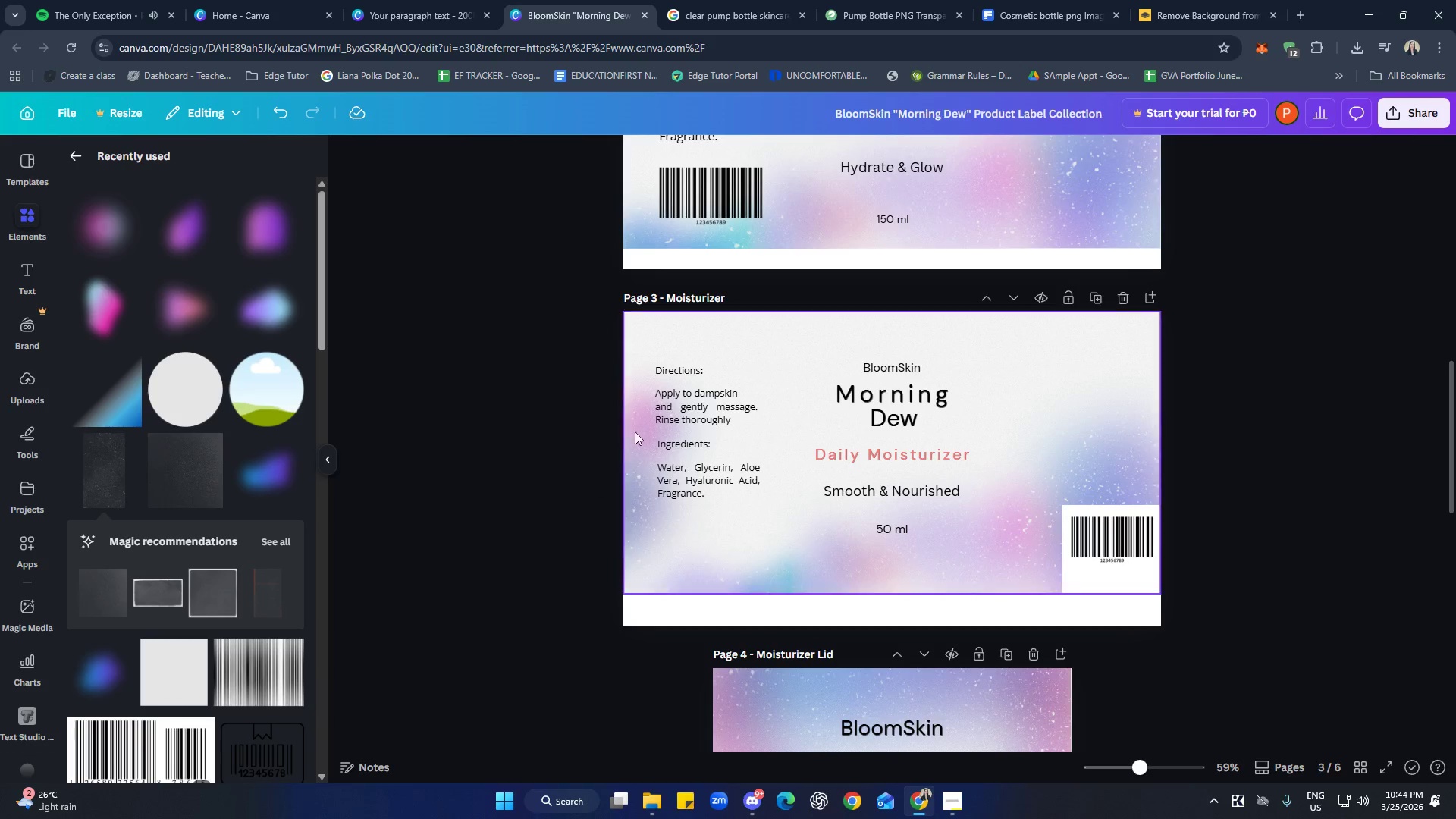 
hold_key(key=ShiftLeft, duration=1.5)
left_click([678, 376])
 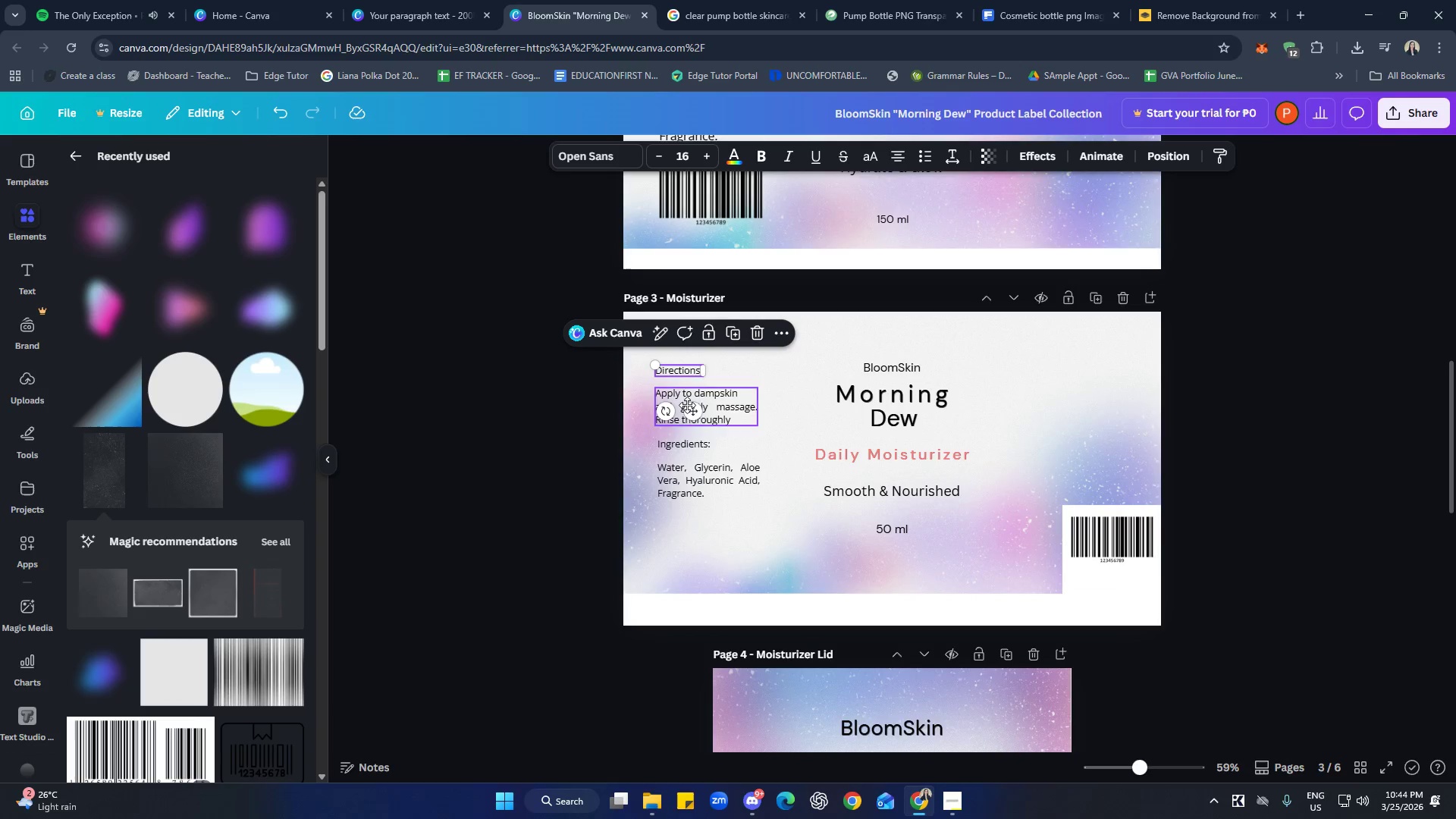 
double_click([688, 406])
 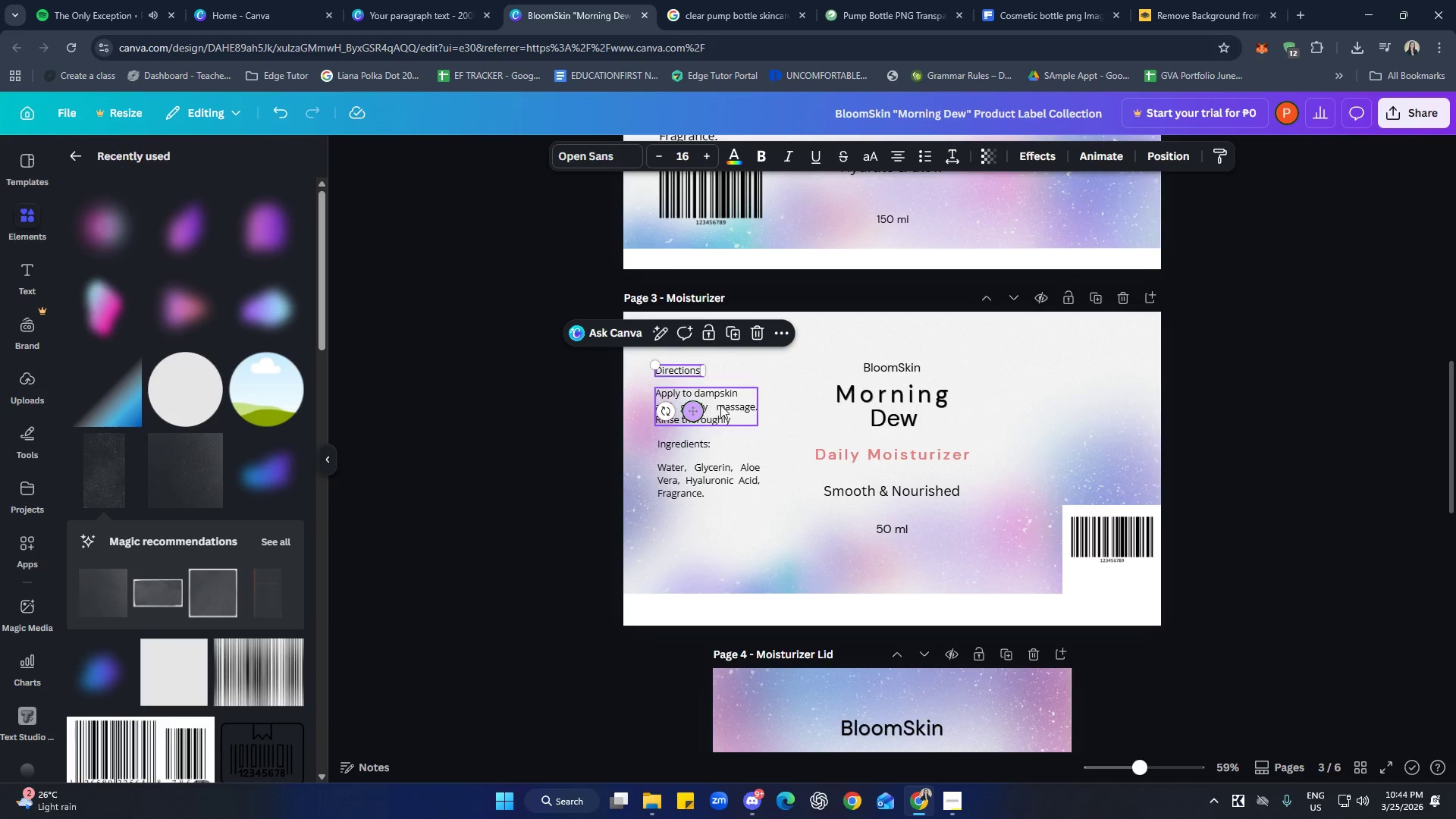 
triple_click([722, 405])
 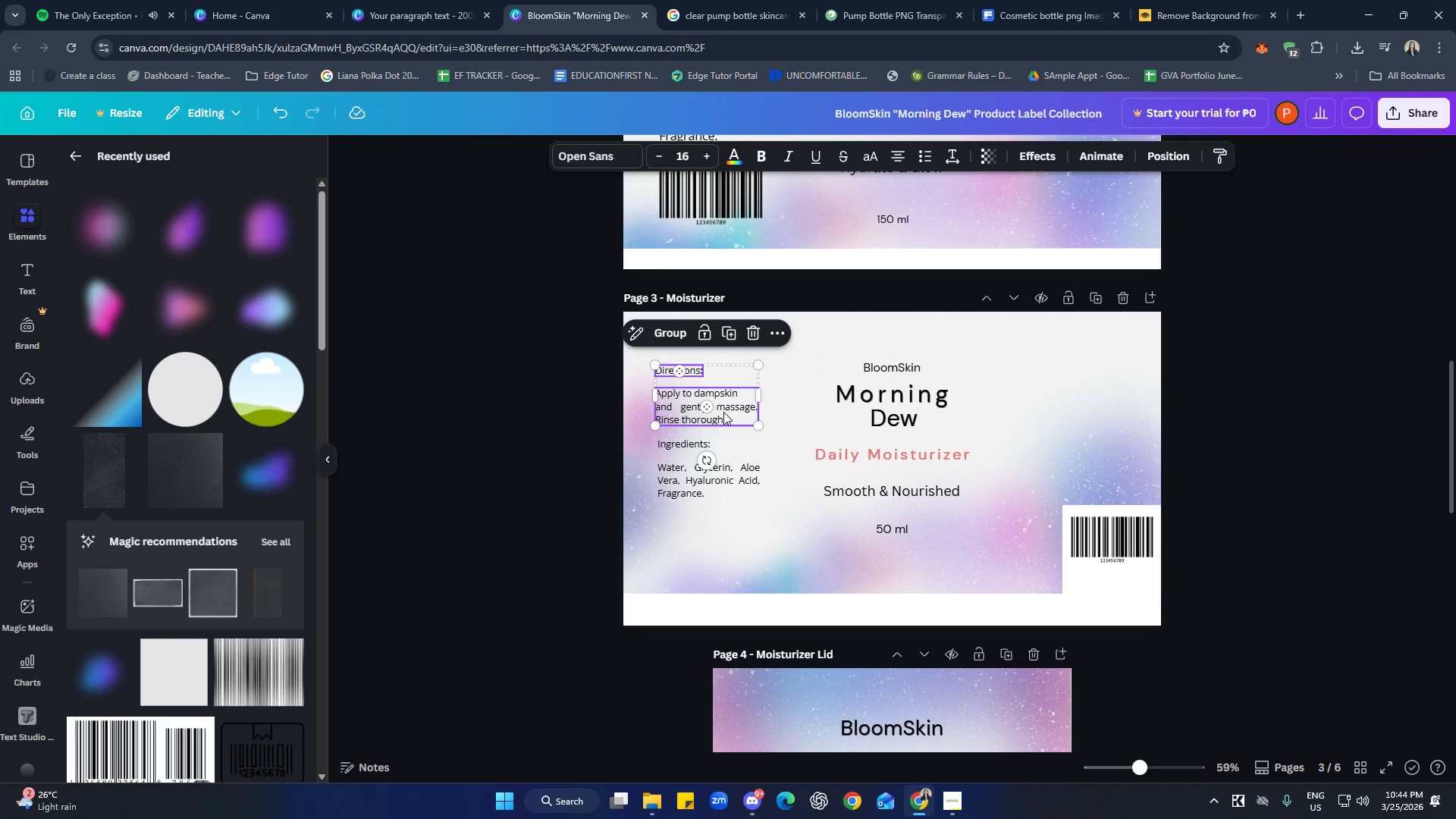 
hold_key(key=ShiftLeft, duration=1.17)
left_click([698, 444])
 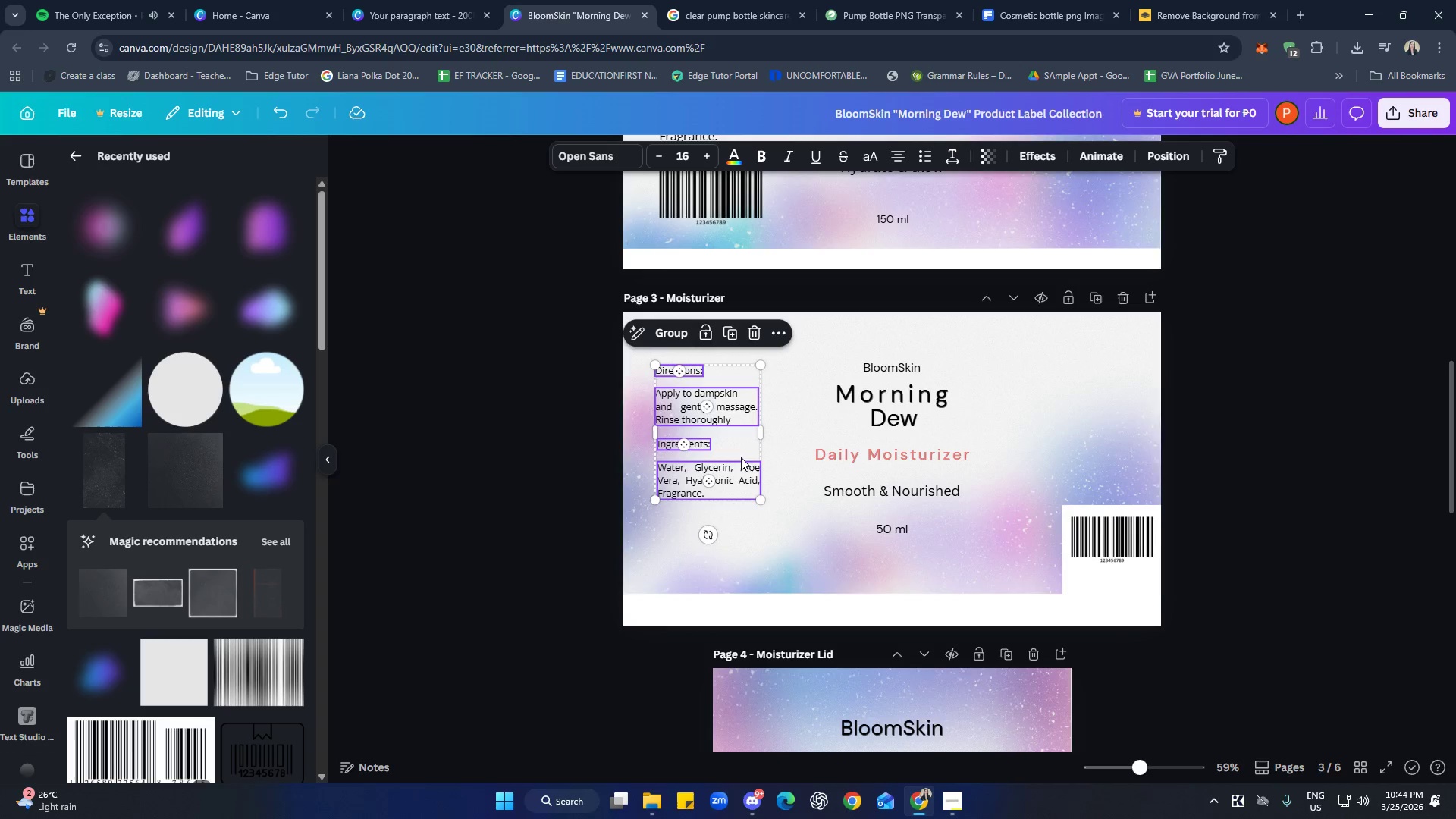 
left_click_drag(start_coordinate=[739, 444], to_coordinate=[739, 453])
 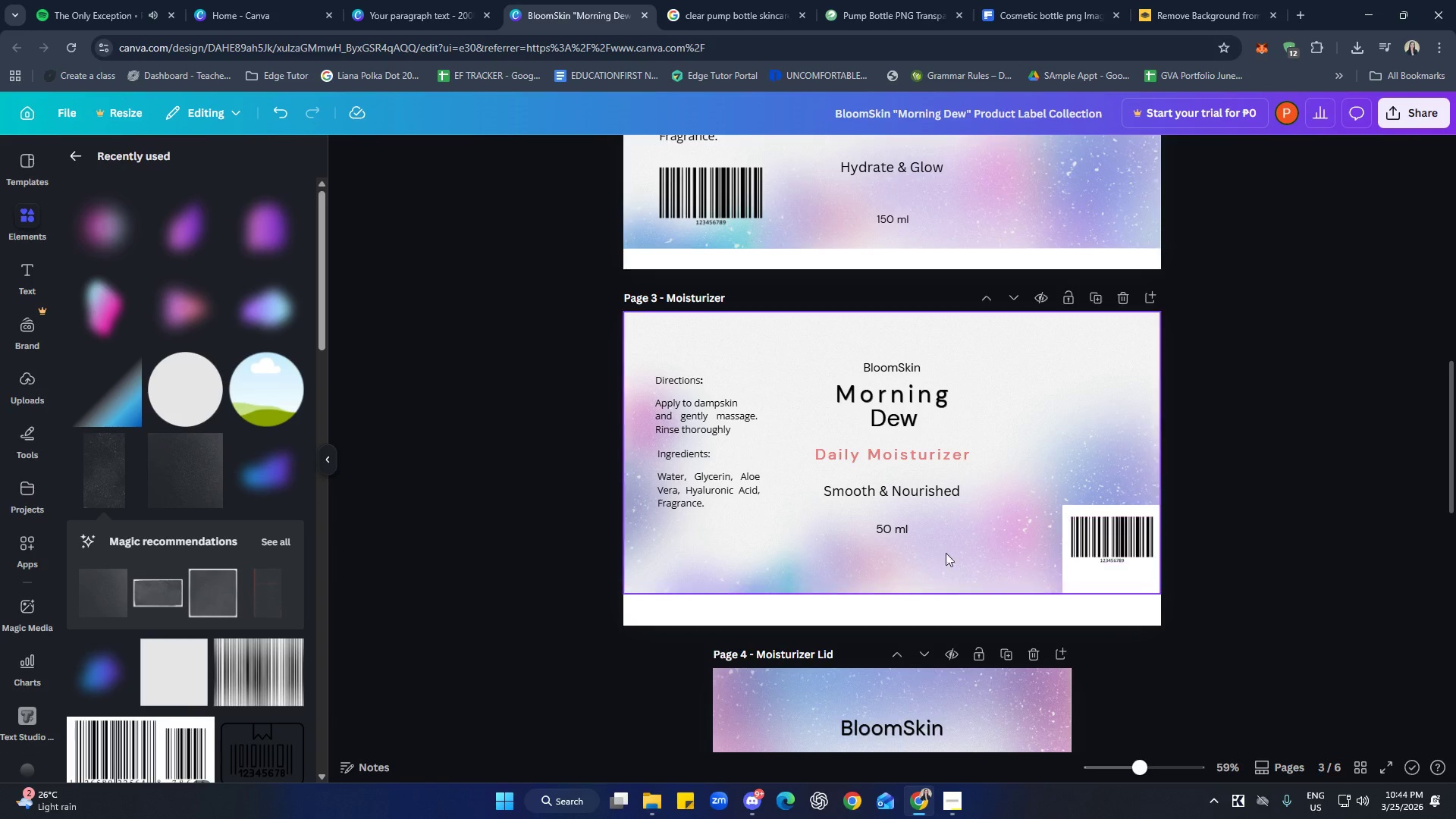 
left_click([893, 532])
 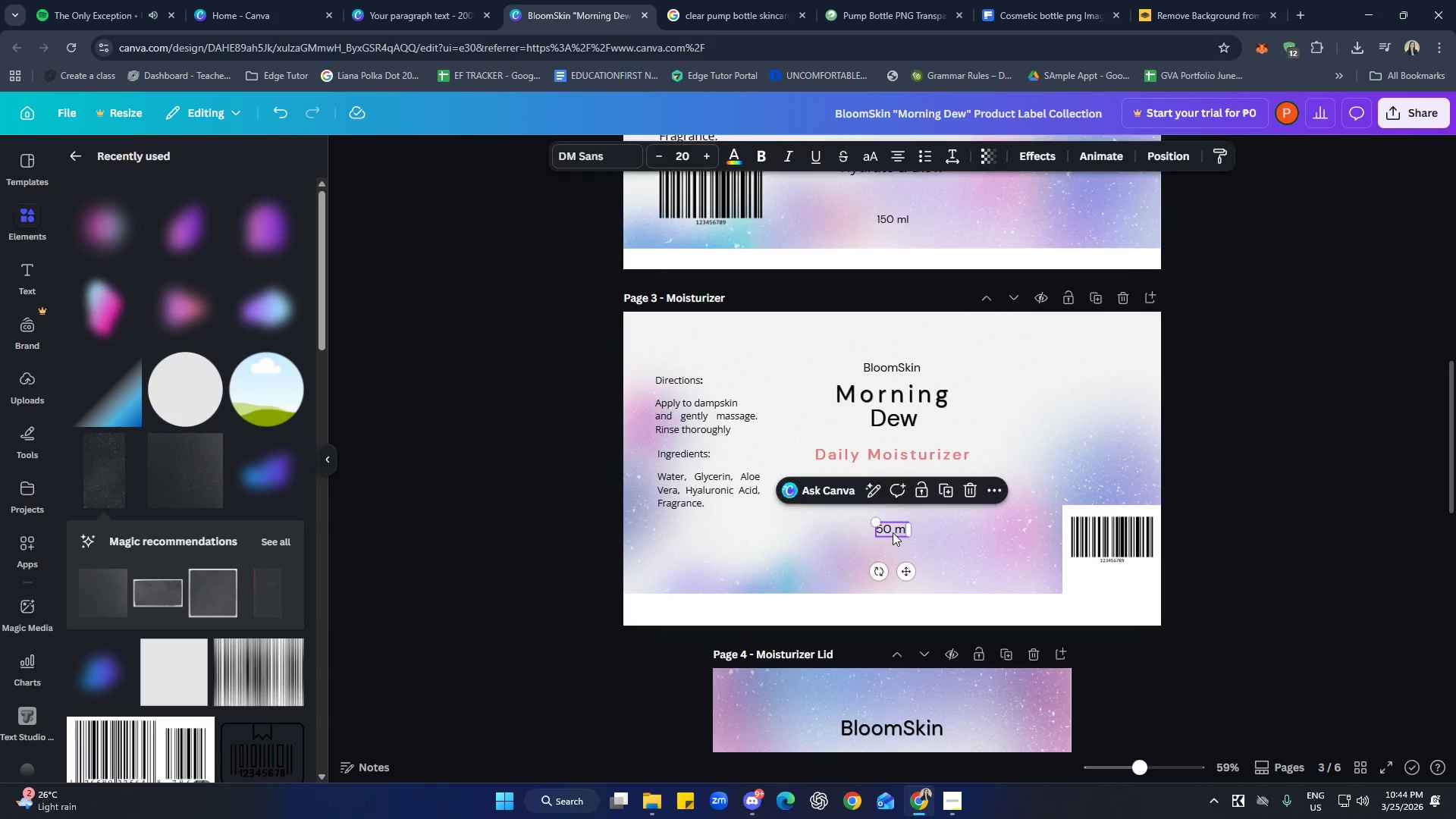 
hold_key(key=ShiftLeft, duration=0.42)
 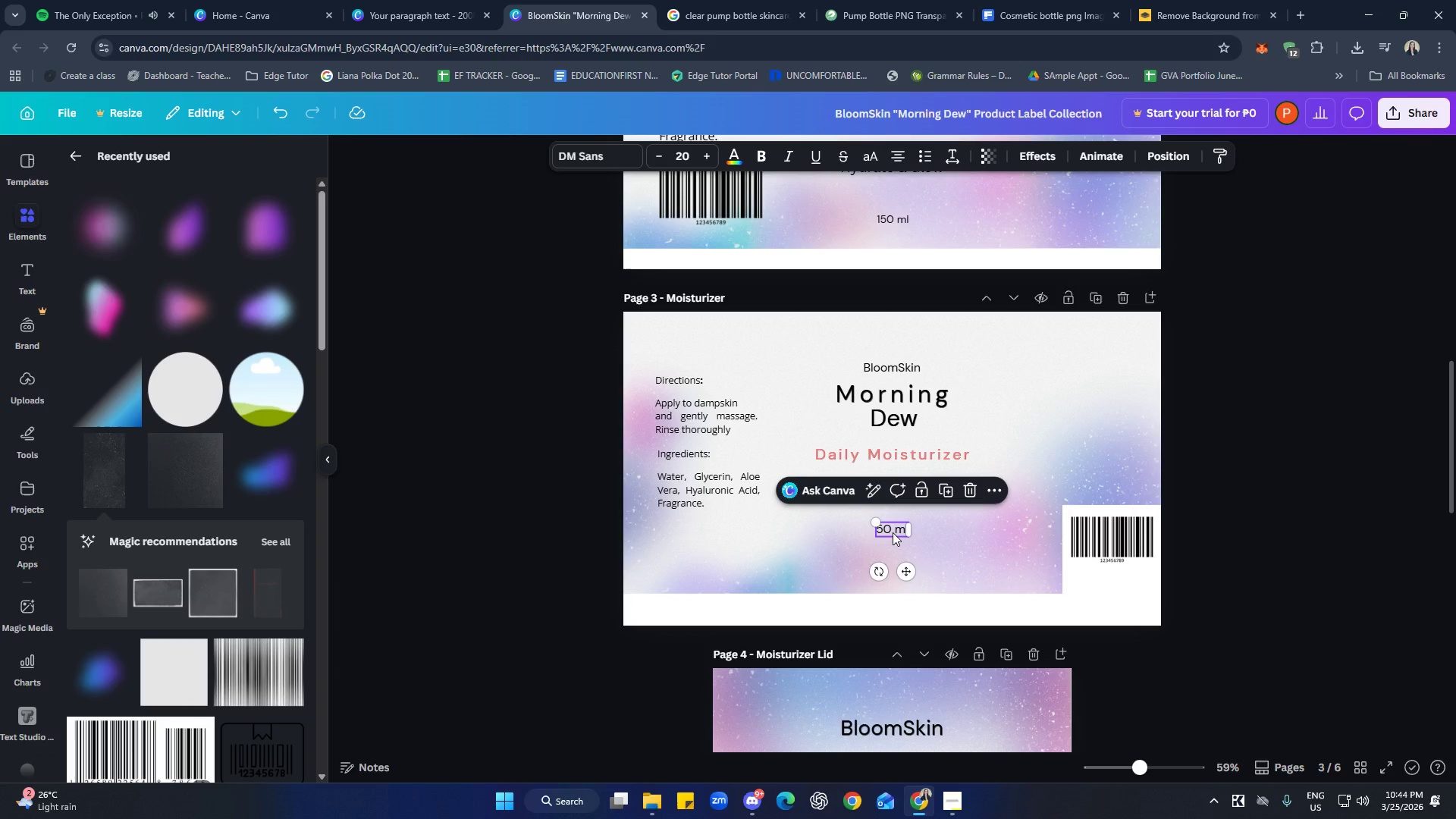 
left_click_drag(start_coordinate=[893, 532], to_coordinate=[893, 526])
 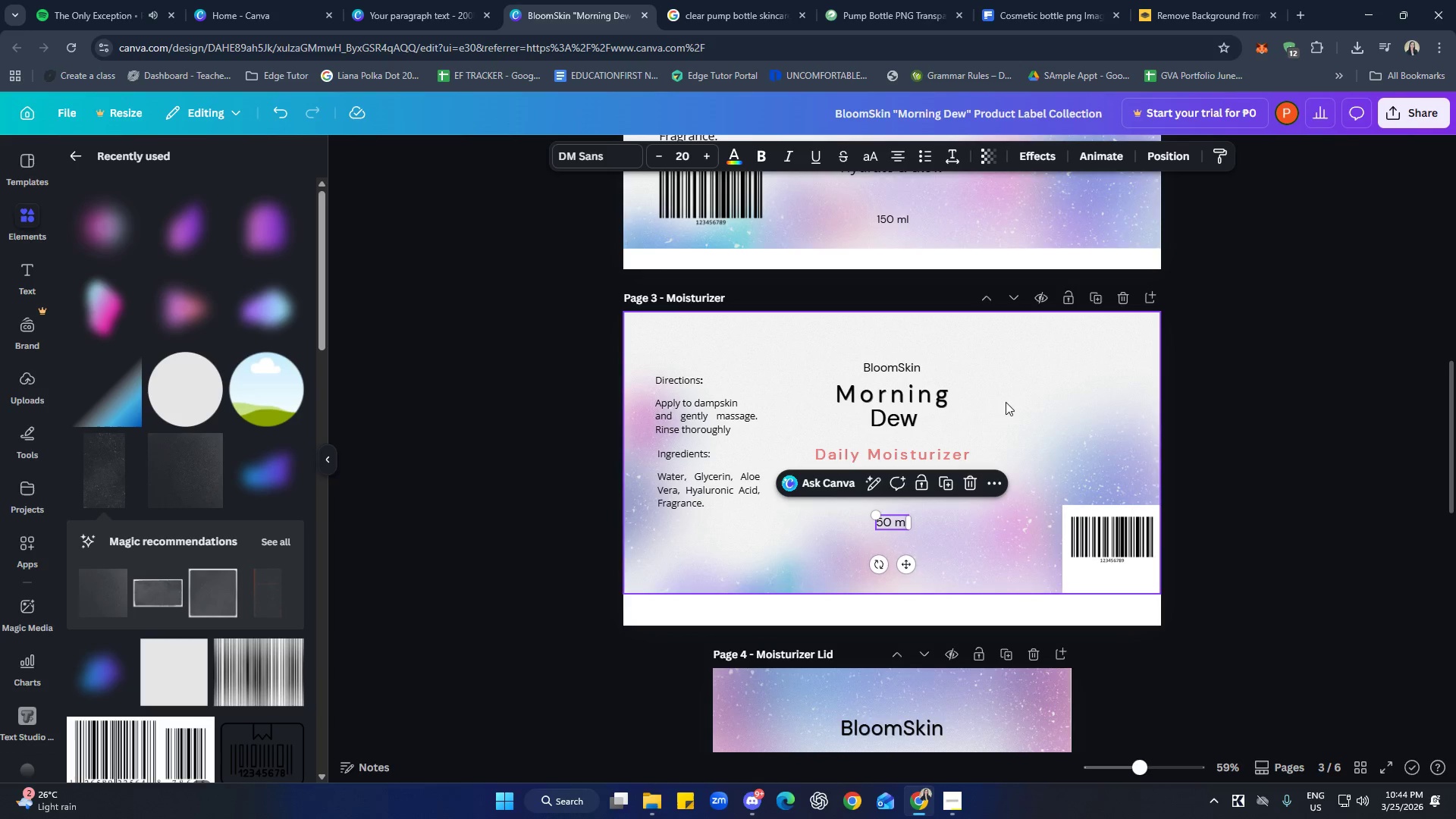 
left_click([1277, 403])
 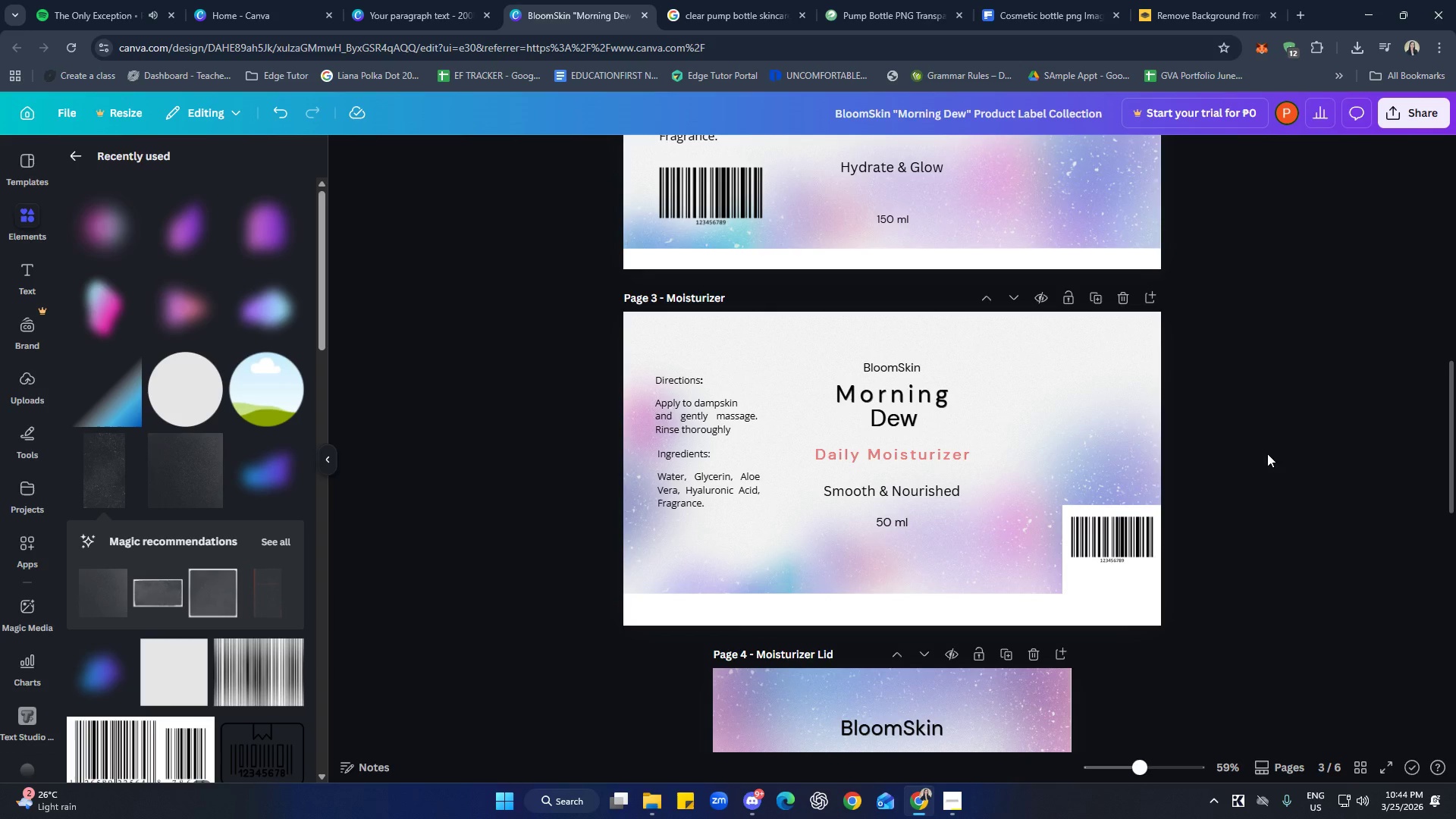 
scroll: coordinate [1112, 473], scroll_direction: up, amount: 5.0
 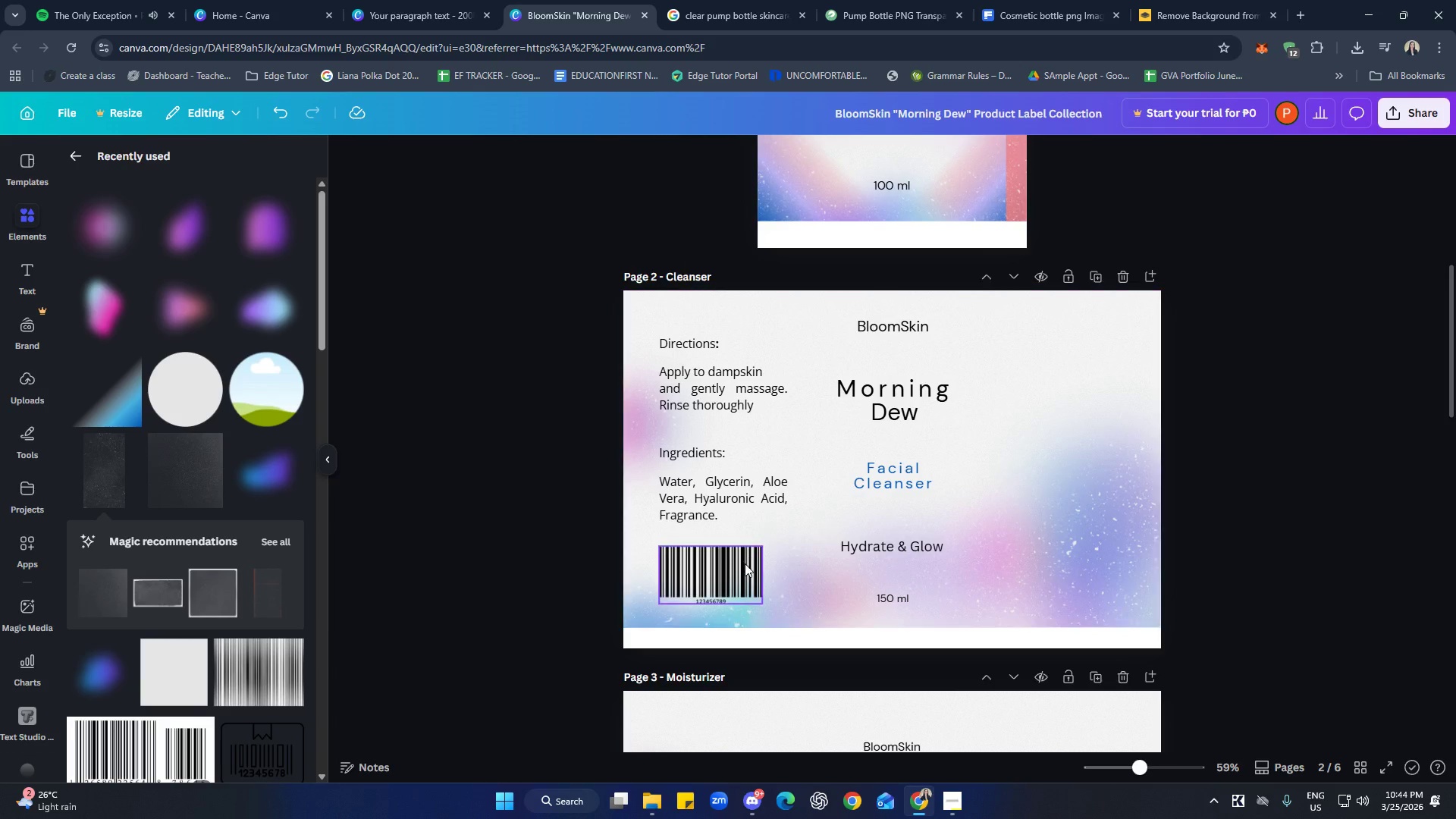 
hold_key(key=ShiftLeft, duration=1.5)
left_click([726, 570])
 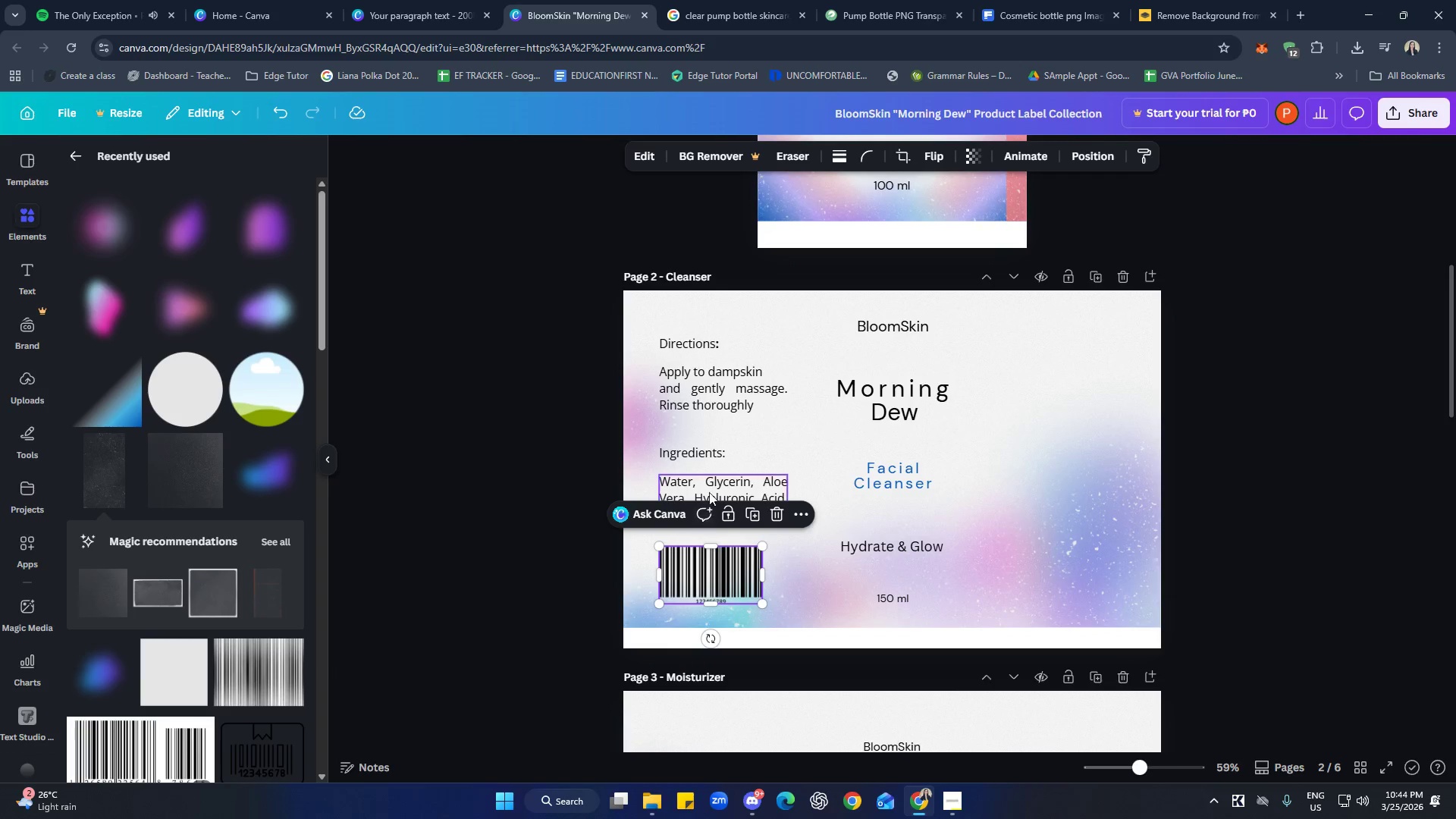 
left_click([709, 489])
 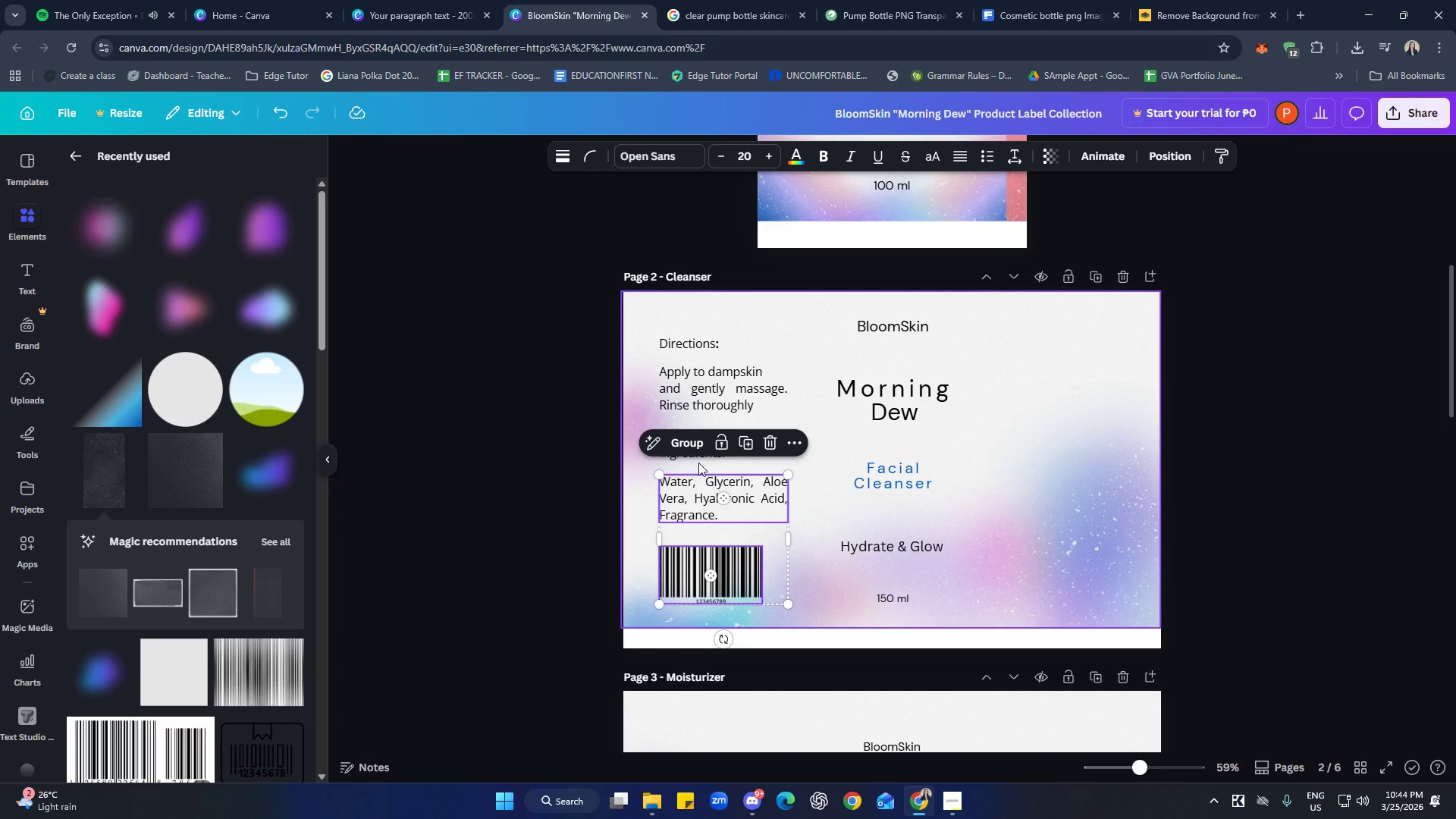 
hold_key(key=ShiftLeft, duration=1.51)
left_click([692, 458])
 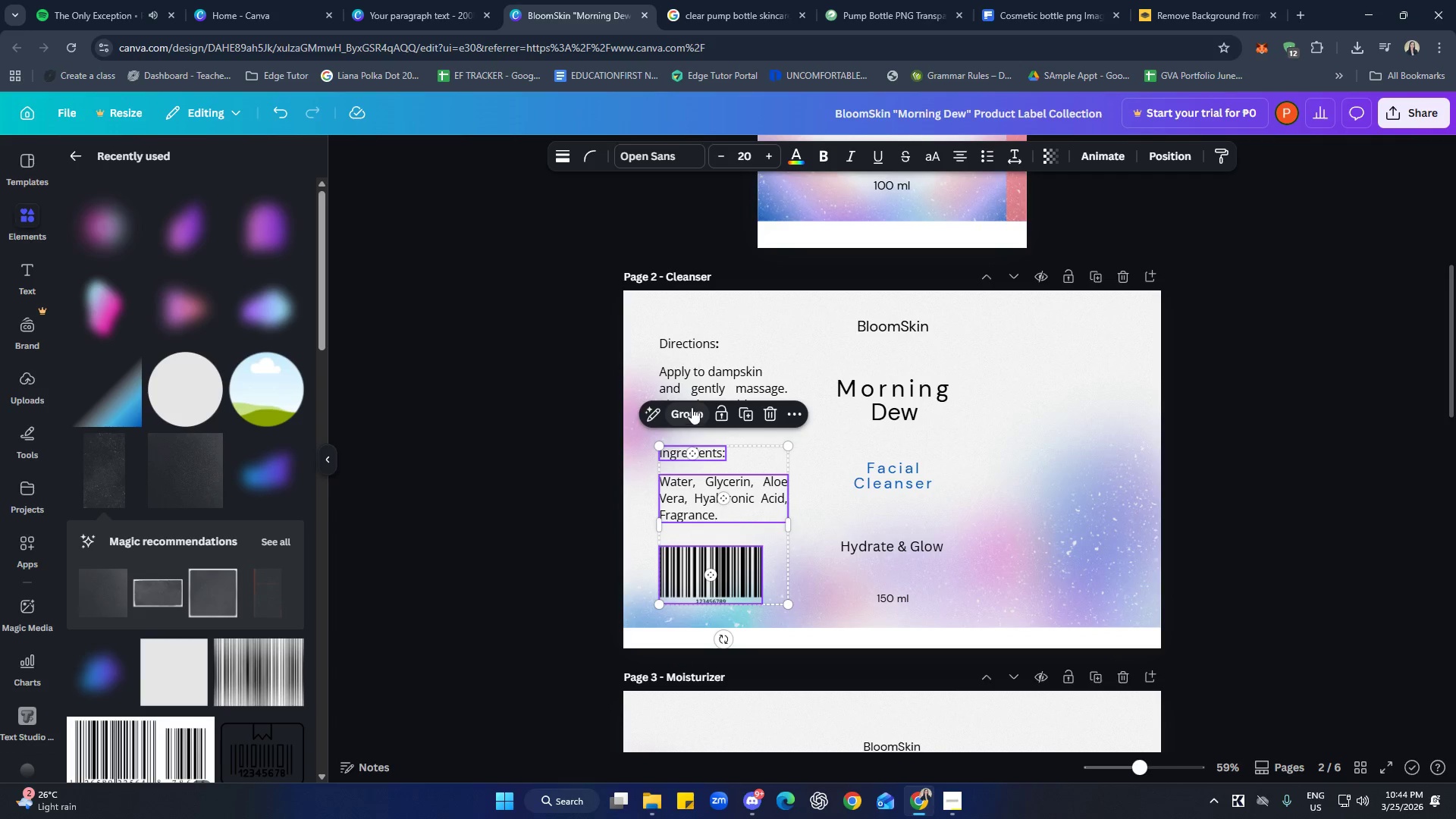 
left_click([689, 387])
 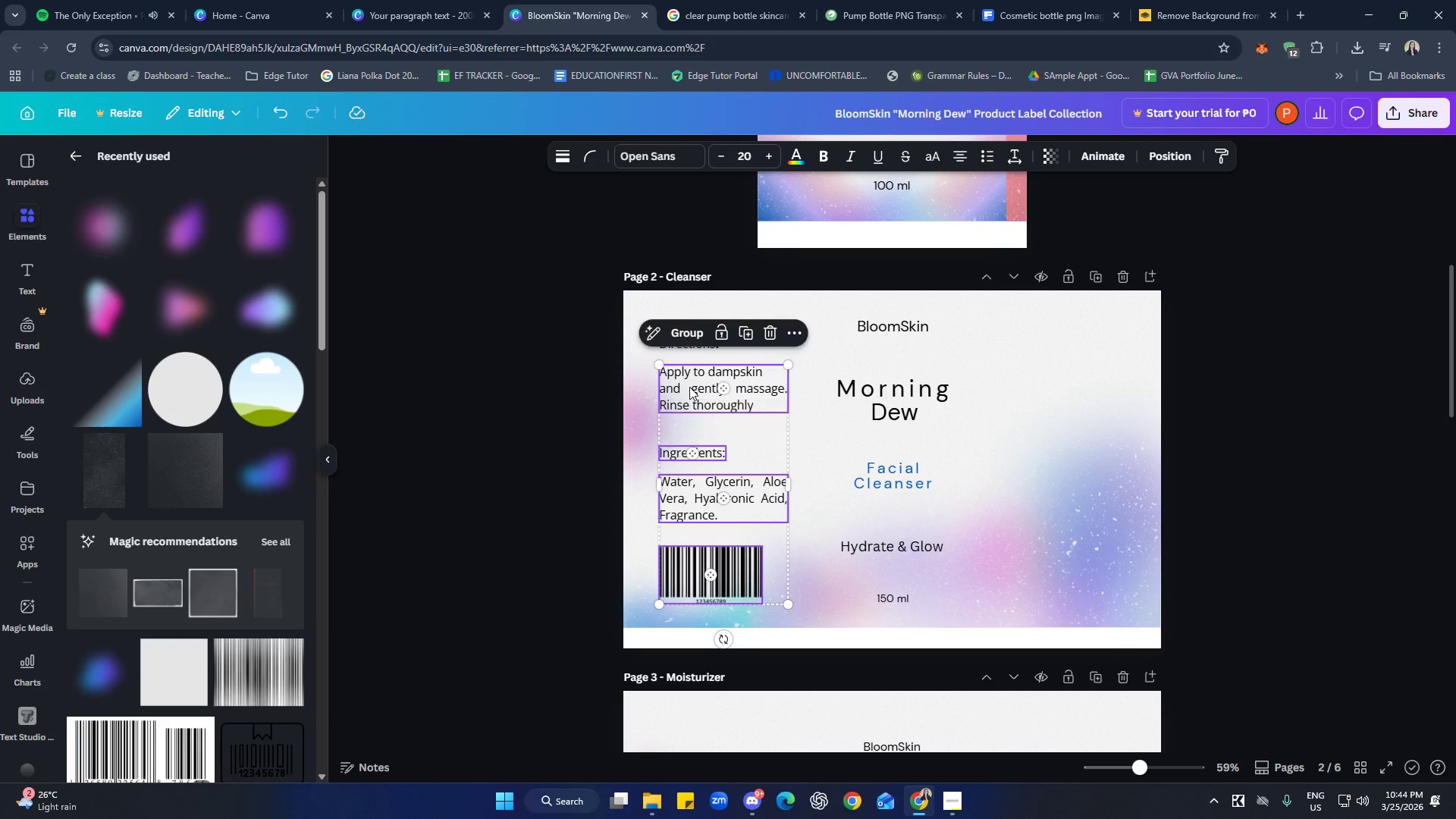 
hold_key(key=ShiftLeft, duration=1.52)
left_click([686, 347])
 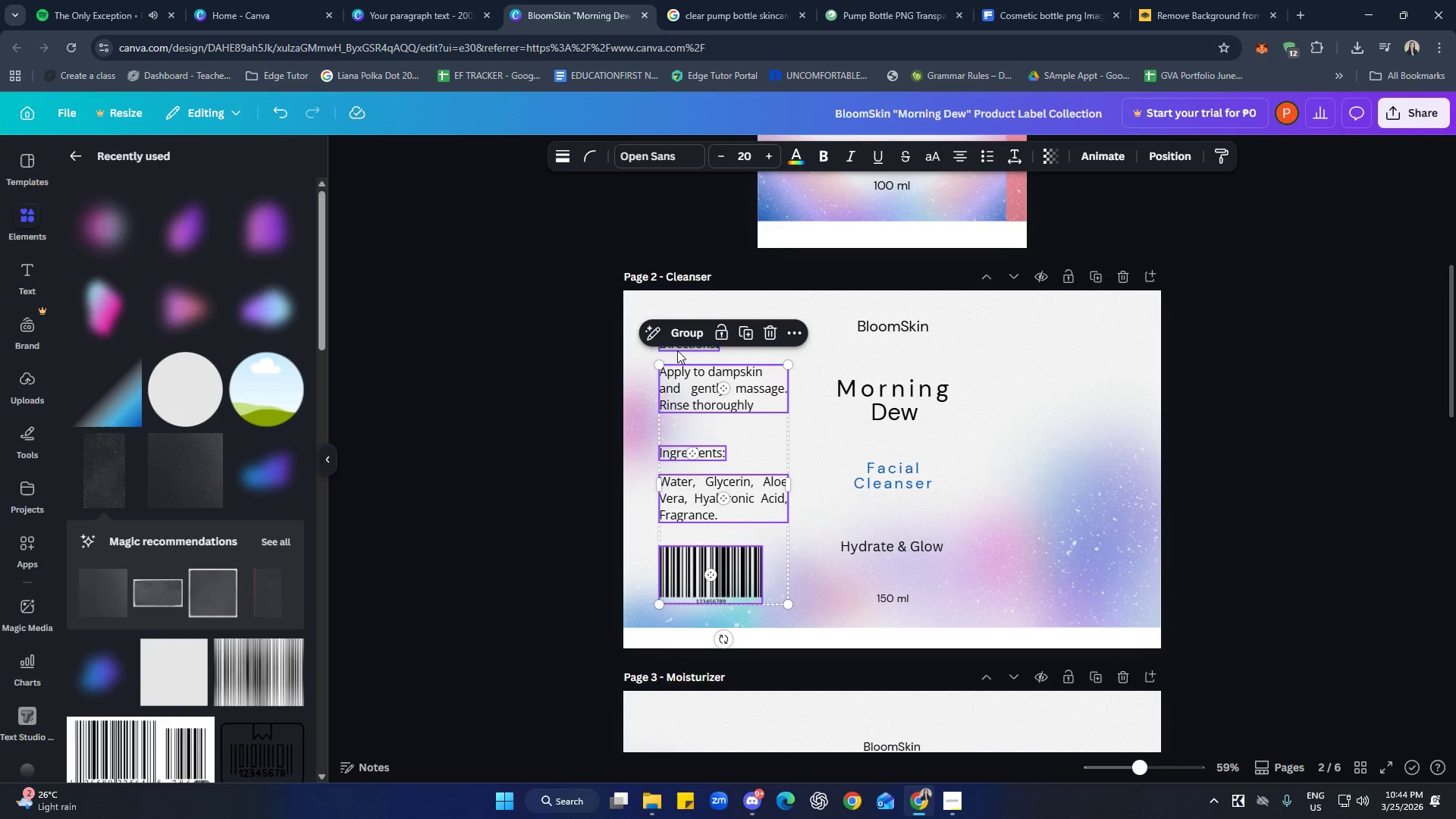 
left_click([677, 350])
 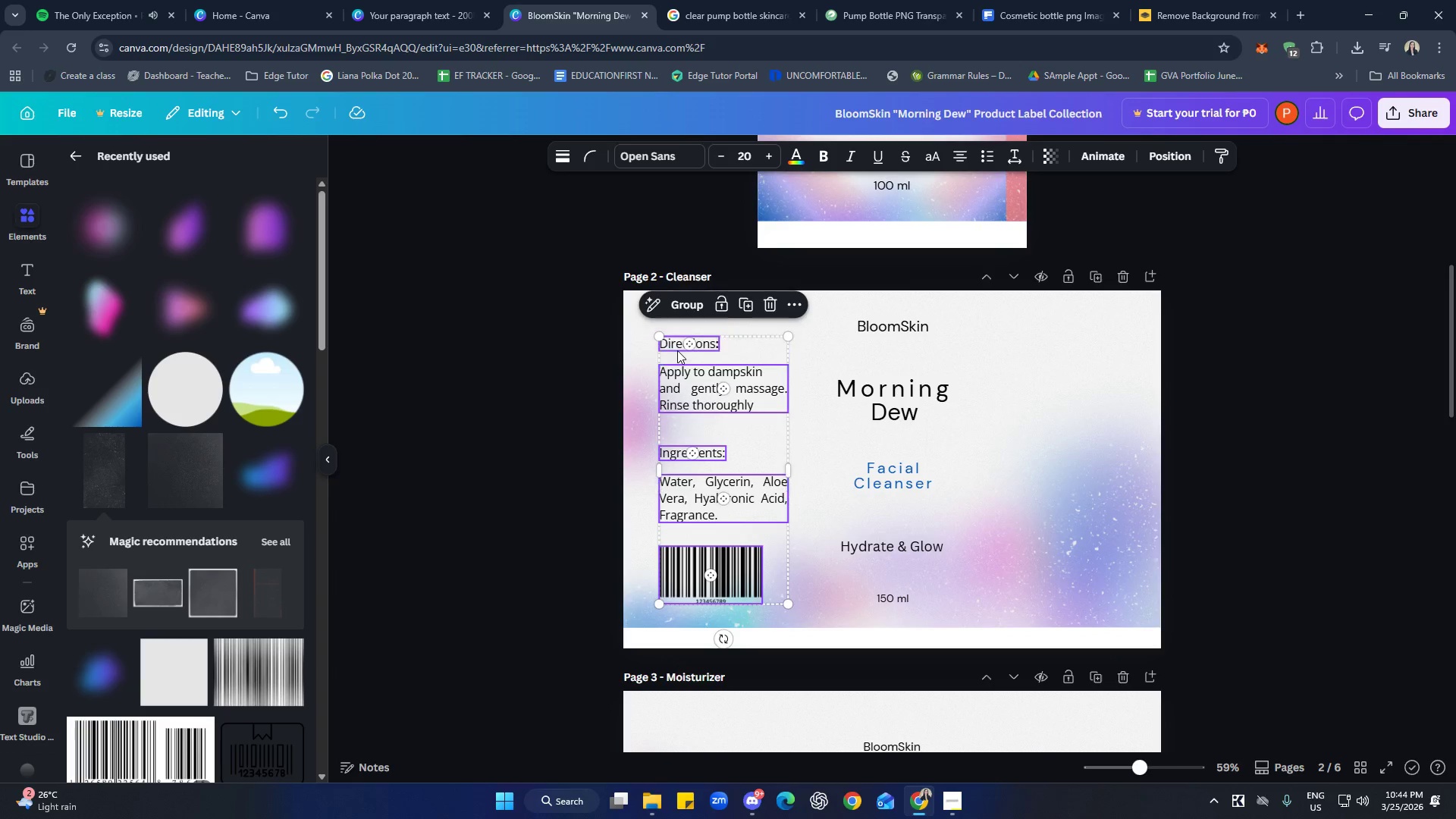 
hold_key(key=ShiftLeft, duration=0.36)
 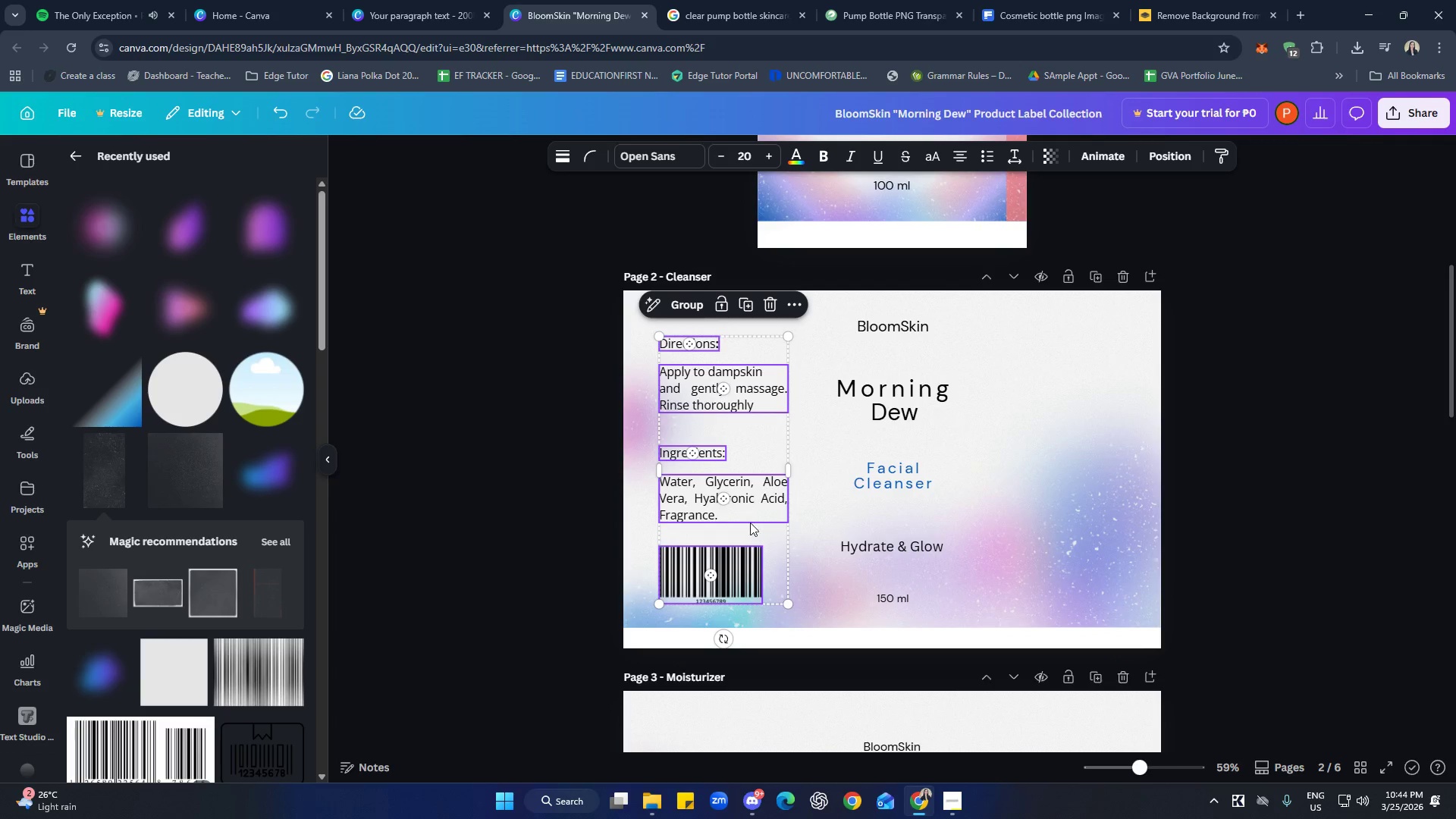 
left_click([736, 488])
 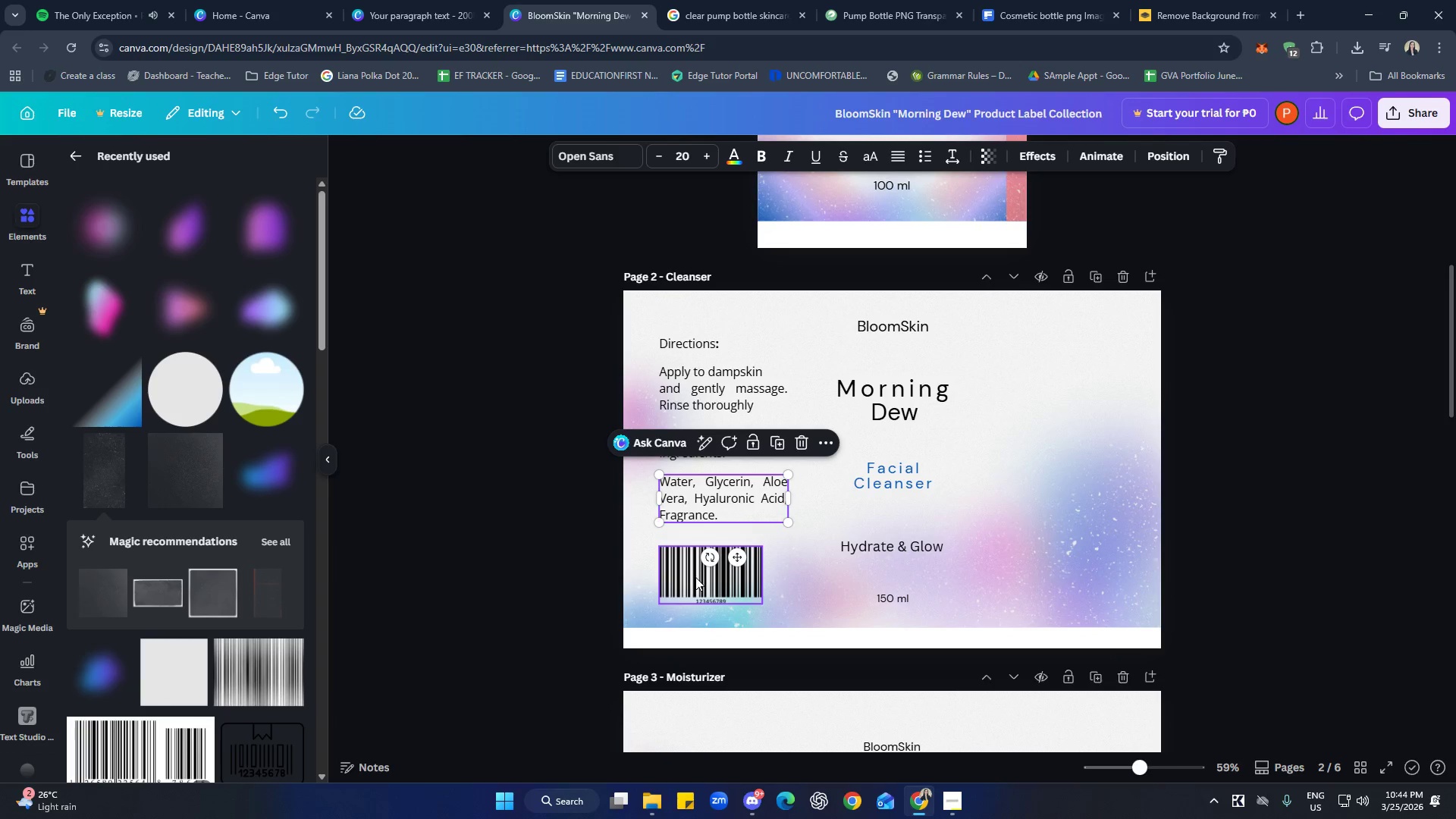 
key(Shift+ShiftLeft)
 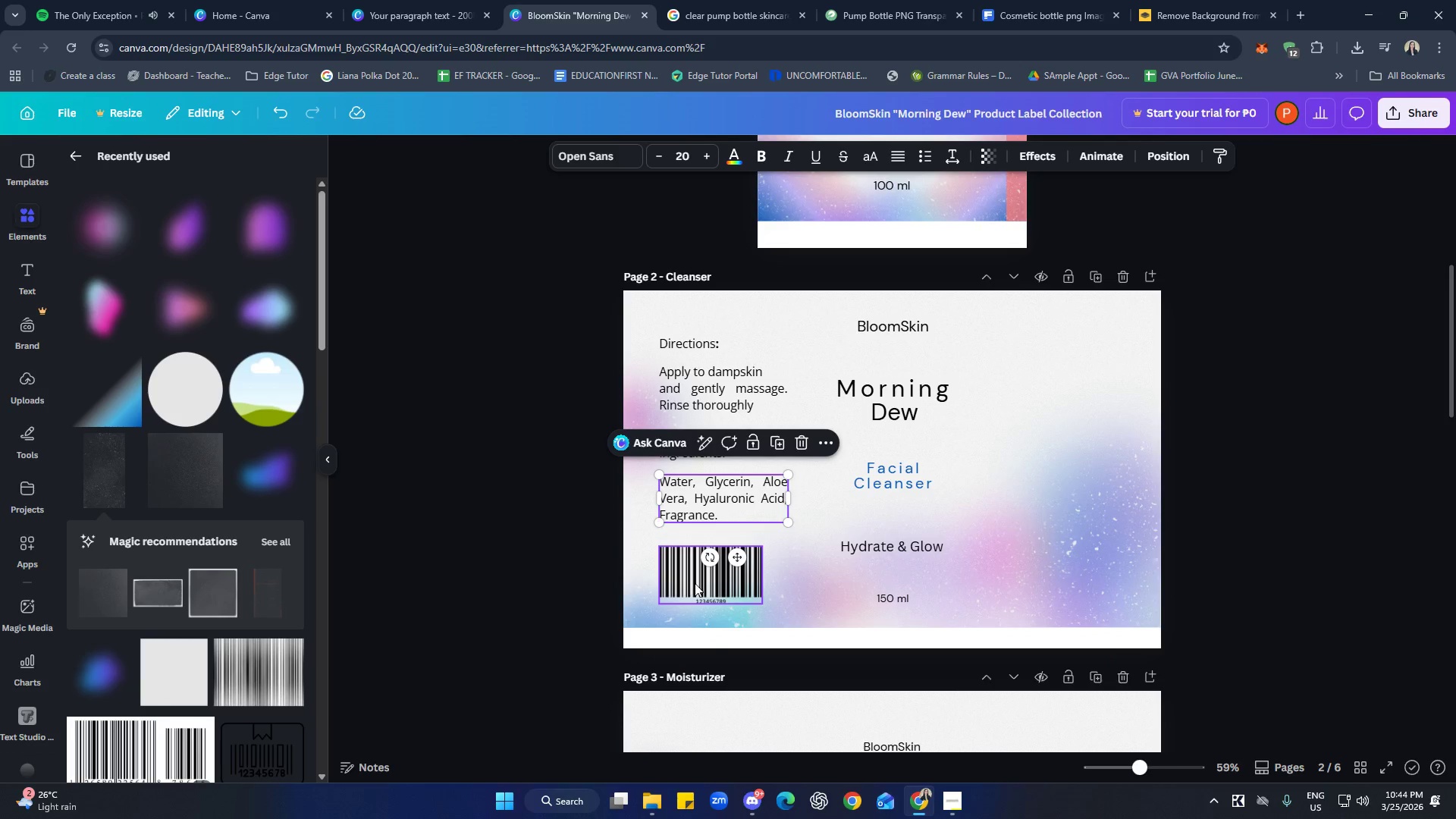 
left_click([695, 583])
 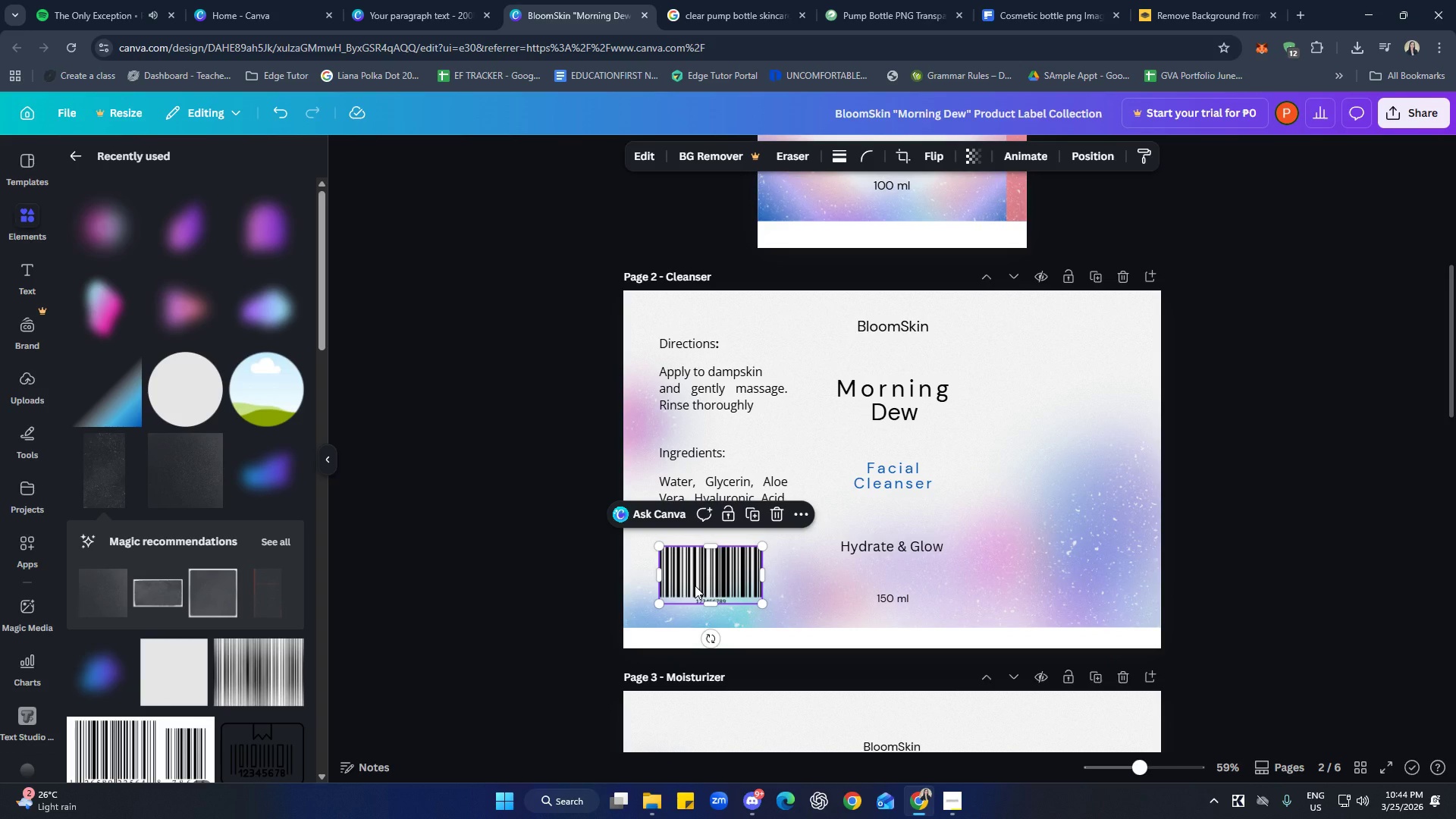 
hold_key(key=ArrowUp, duration=1.34)
 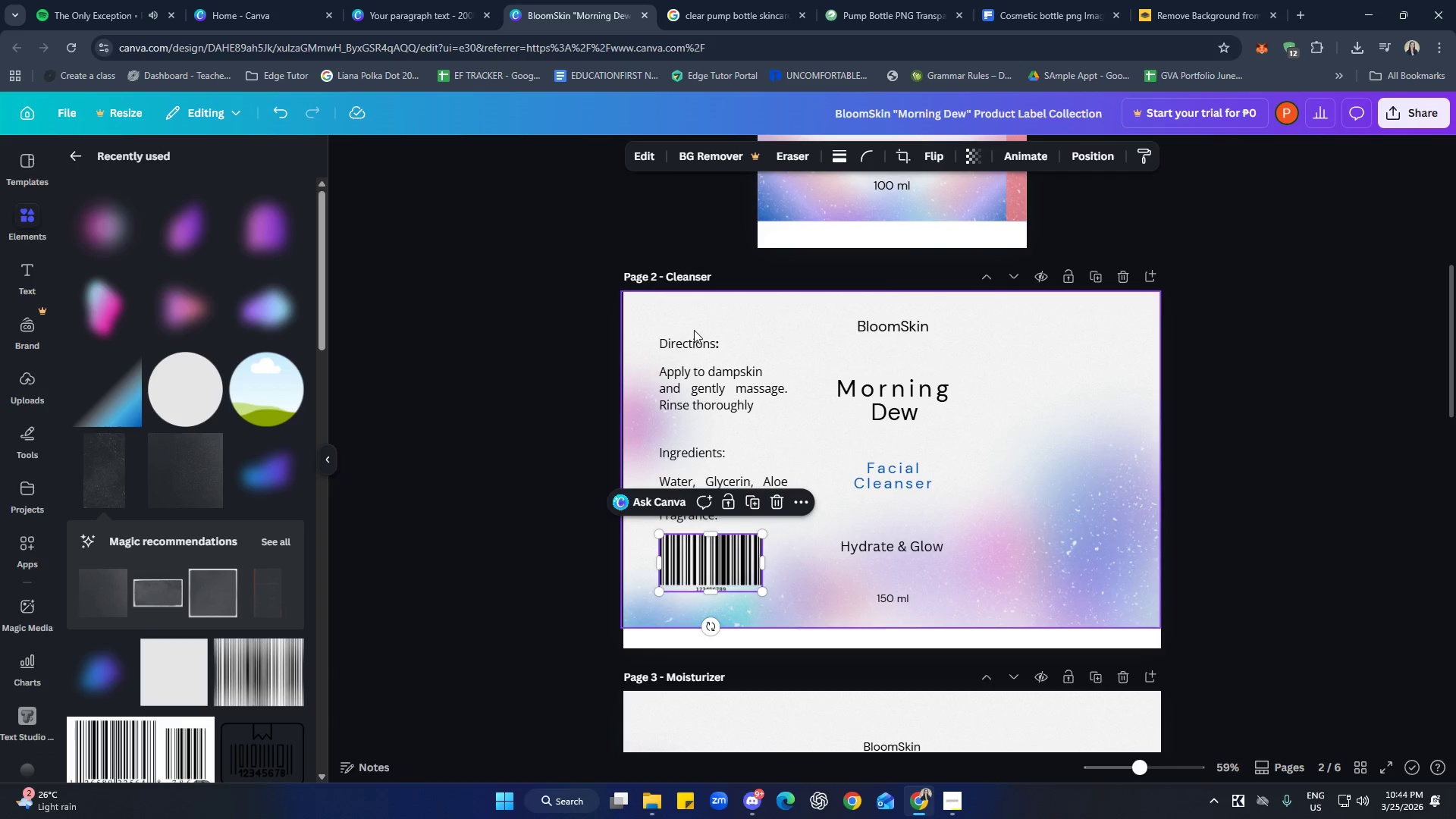 
double_click([694, 338])
 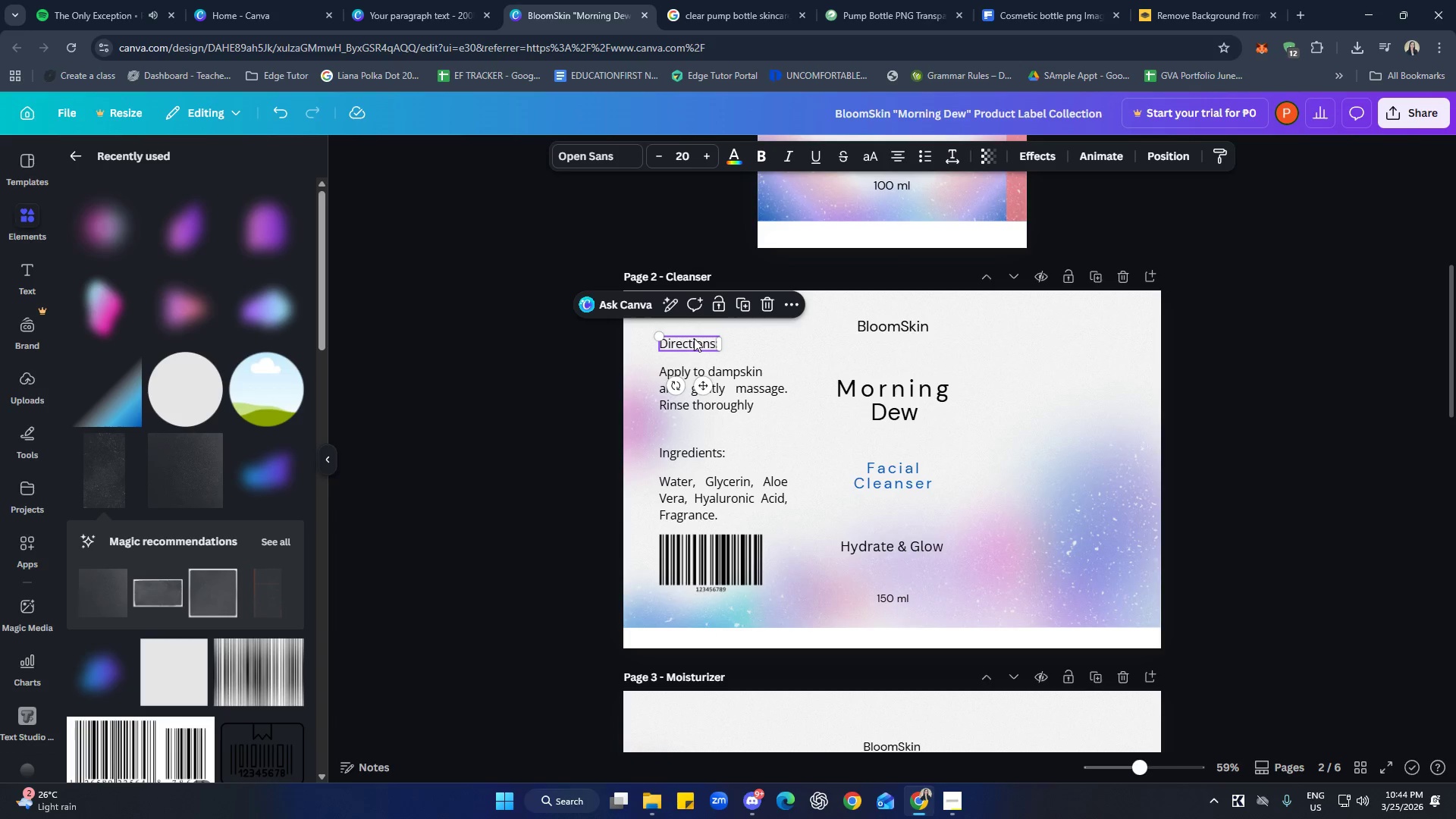 
hold_key(key=ShiftLeft, duration=0.64)
triple_click([742, 384])
 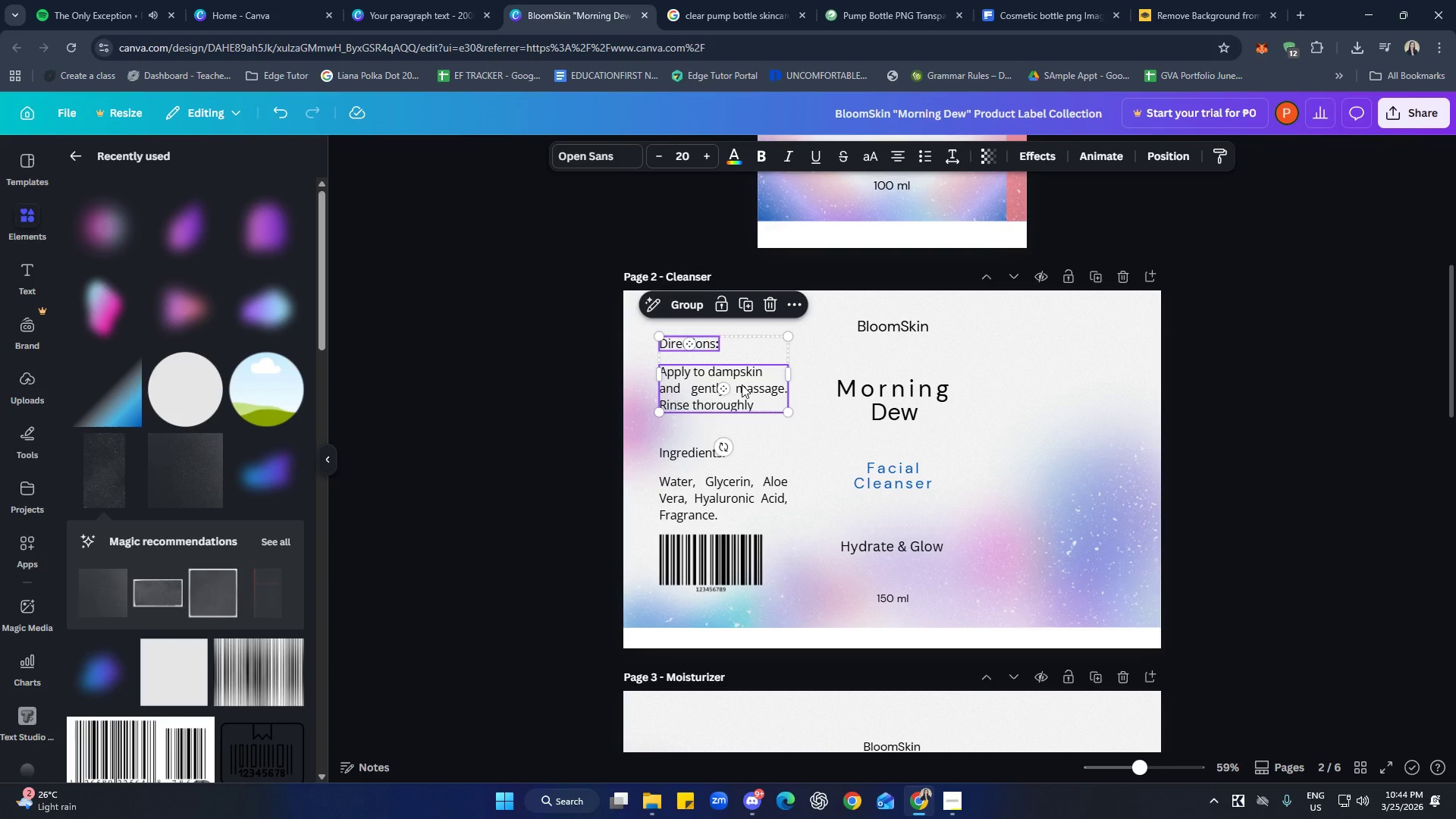 
hold_key(key=ArrowDown, duration=1.5)
 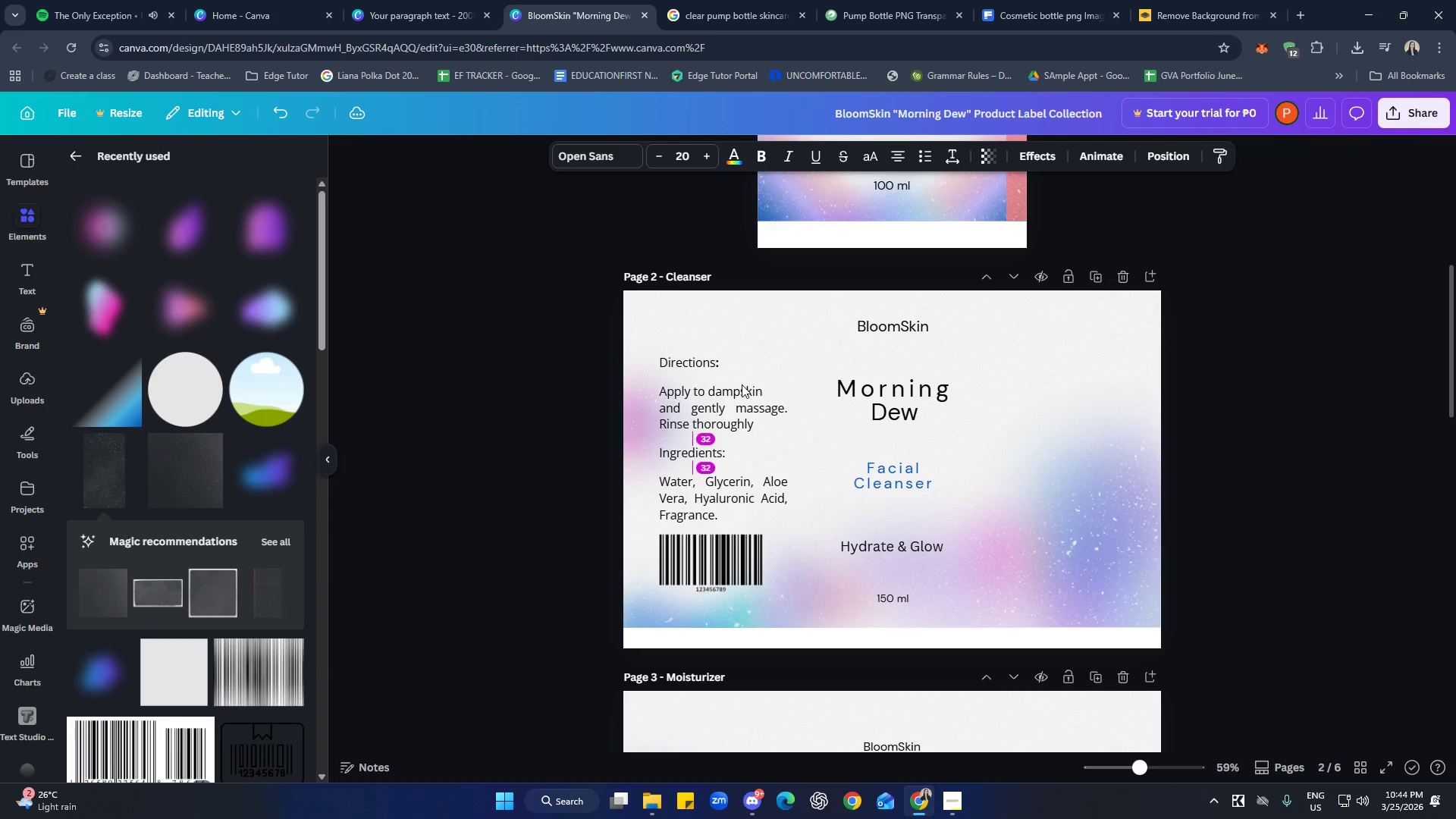 
hold_key(key=ArrowDown, duration=0.81)
 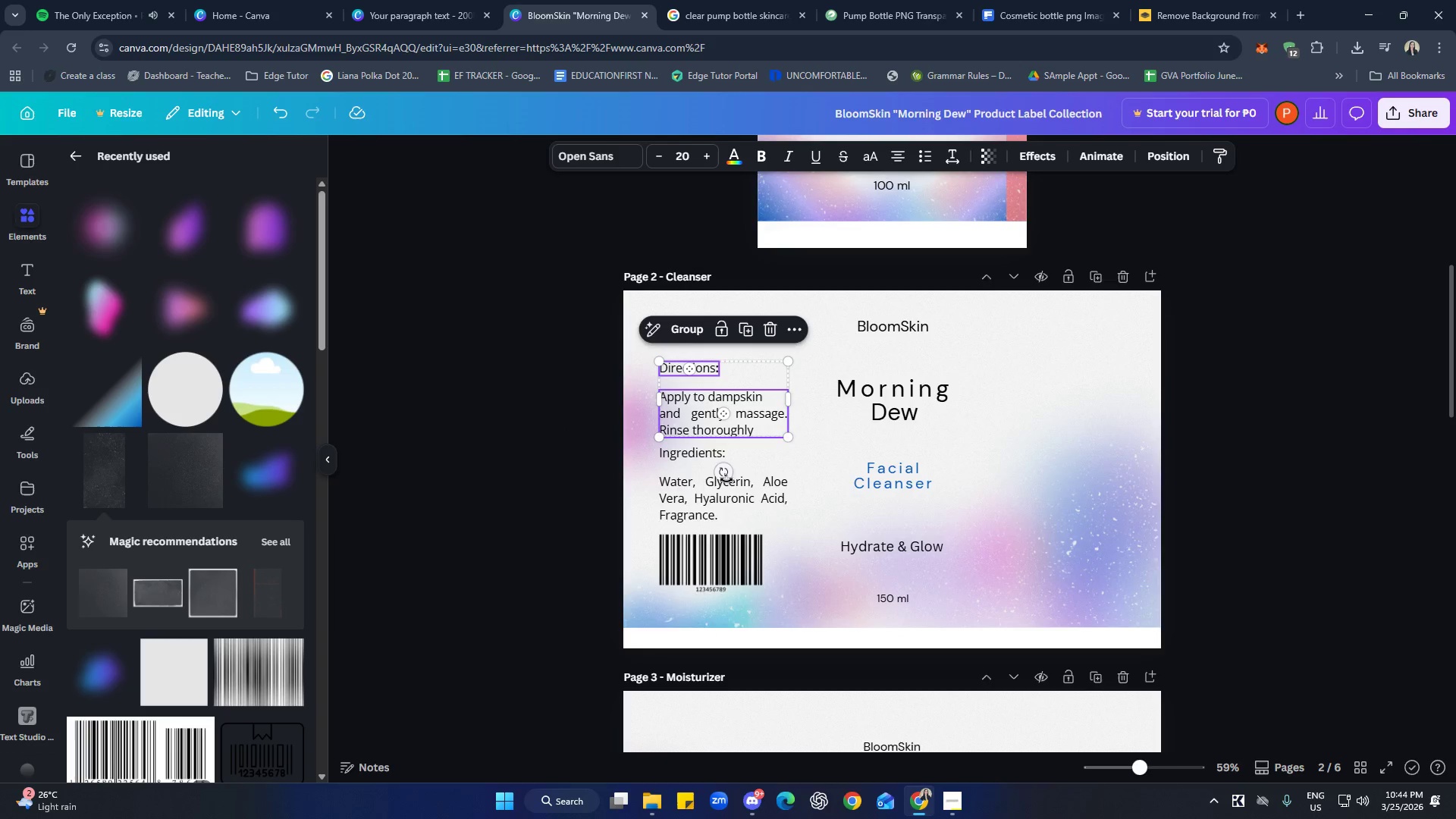 
left_click([462, 431])
 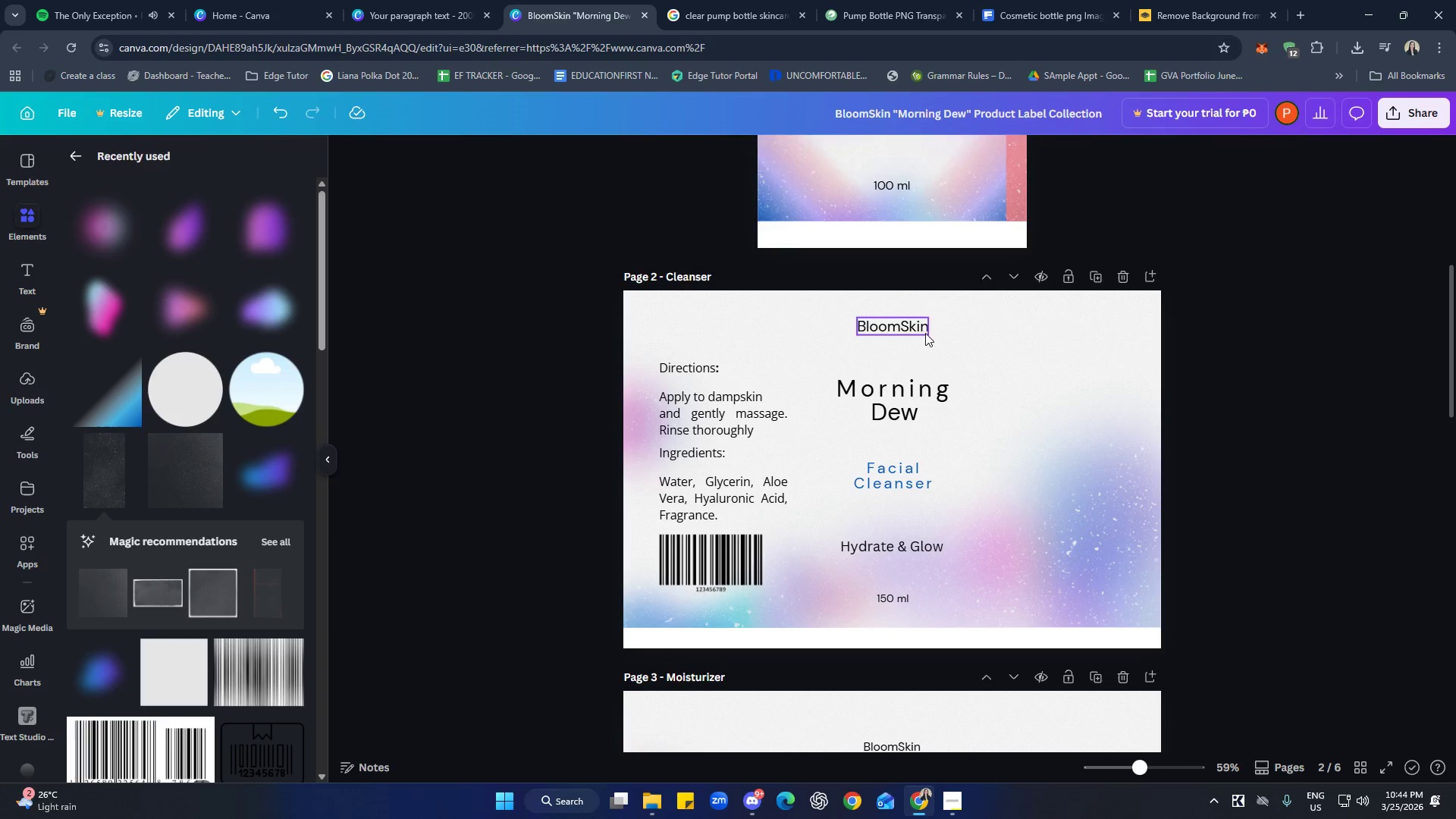 
hold_key(key=ArrowDown, duration=1.5)
 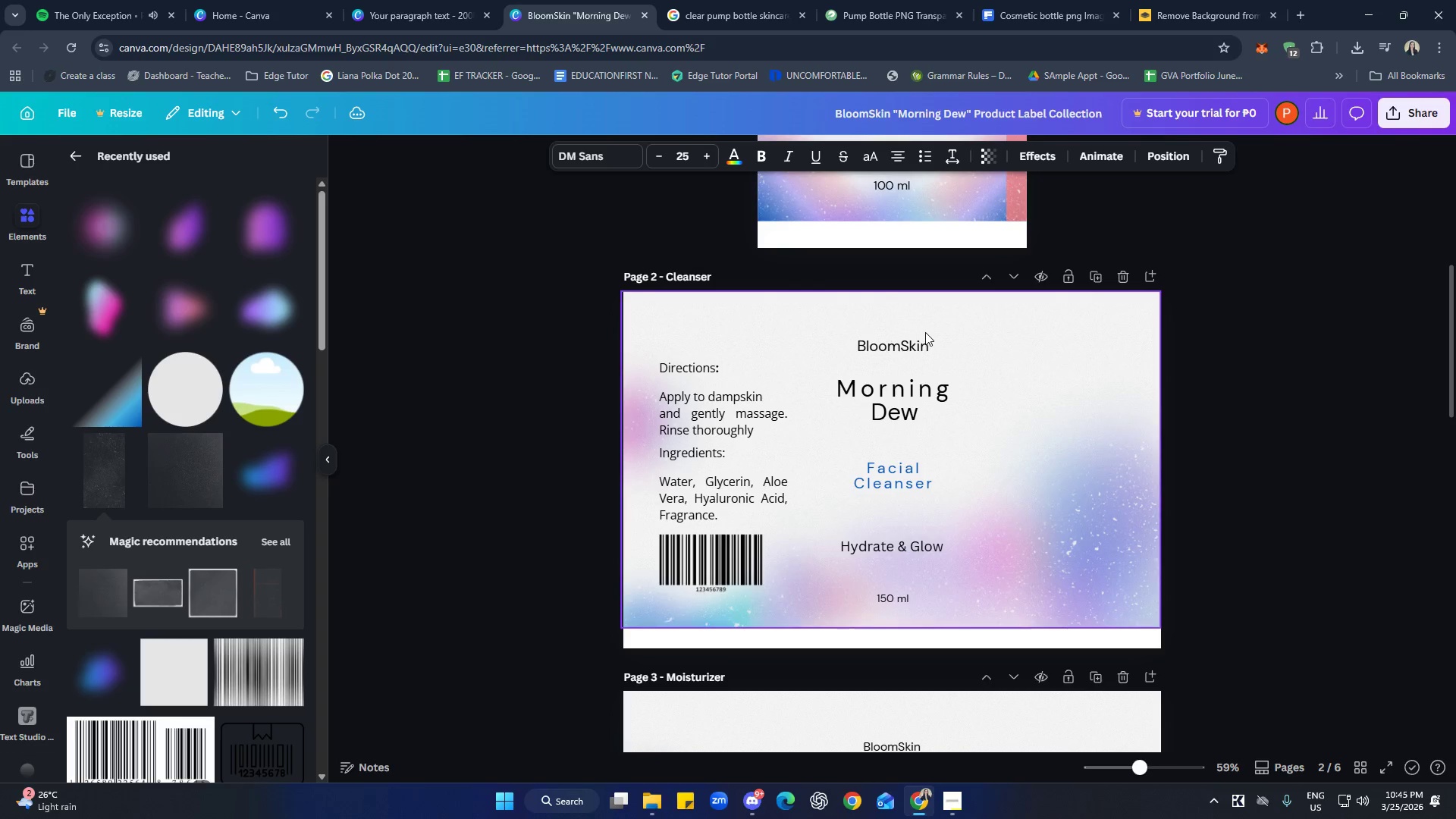 
hold_key(key=ArrowDown, duration=1.51)
 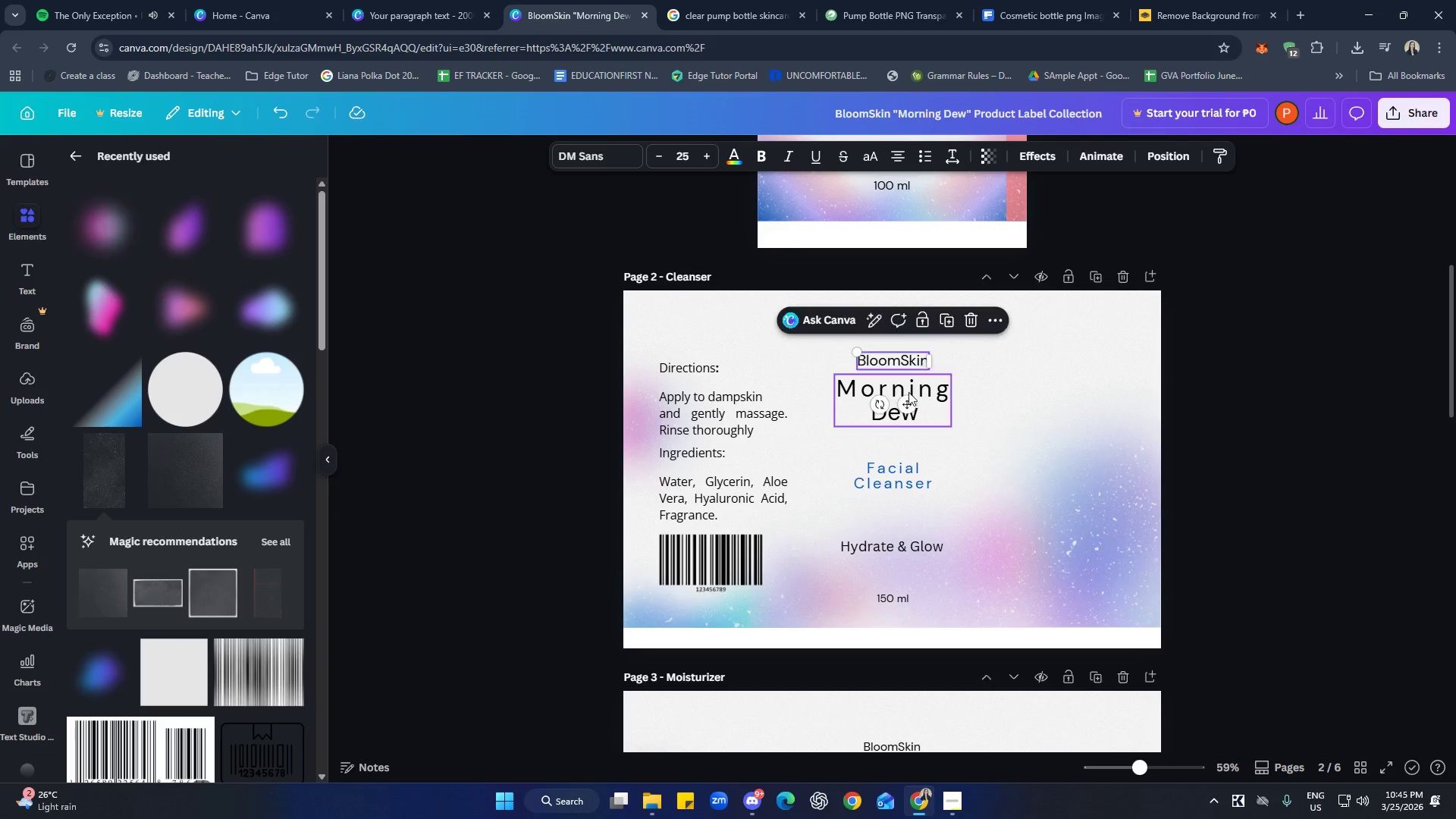 
left_click([907, 399])
 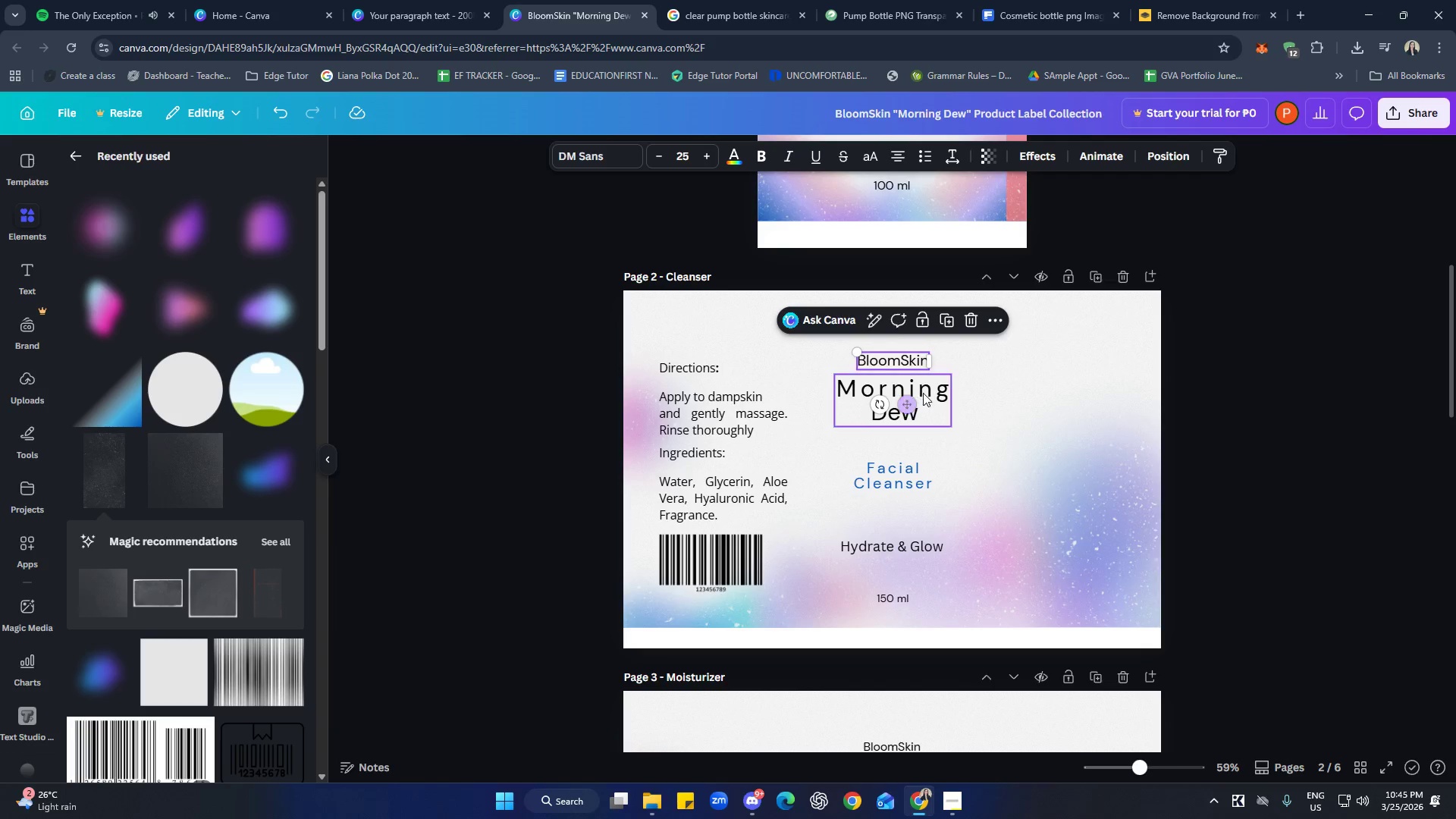 
left_click([923, 393])
 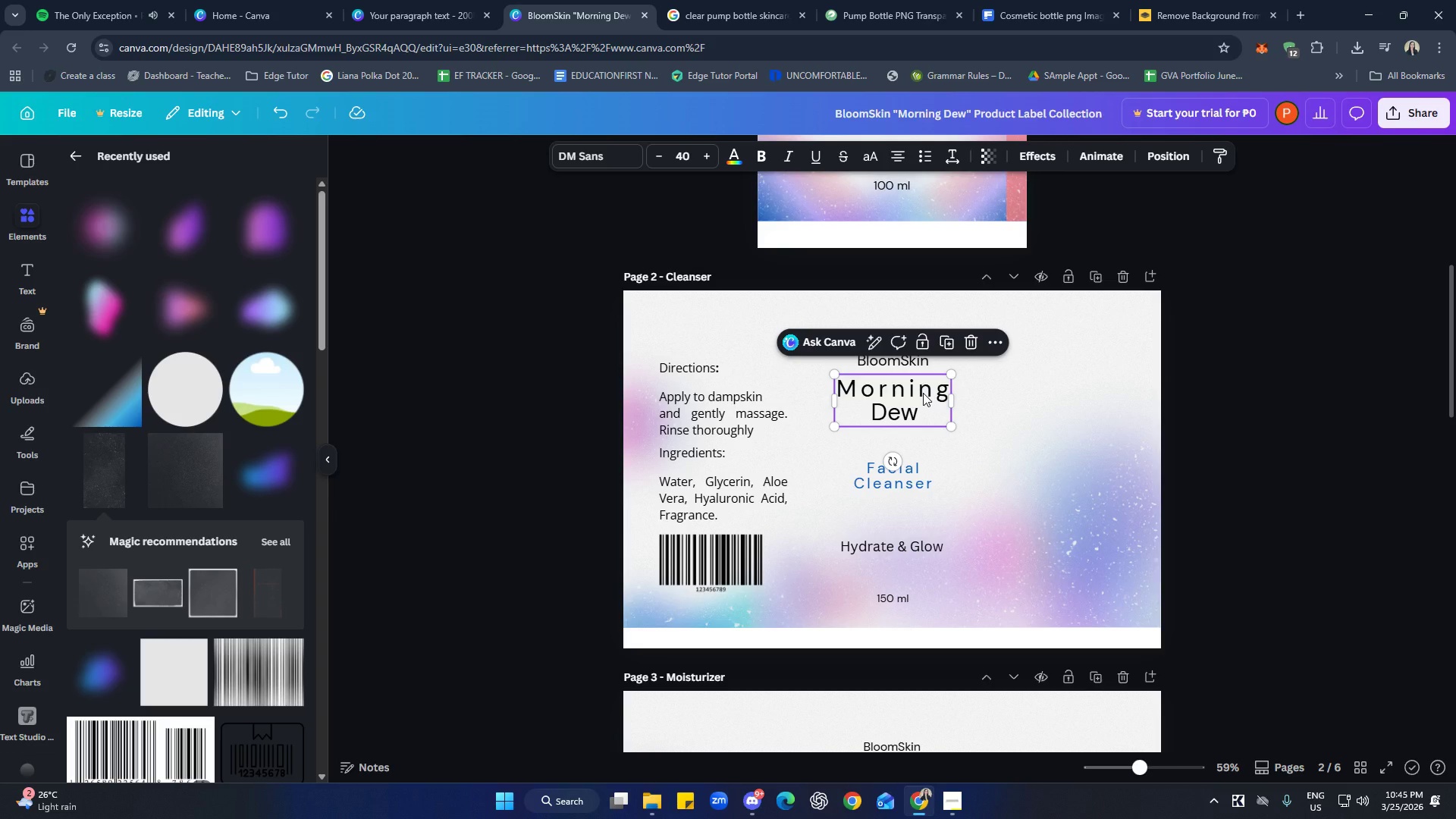 
hold_key(key=ArrowDown, duration=1.47)
 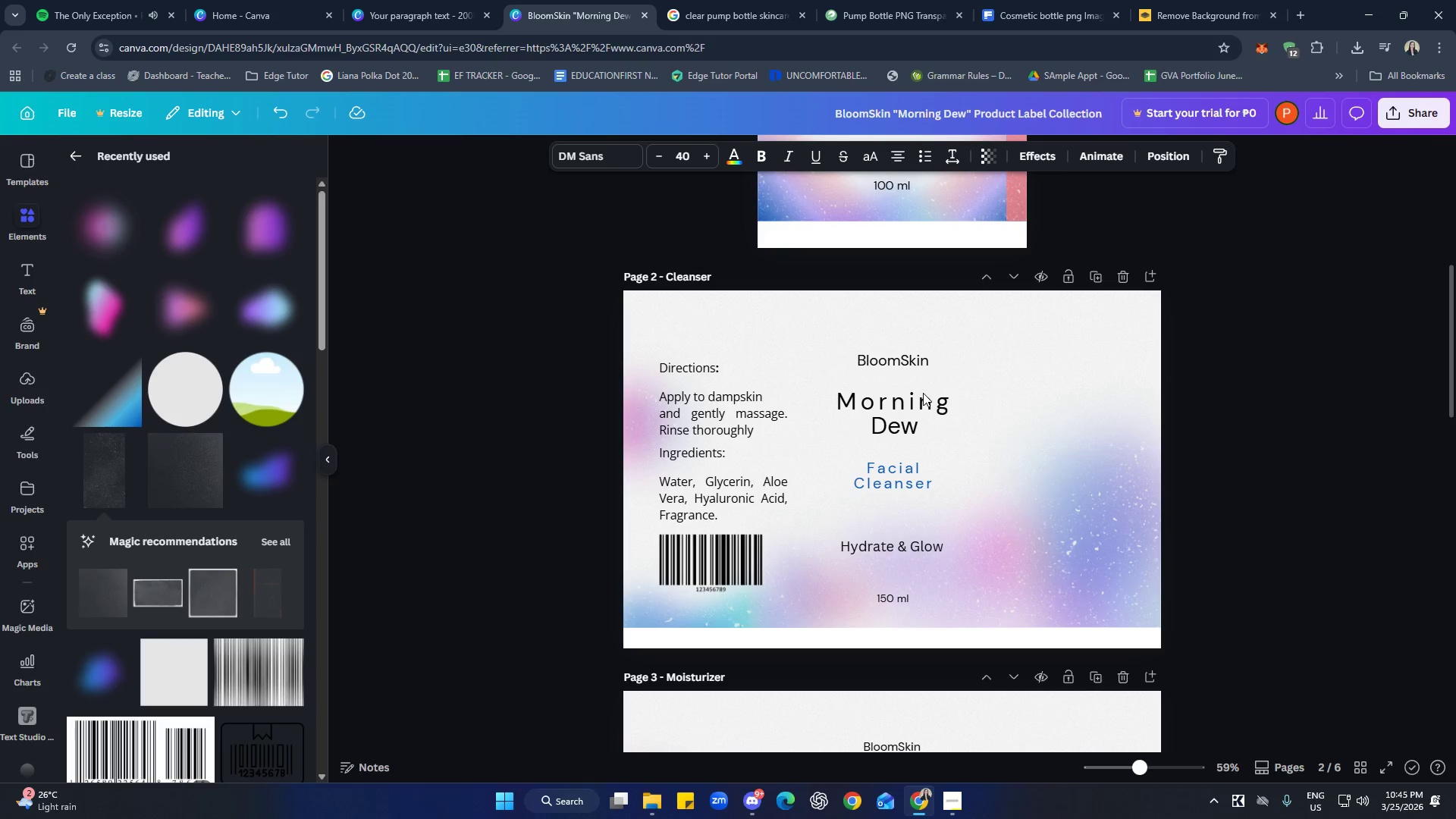 
key(ArrowDown)
 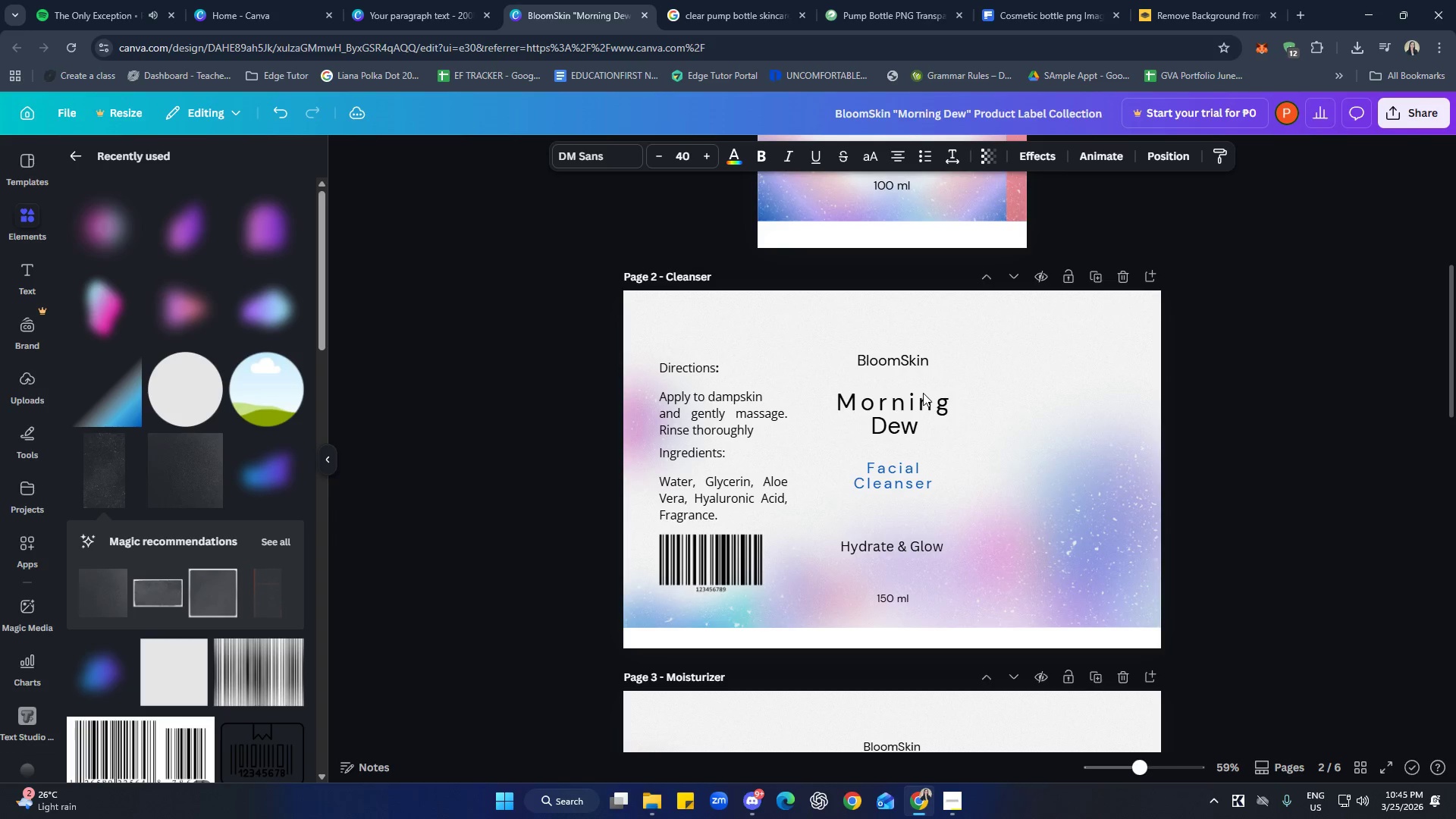 
hold_key(key=ArrowDown, duration=1.16)
 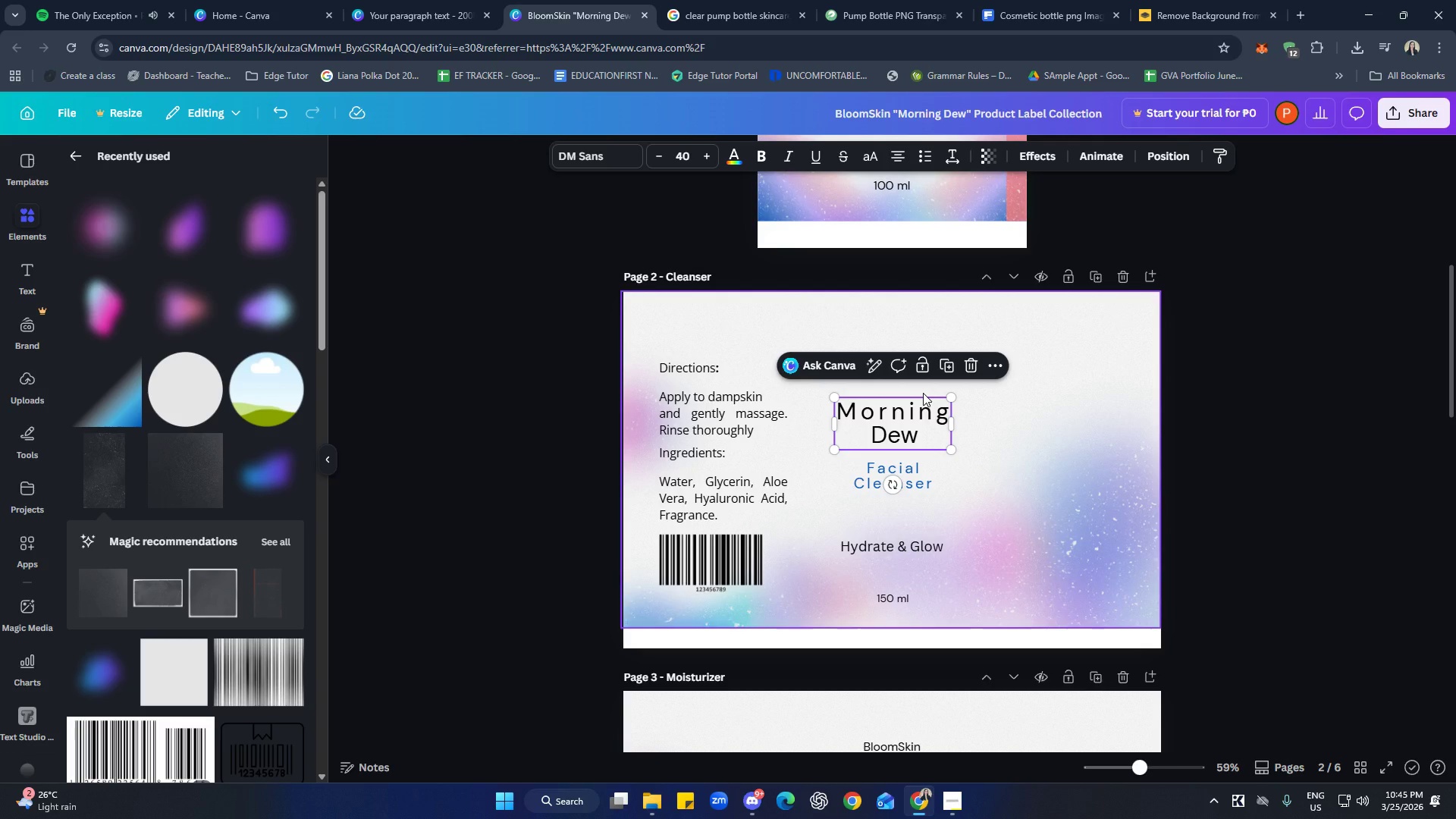 
wait(6.61)
 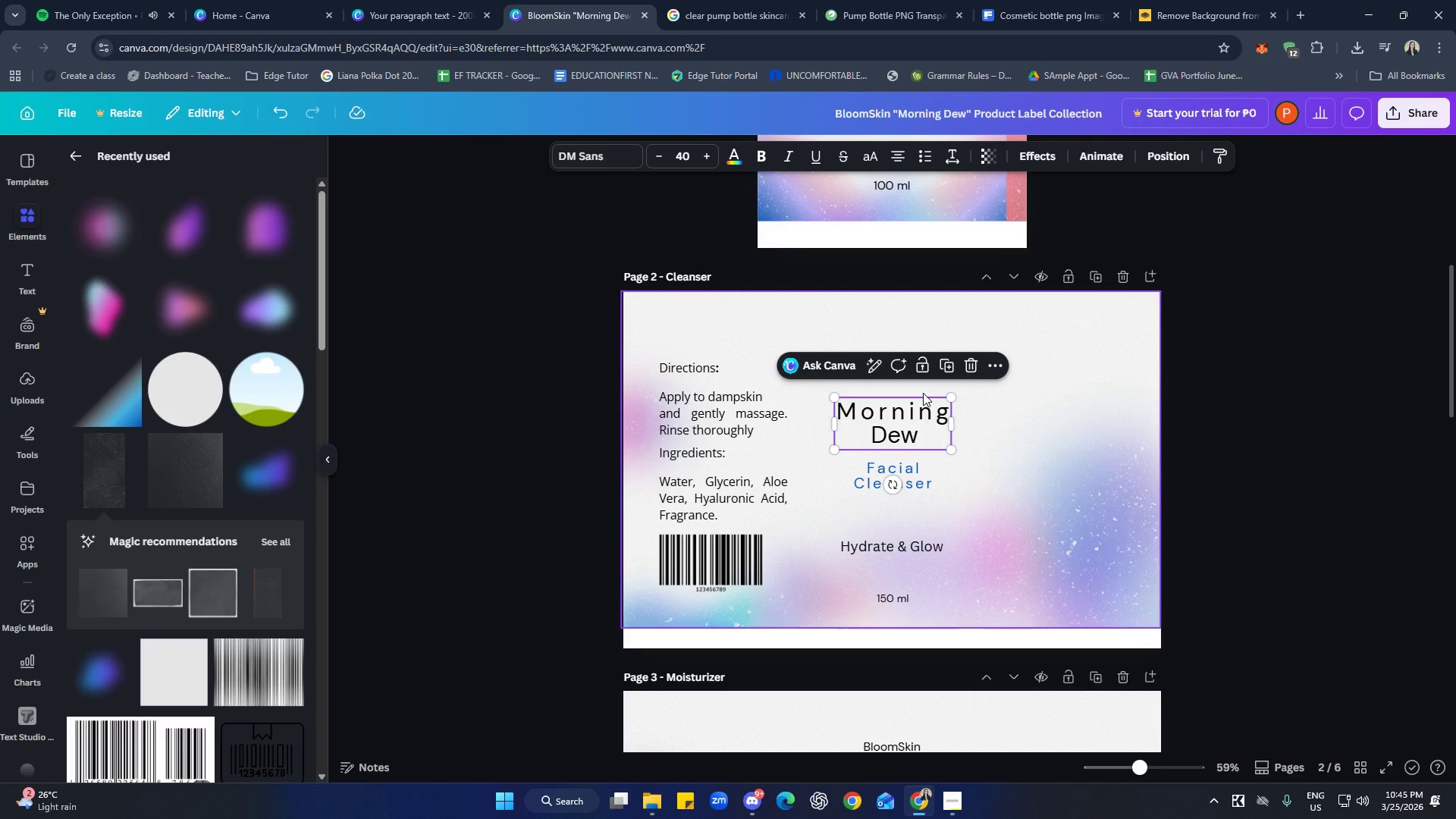 
left_click([900, 550])
 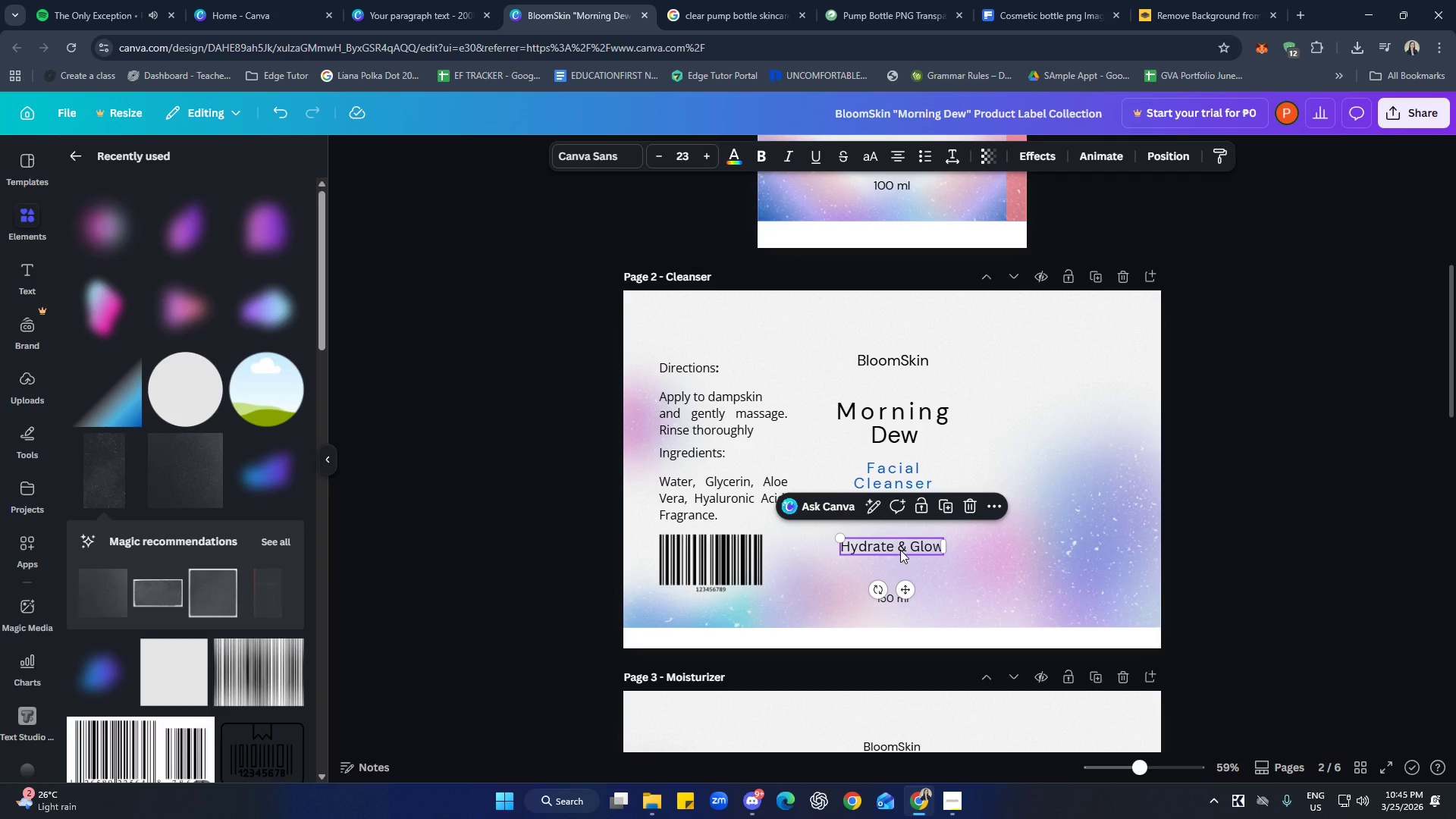 
hold_key(key=ArrowUp, duration=1.5)
 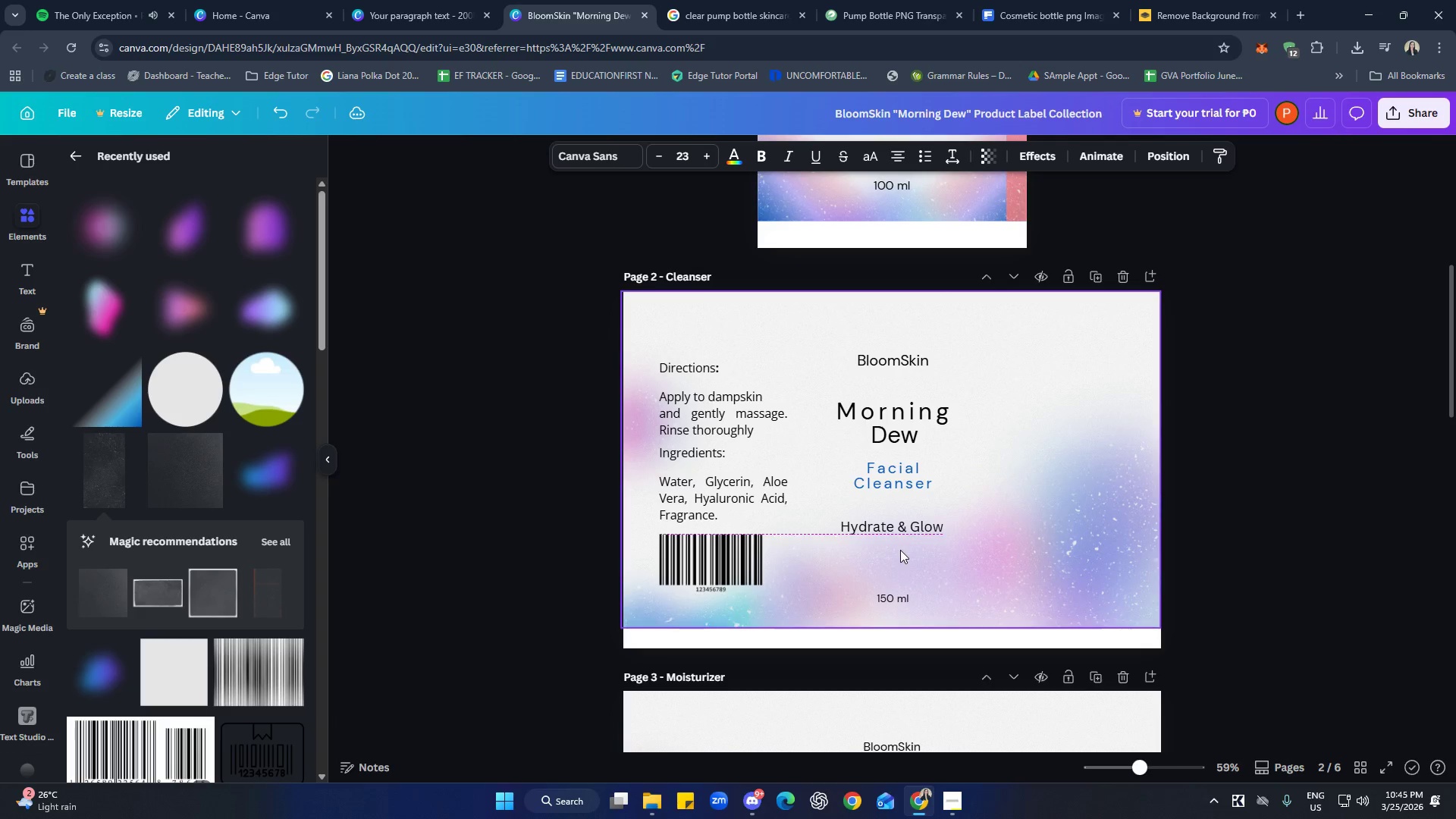 
hold_key(key=ArrowUp, duration=0.69)
 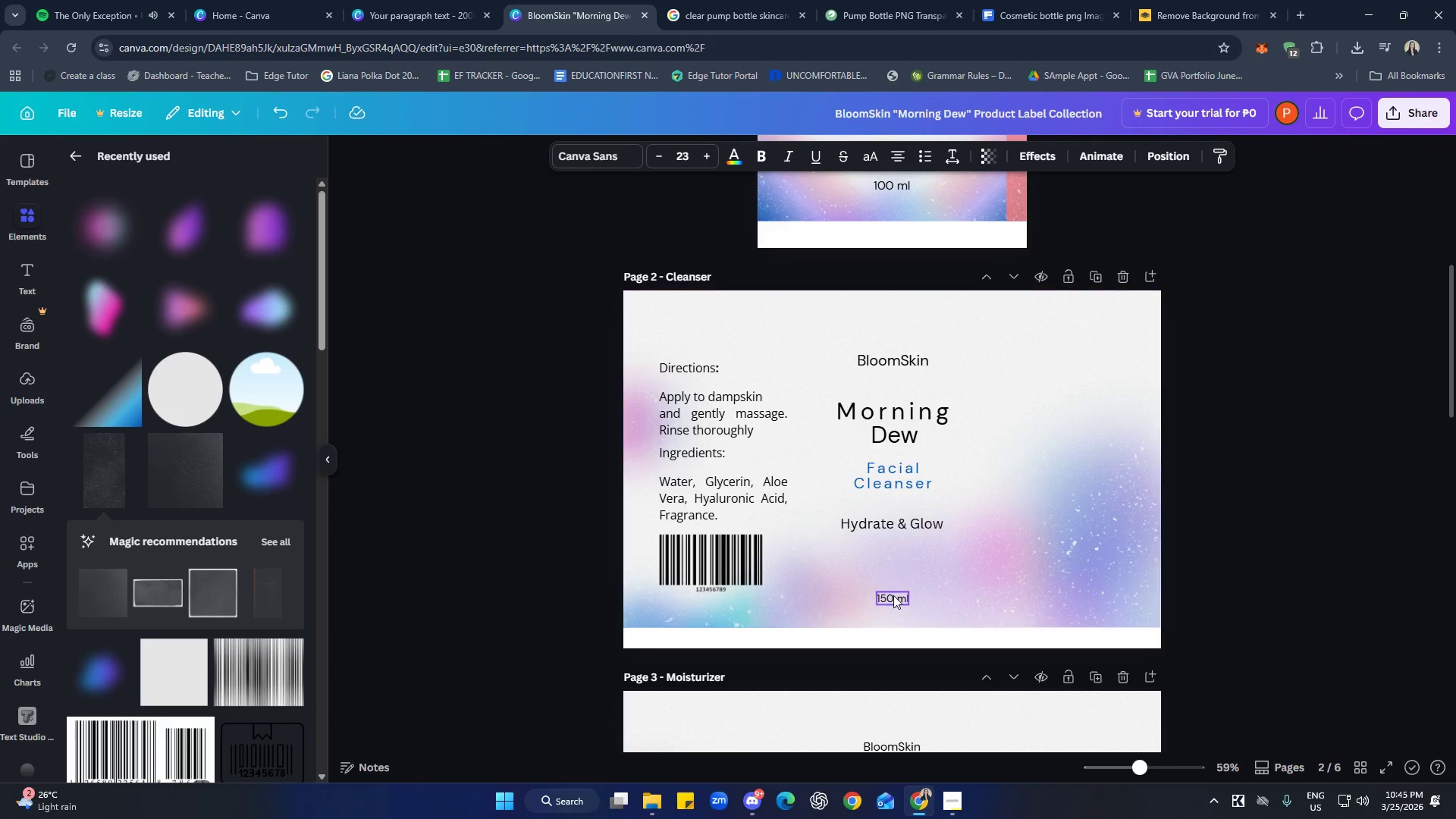 
left_click([894, 599])
 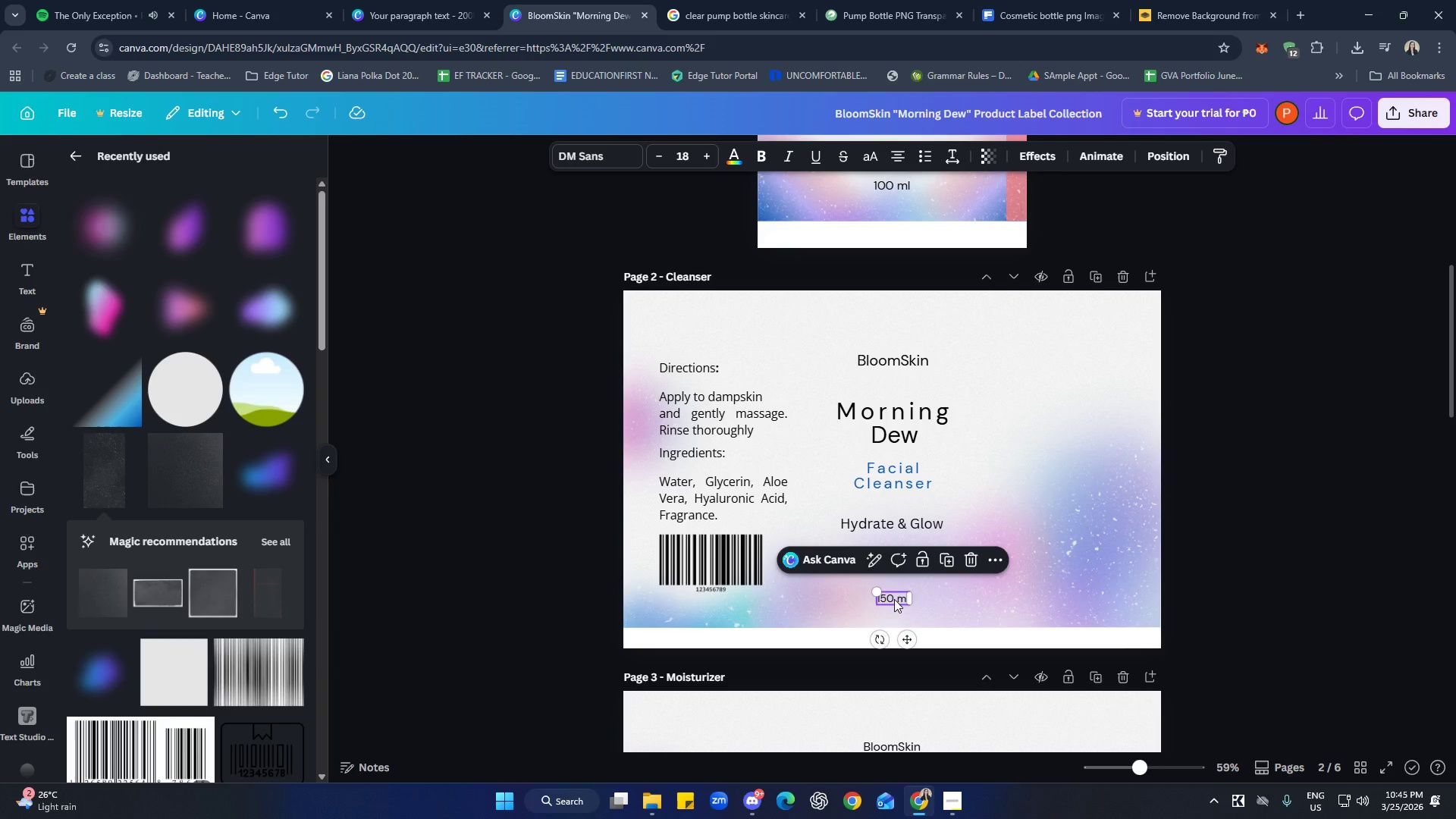 
hold_key(key=ArrowUp, duration=1.52)
 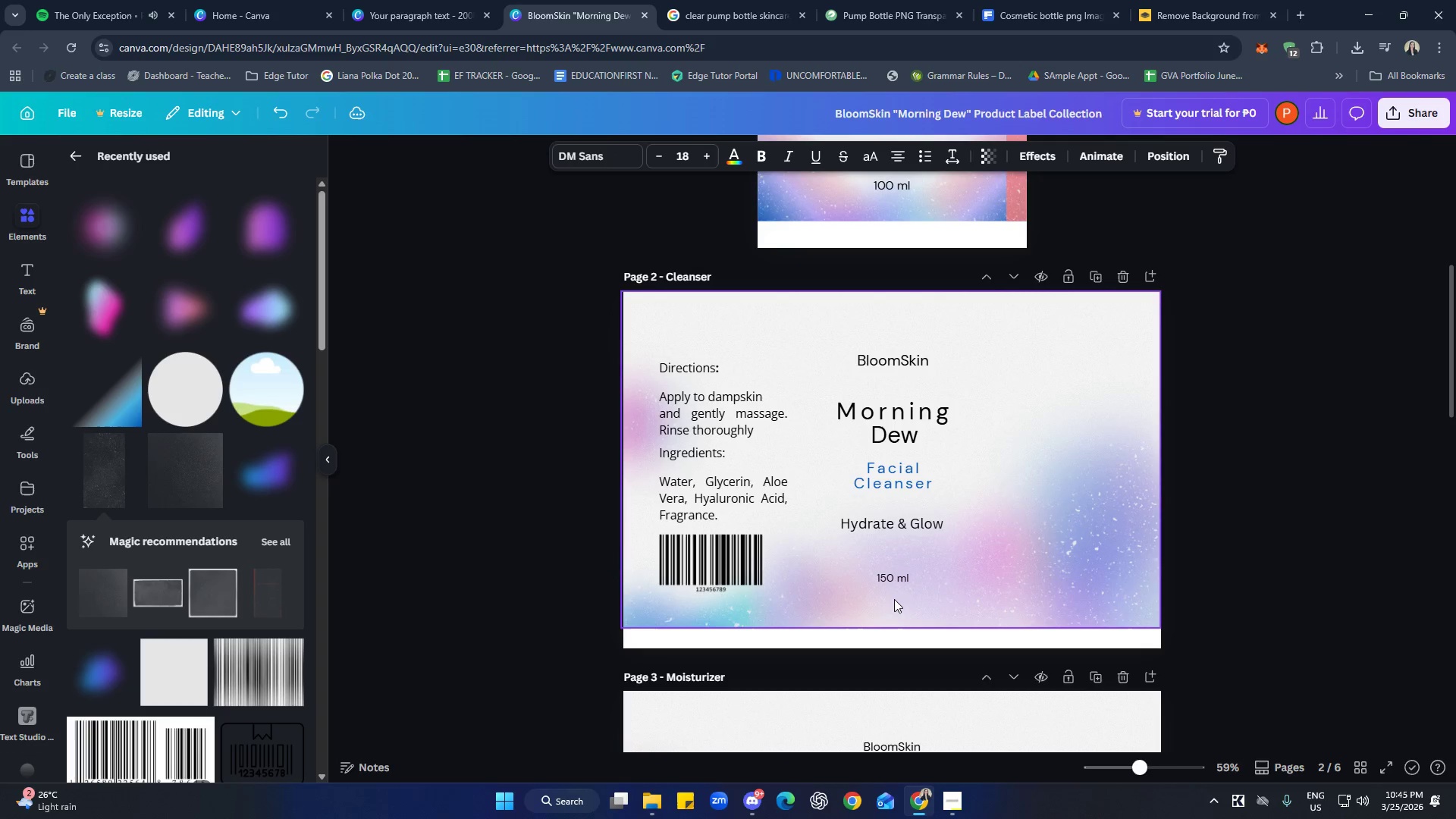 
hold_key(key=ArrowUp, duration=1.38)
 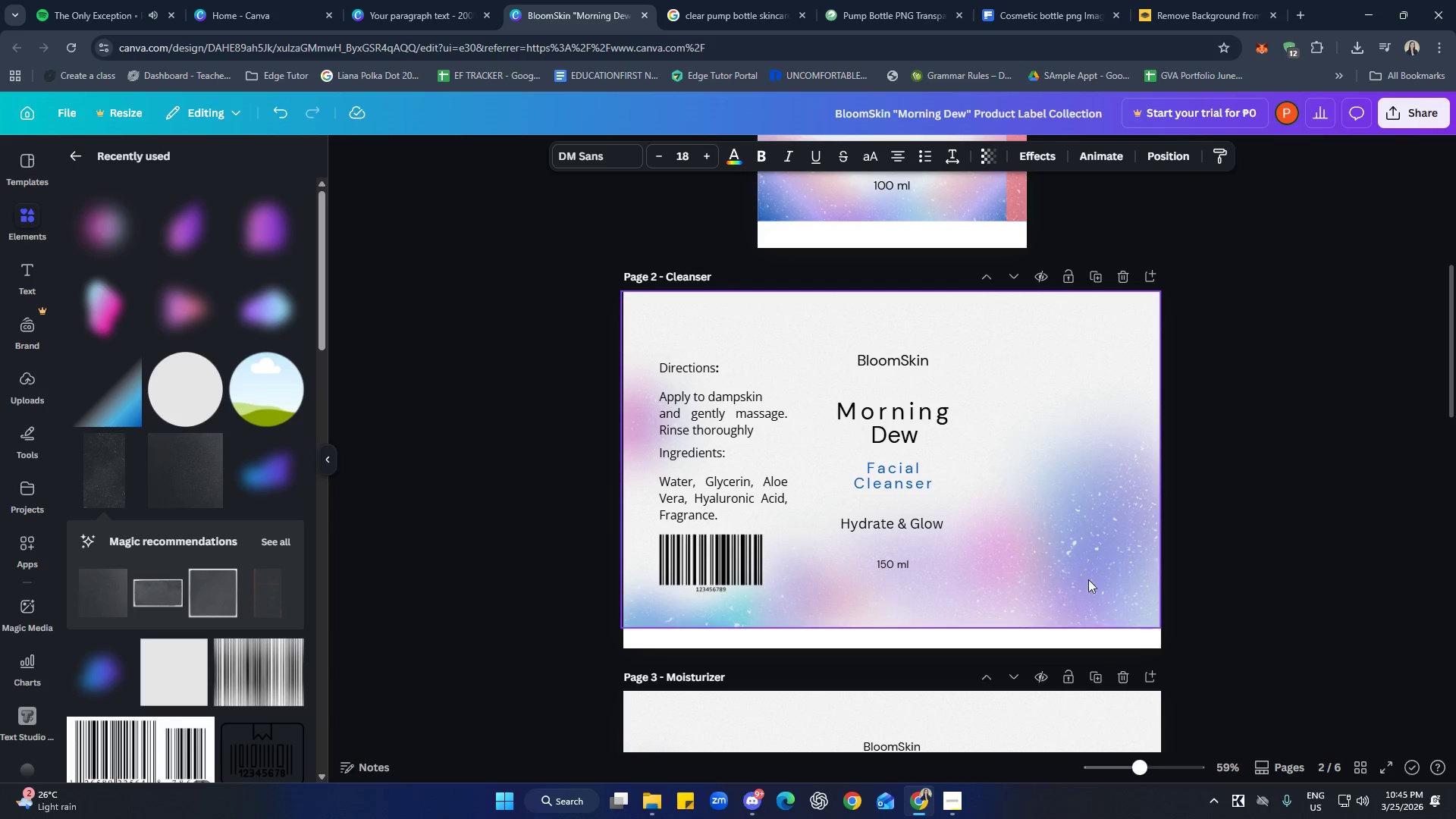 
left_click([1288, 544])
 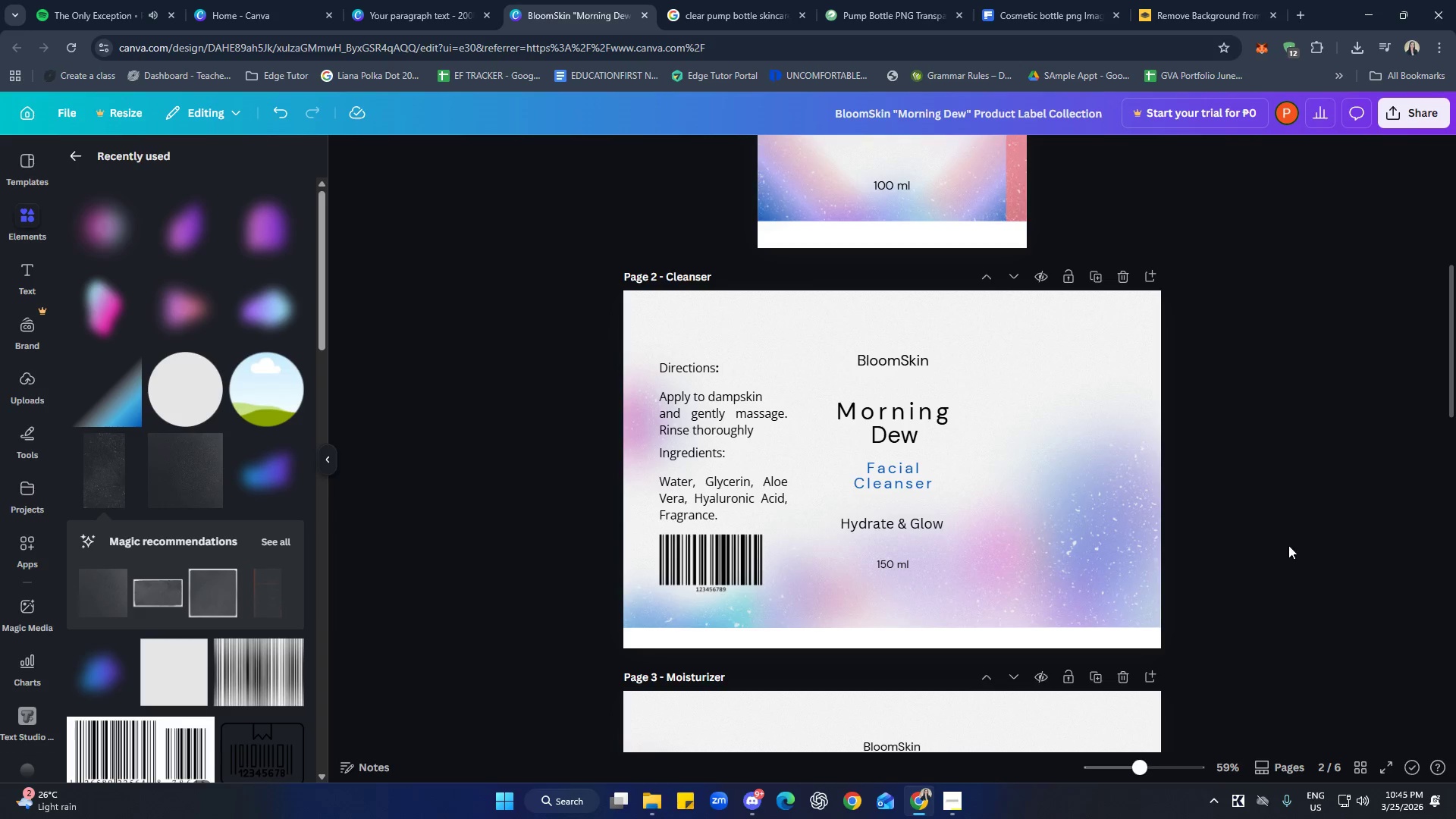 
scroll: coordinate [1212, 640], scroll_direction: up, amount: 6.0
 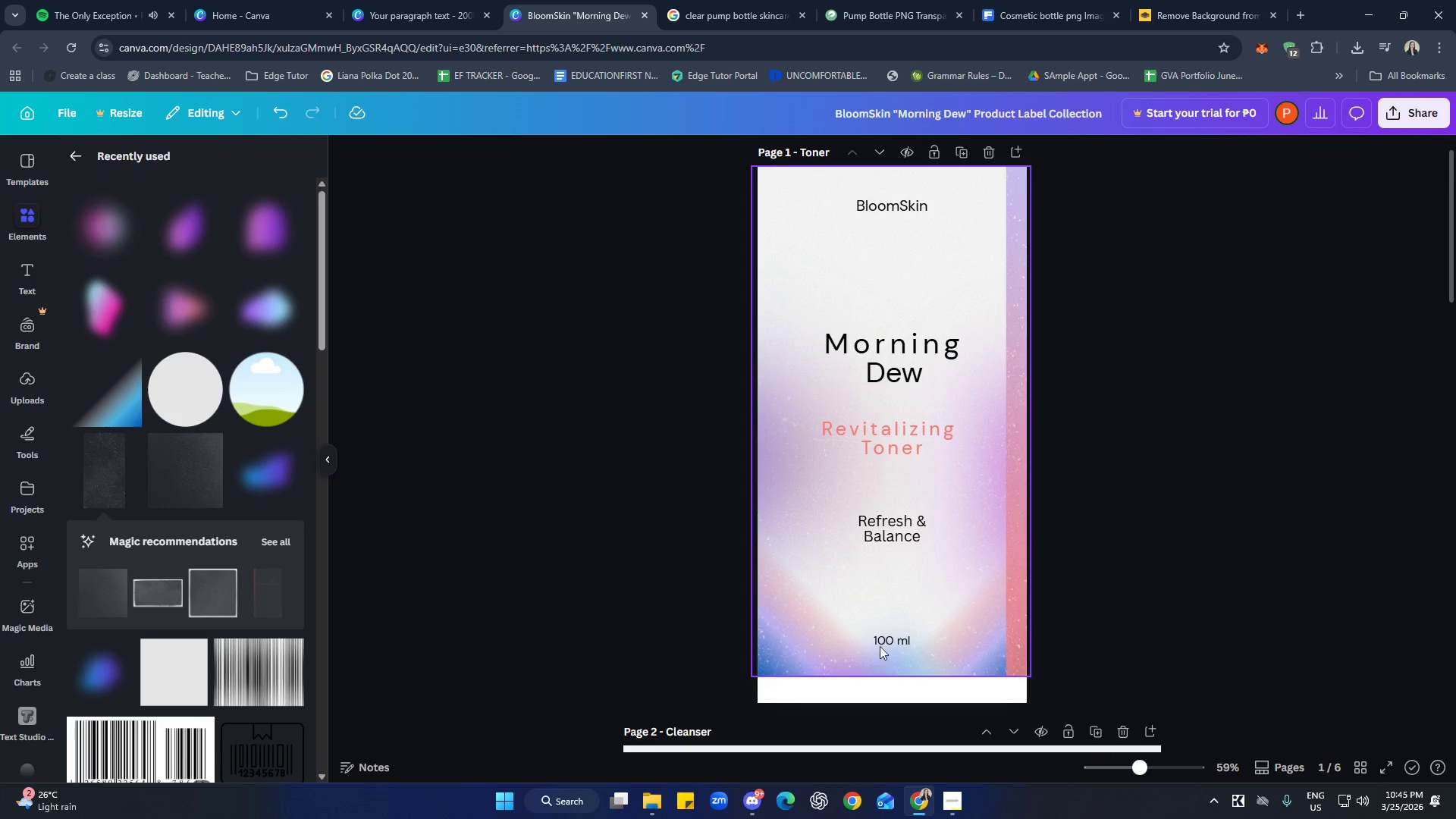 
left_click([886, 639])
 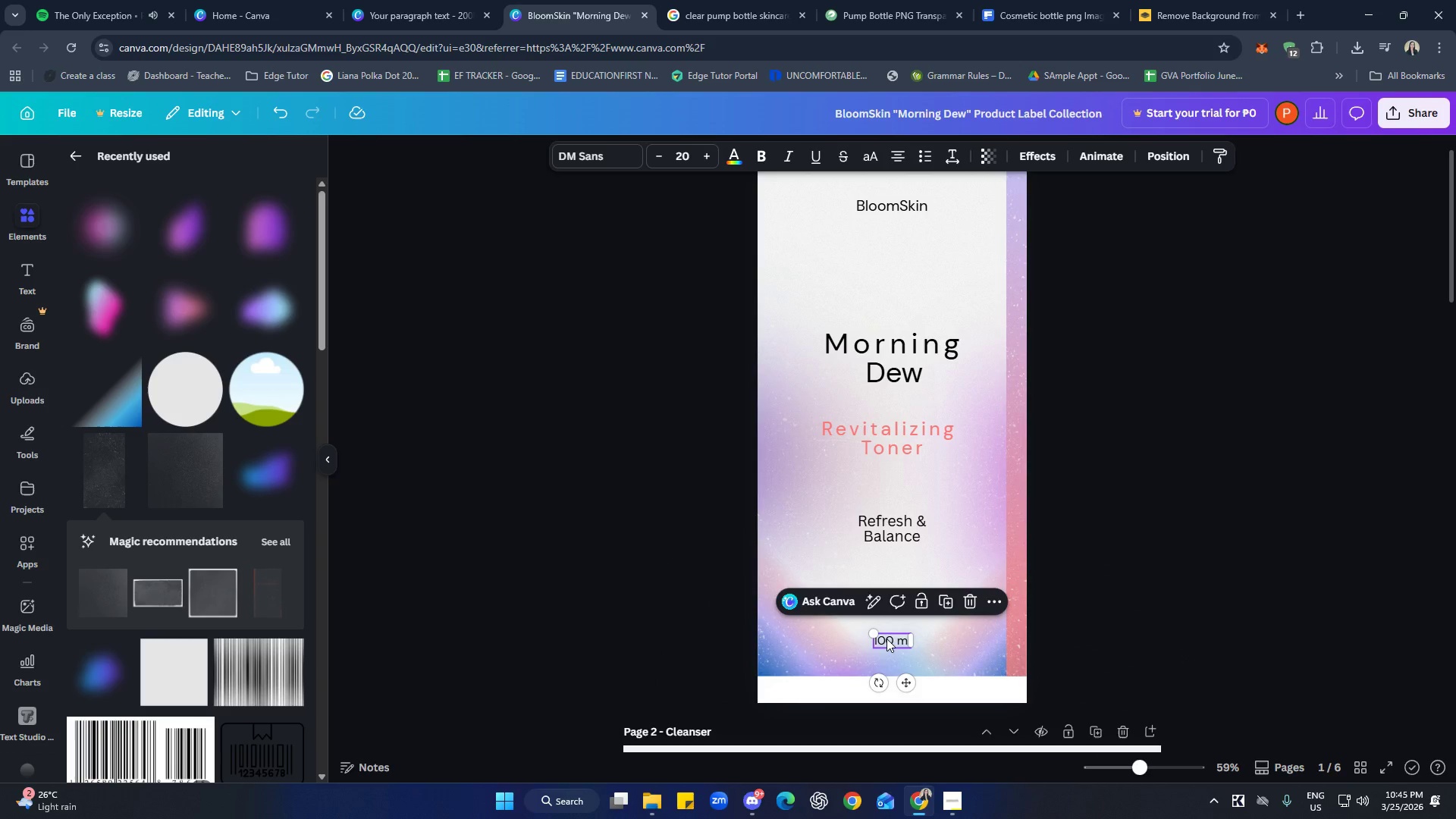 
hold_key(key=ArrowUp, duration=1.5)
 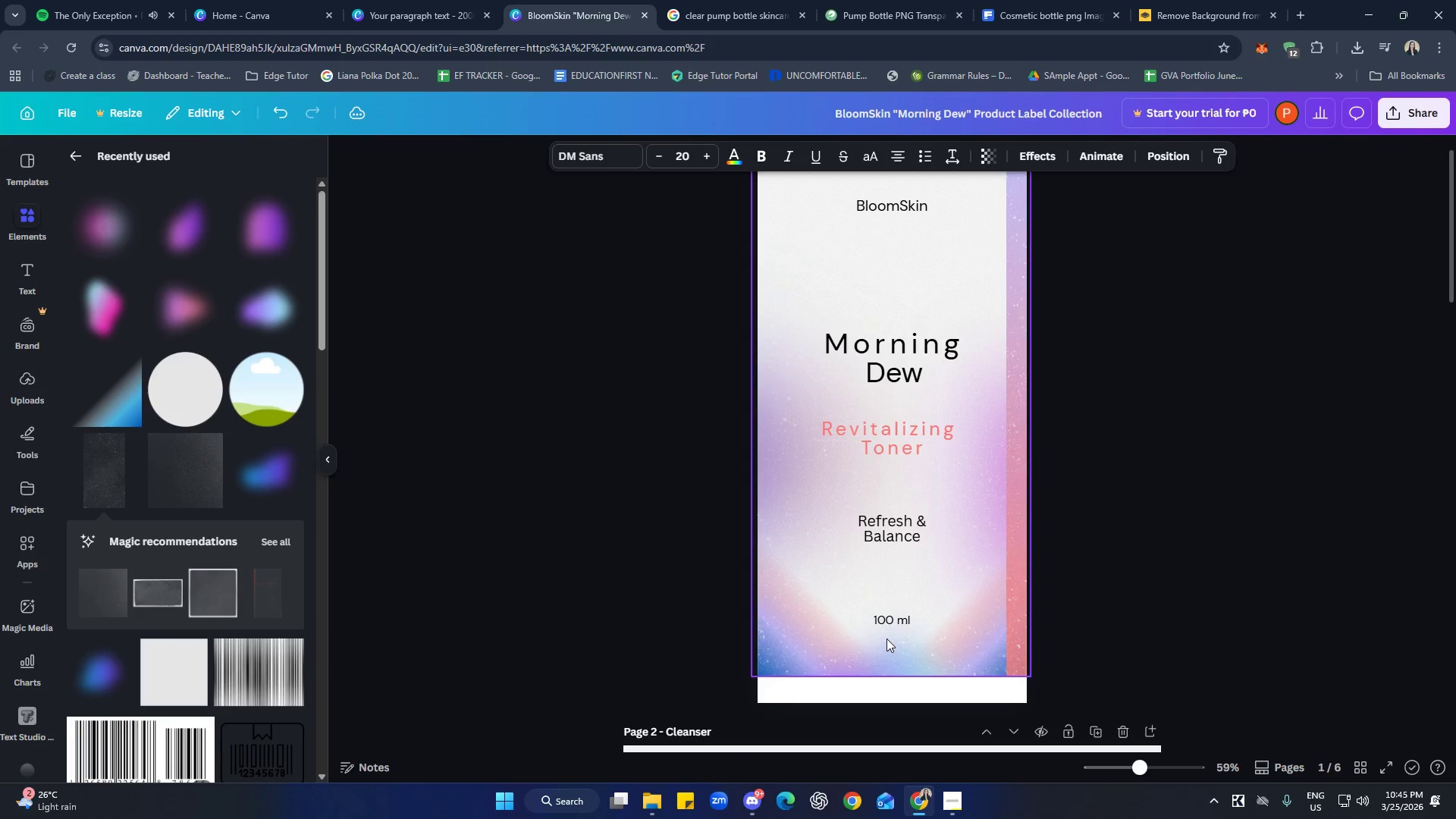 
hold_key(key=ArrowUp, duration=1.51)
 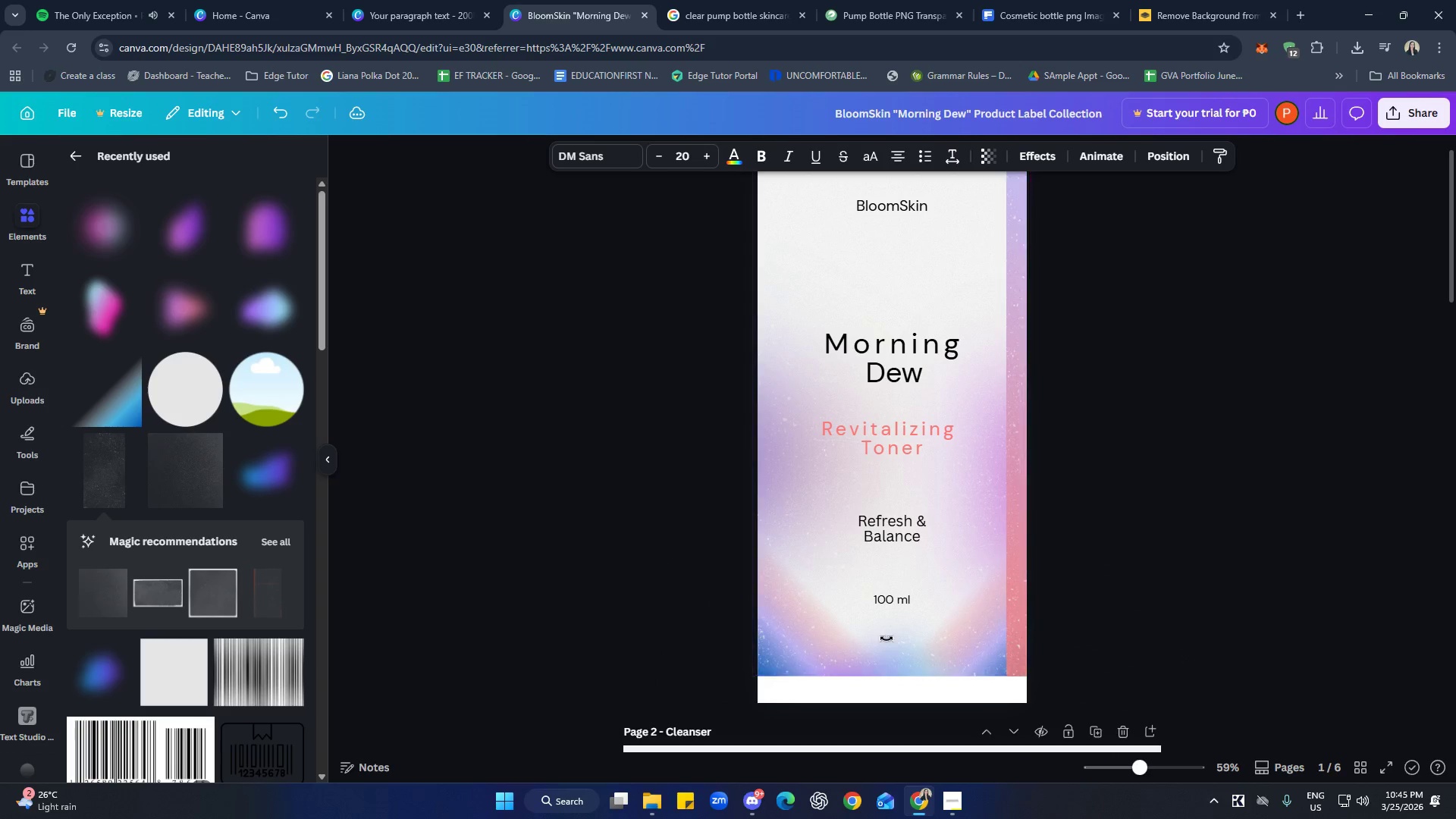 
hold_key(key=ArrowUp, duration=1.47)
 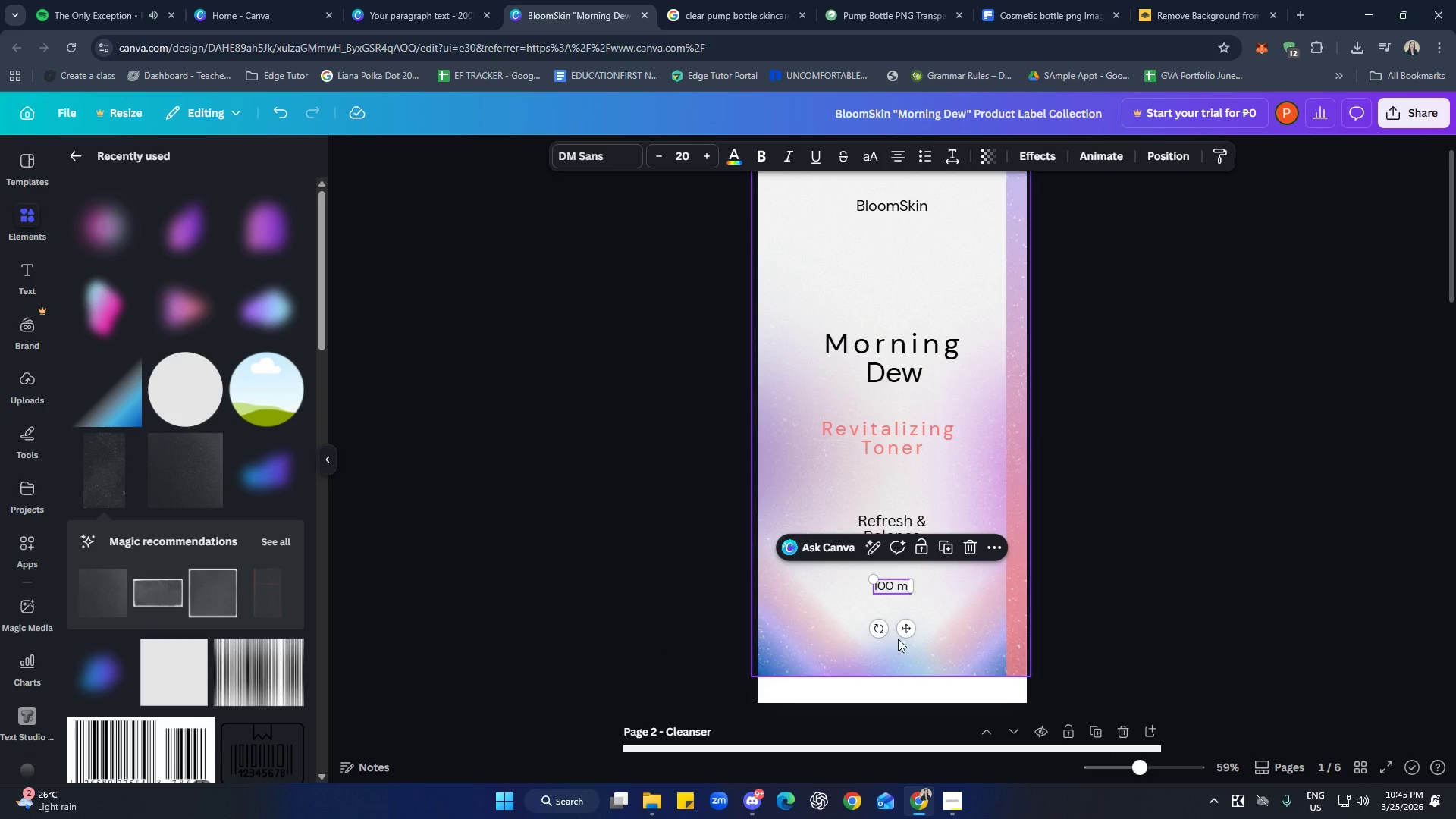 
left_click([1183, 564])
 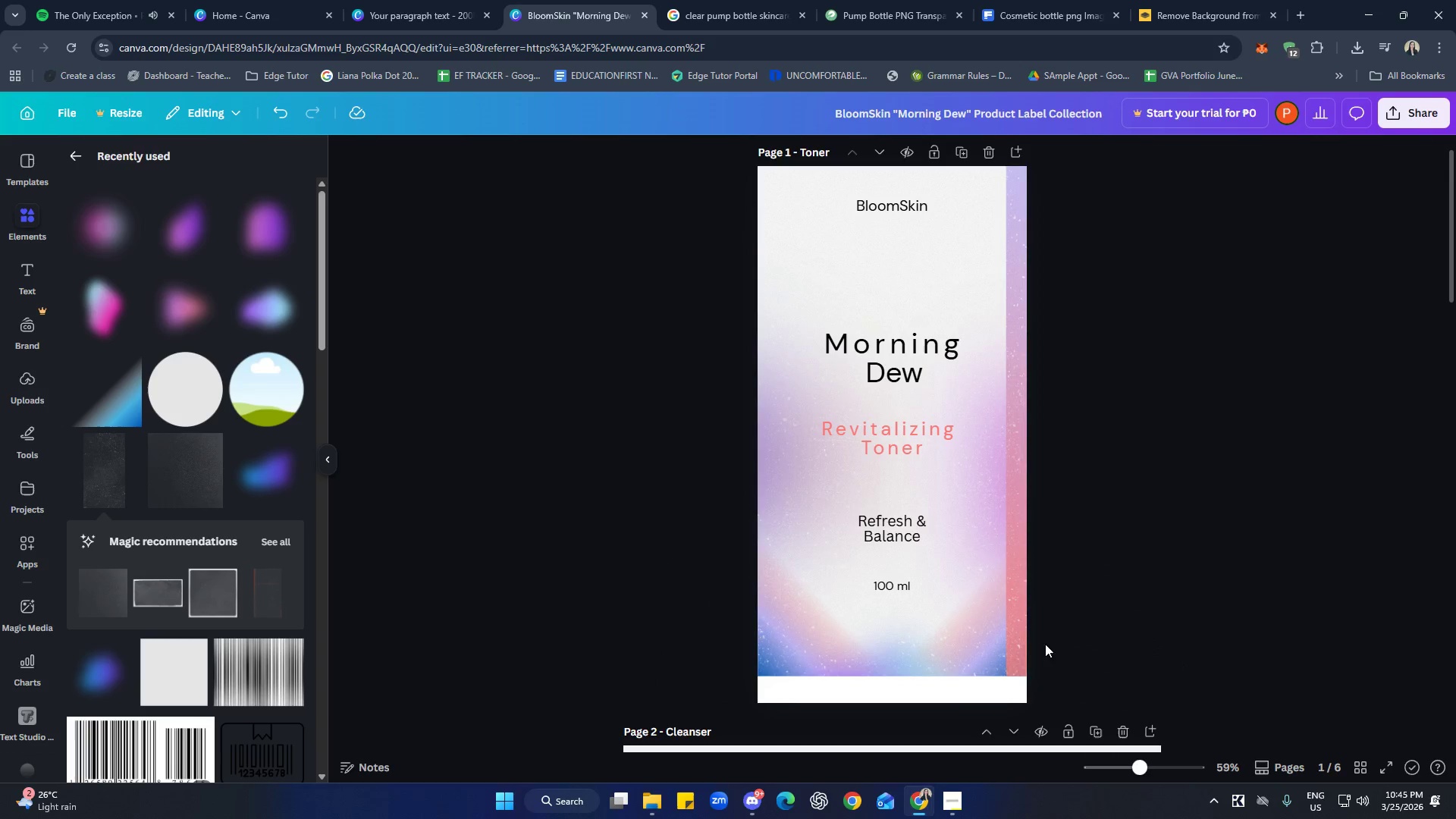 
left_click([997, 632])
 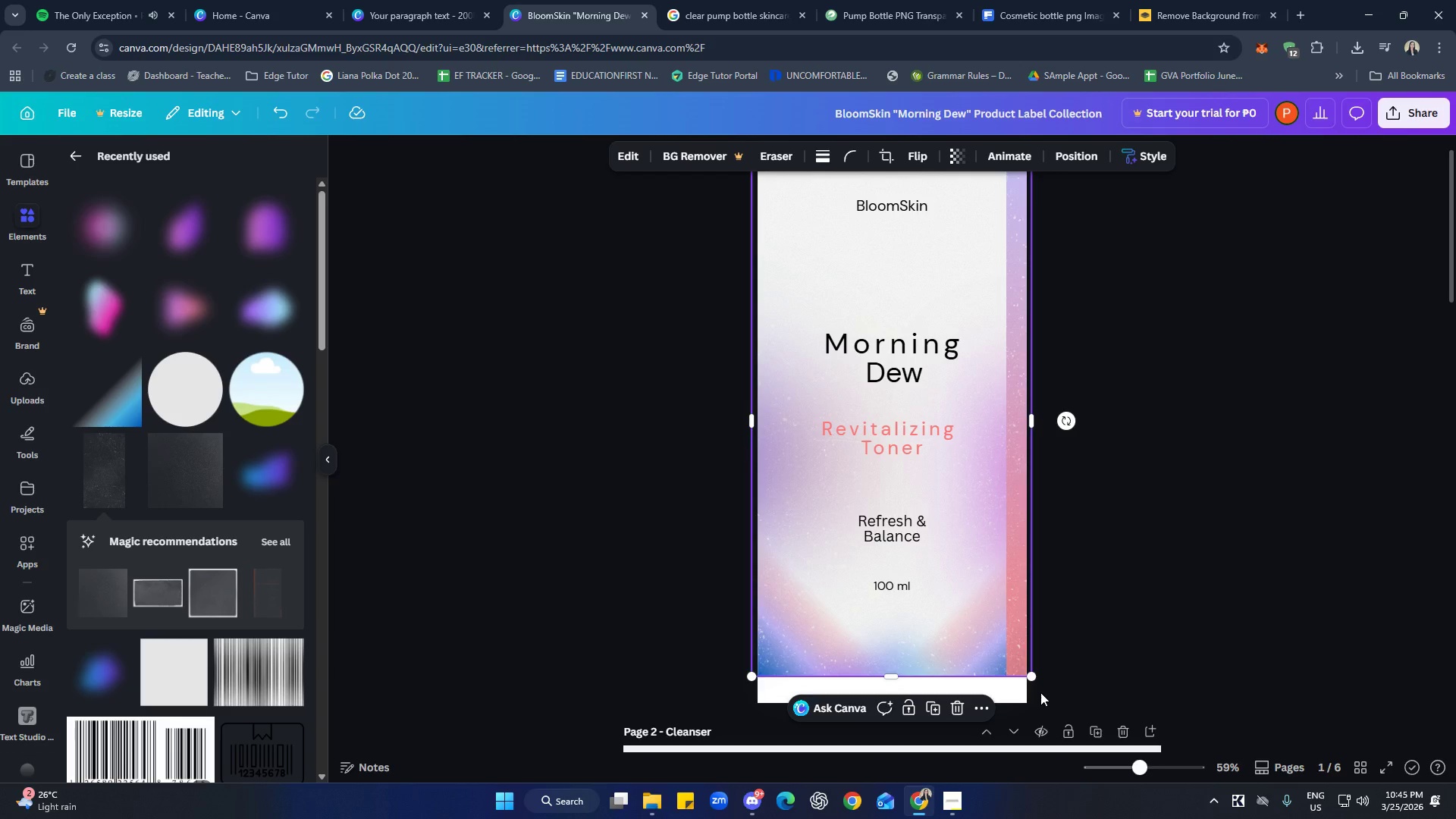 
left_click([1144, 673])
 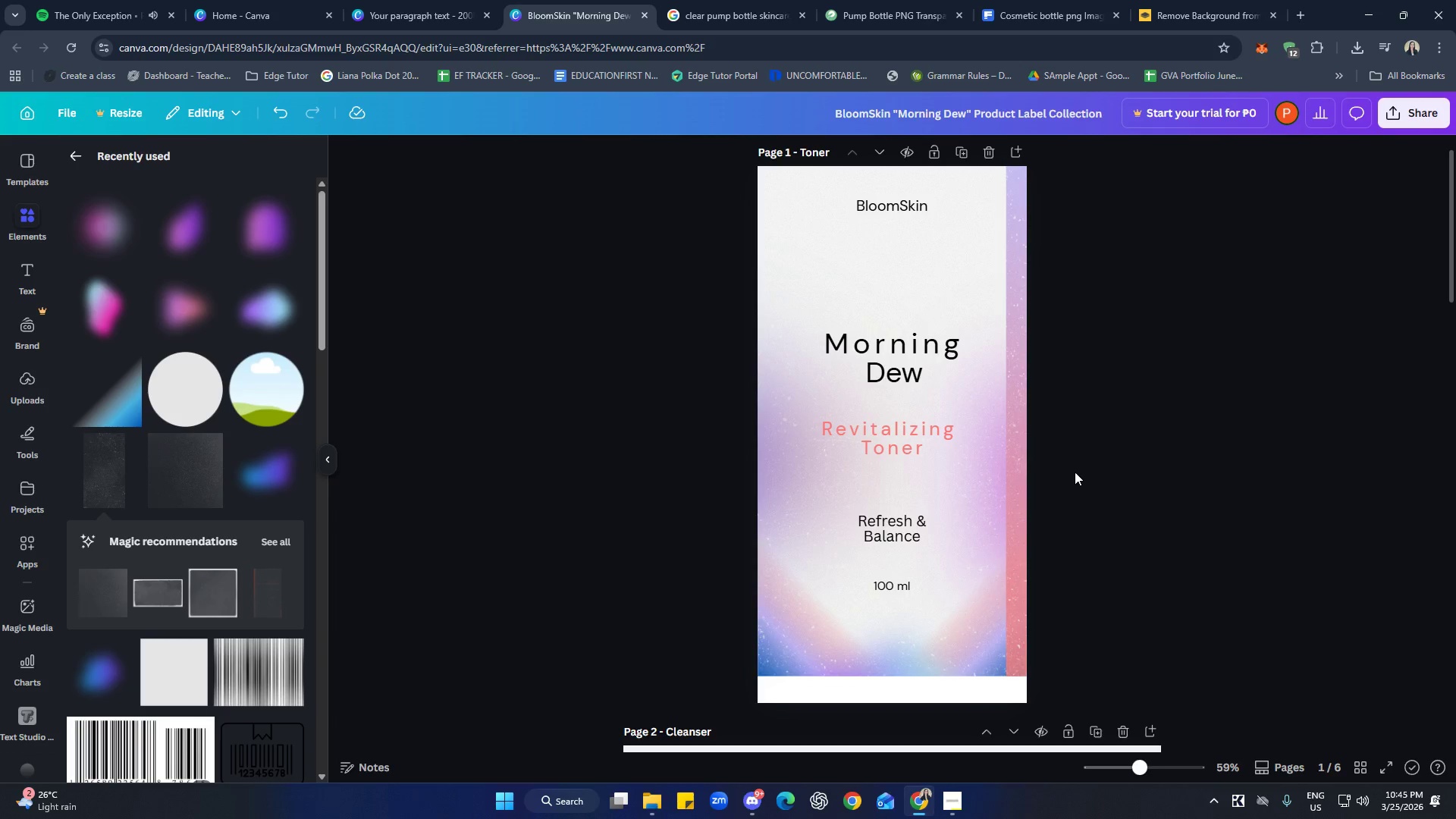 
left_click([899, 209])
 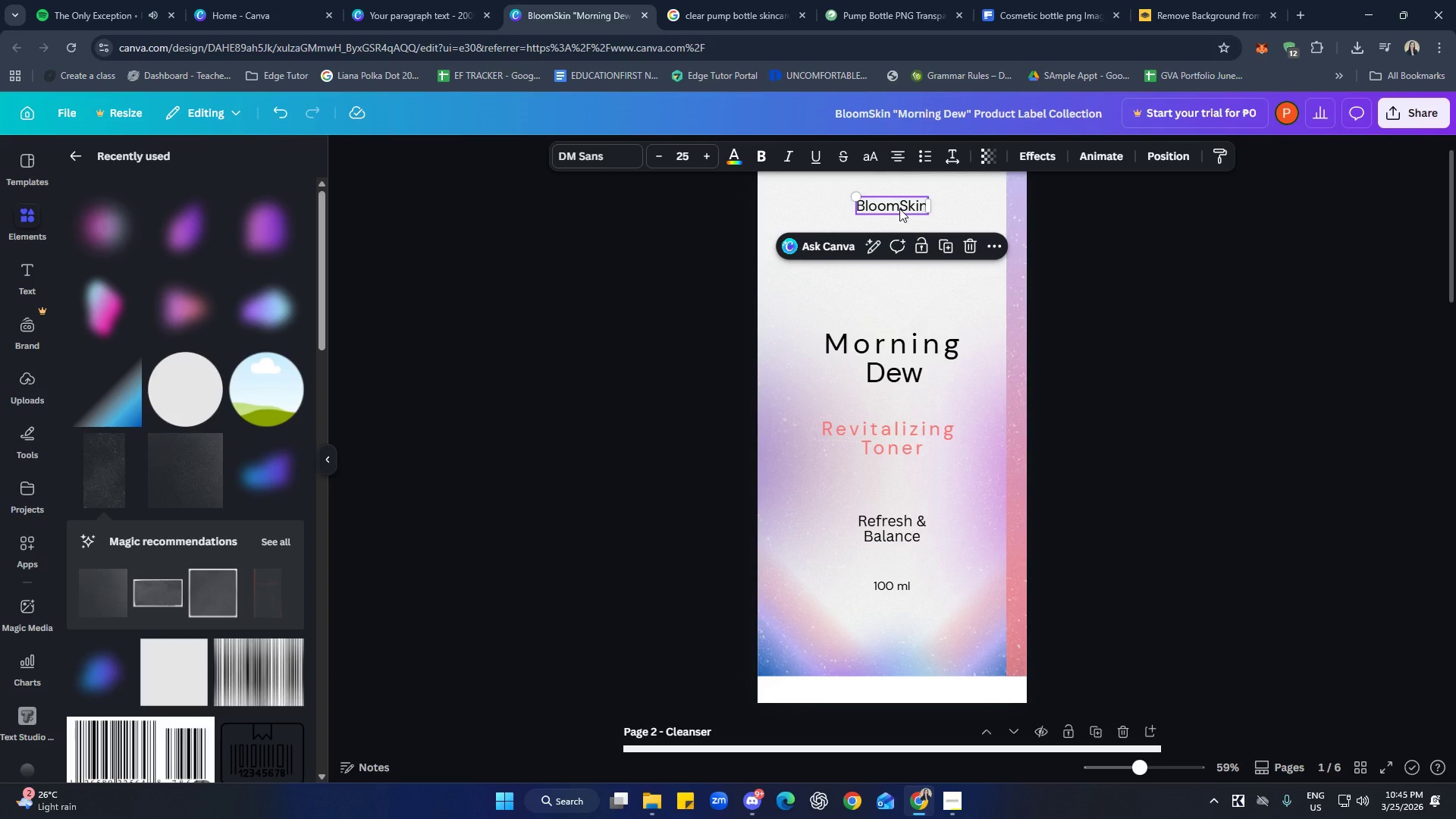 
hold_key(key=ArrowDown, duration=1.51)
 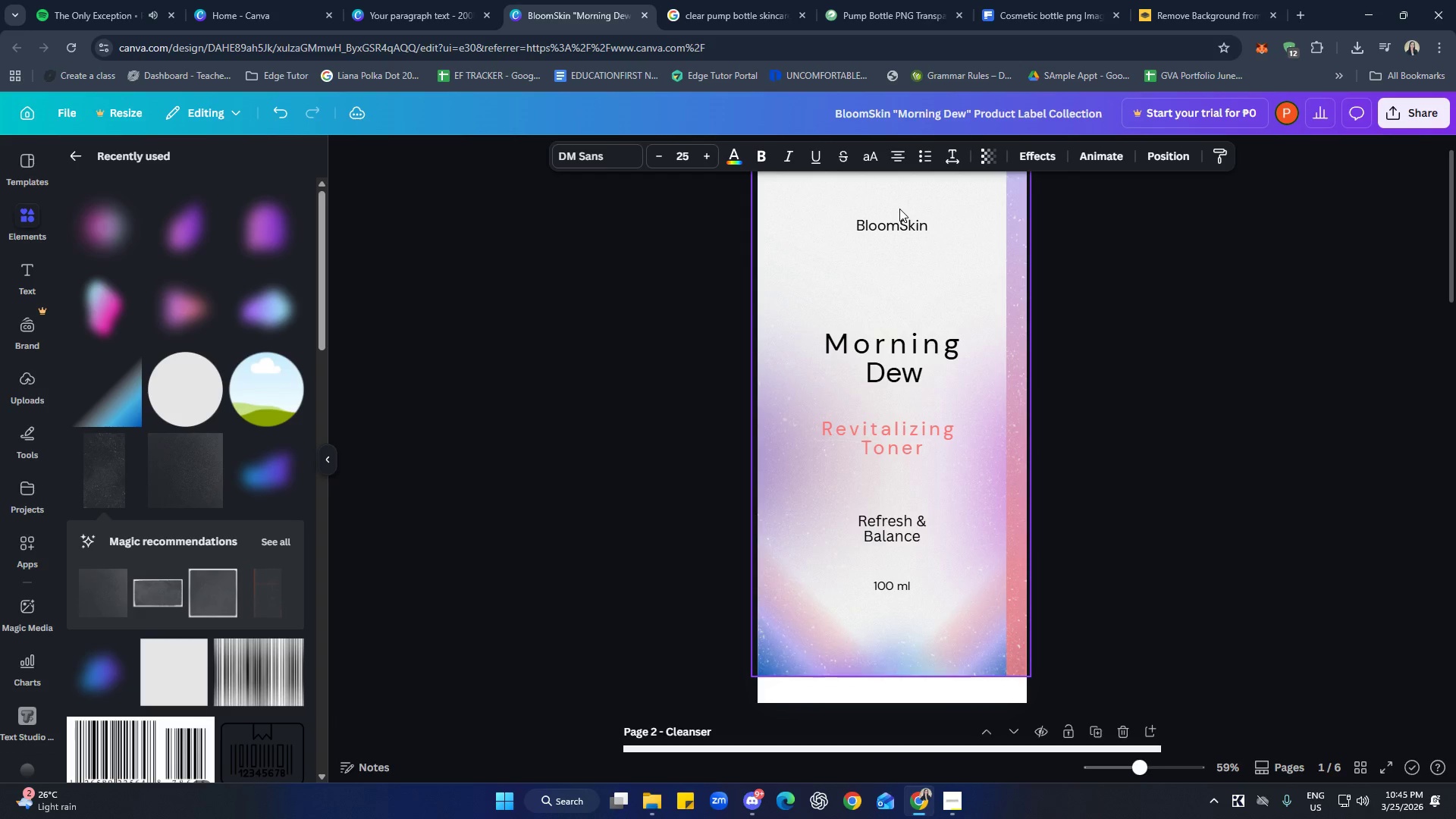 
hold_key(key=ArrowDown, duration=1.52)
 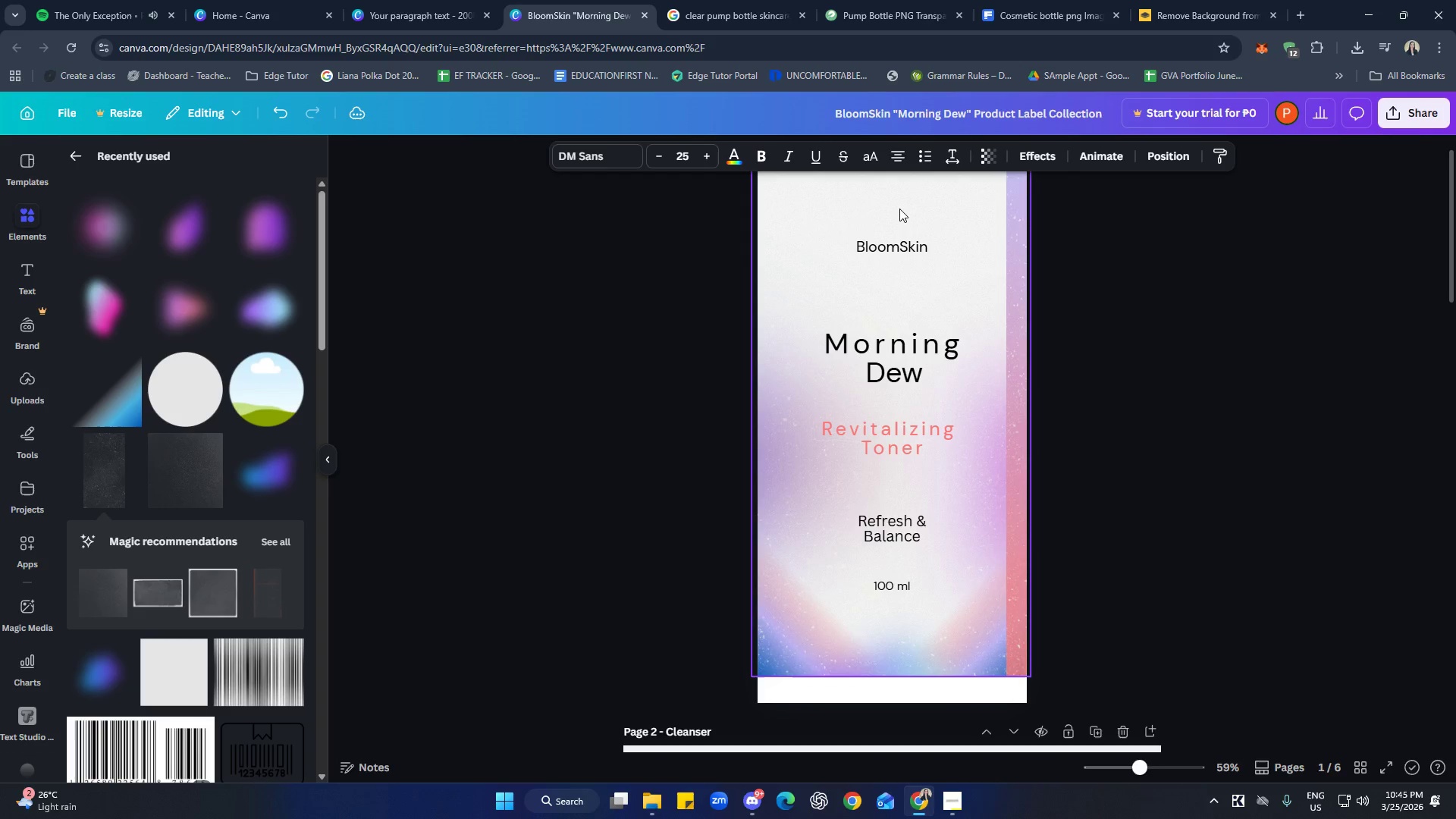 
hold_key(key=ArrowDown, duration=1.5)
 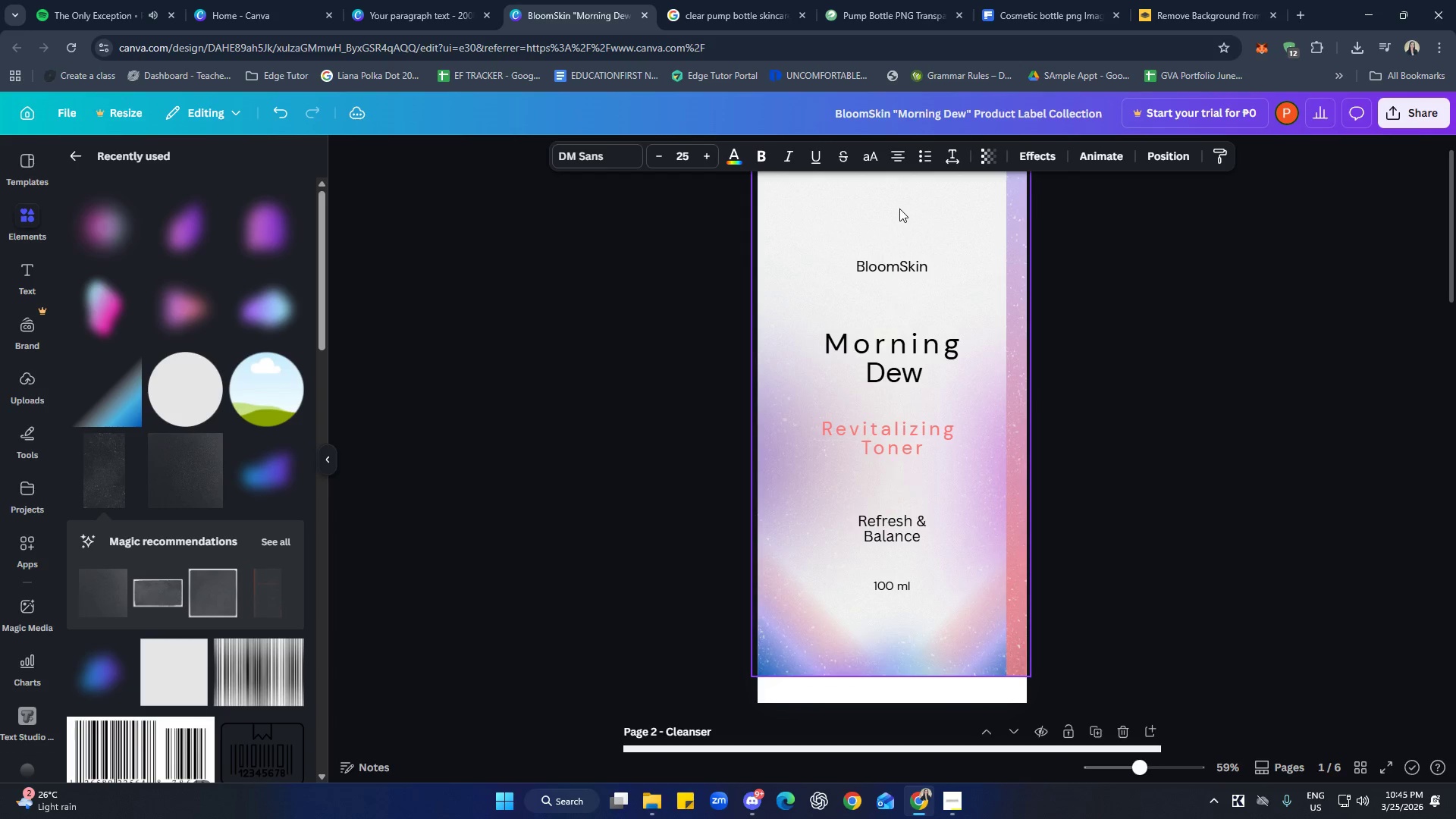 
hold_key(key=ArrowDown, duration=1.5)
 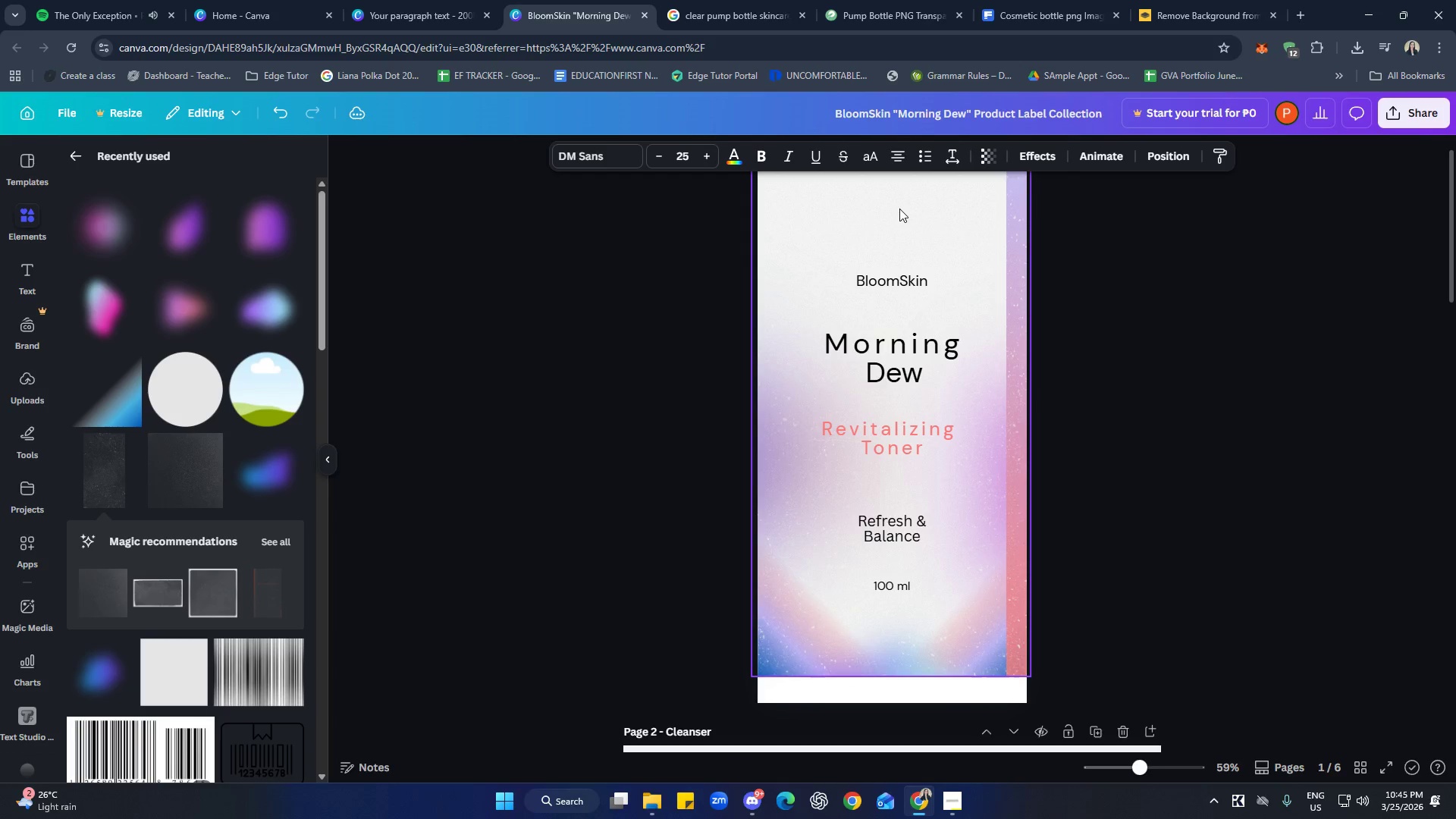 
key(ArrowDown)
 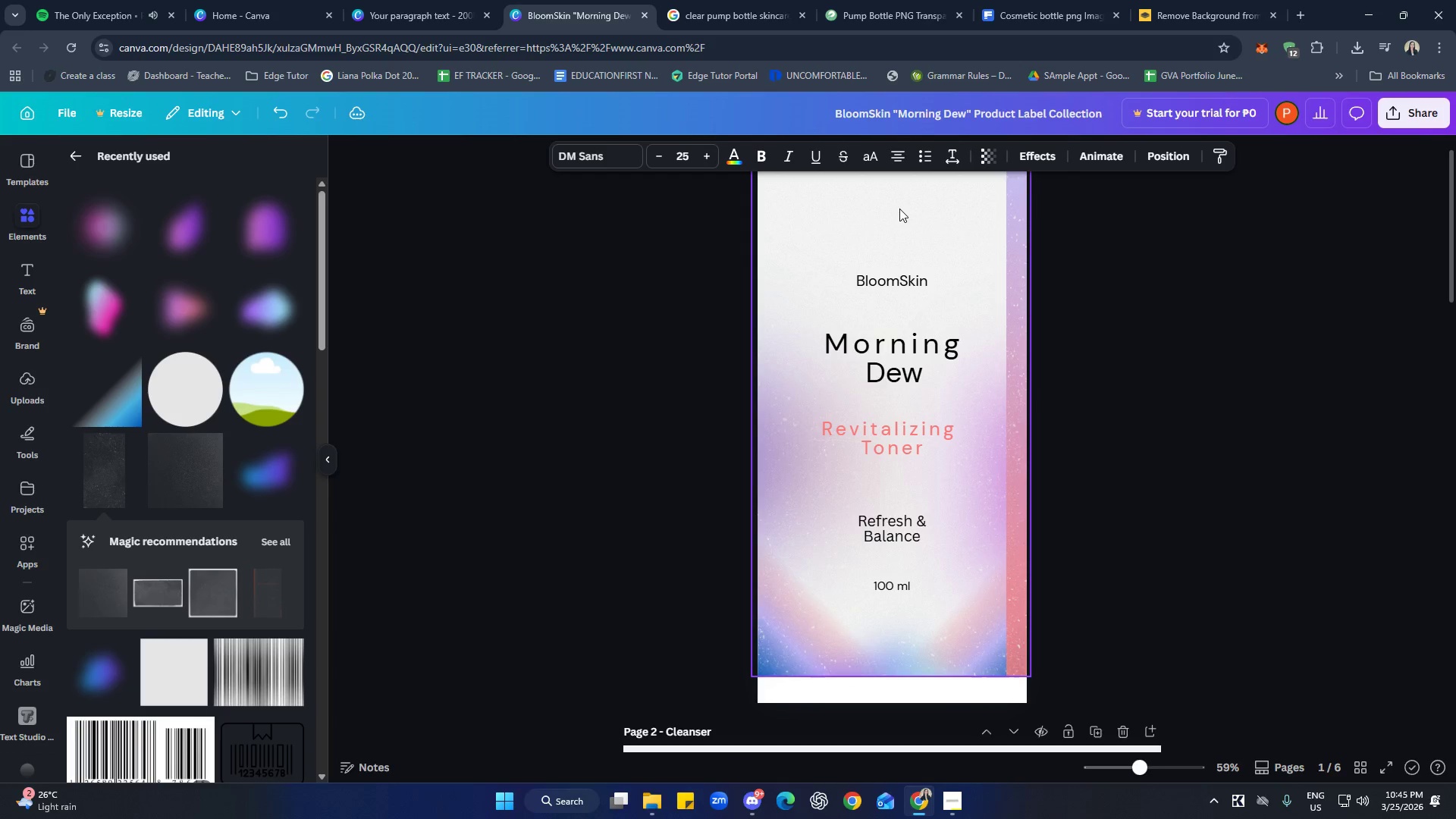 
key(ArrowDown)
 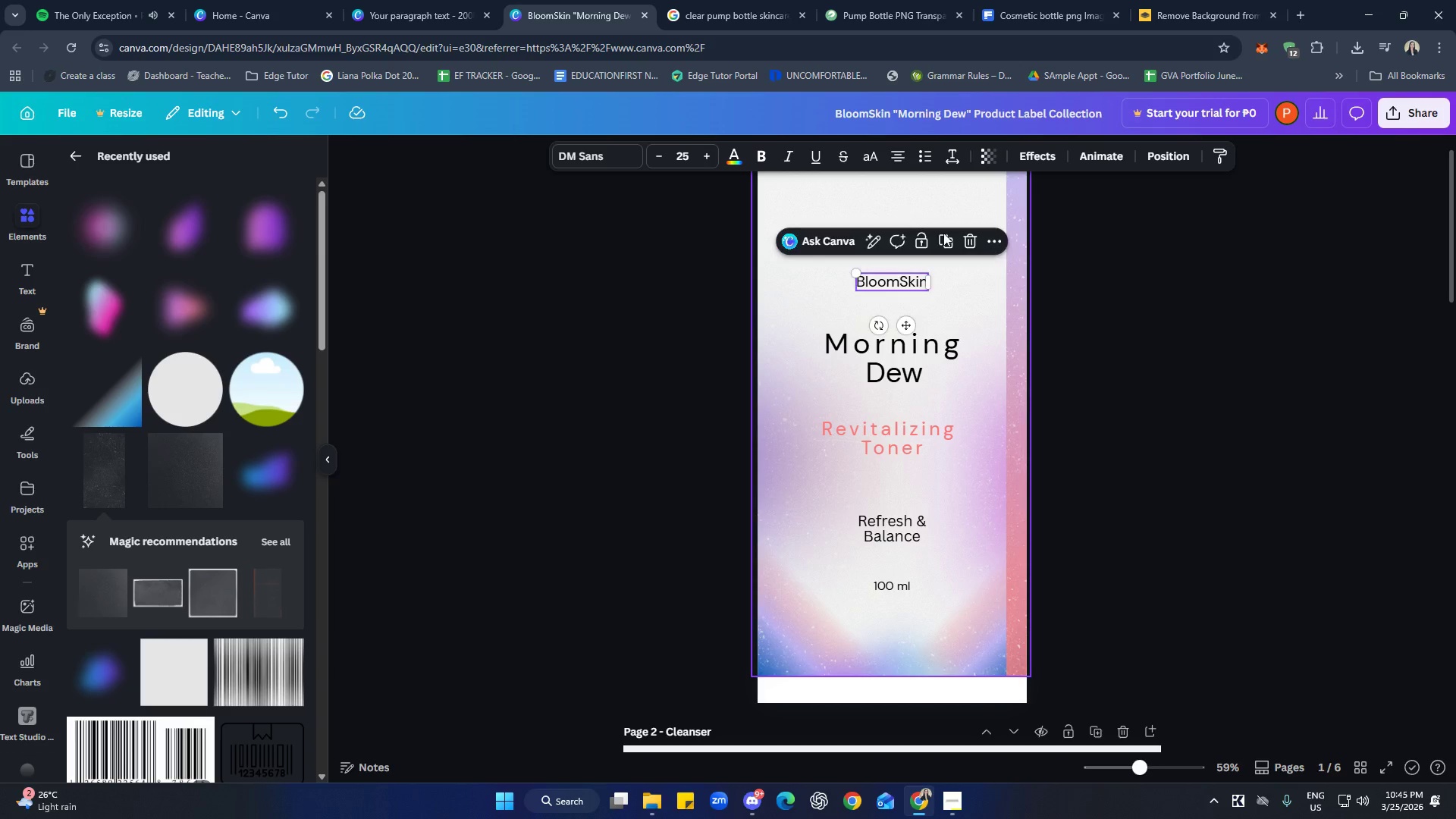 
left_click([1212, 355])
 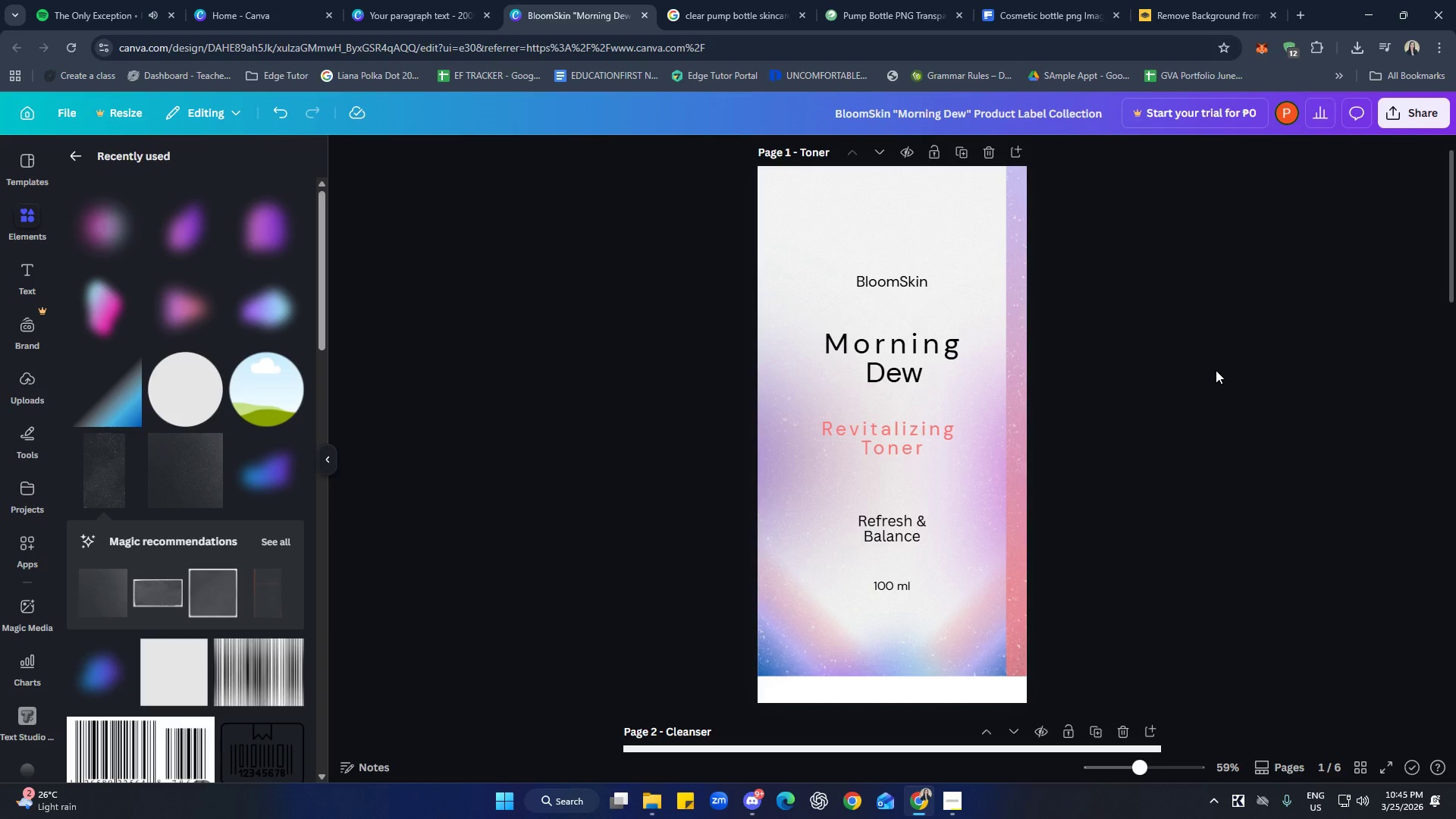 
scroll: coordinate [1216, 371], scroll_direction: up, amount: 1.0
 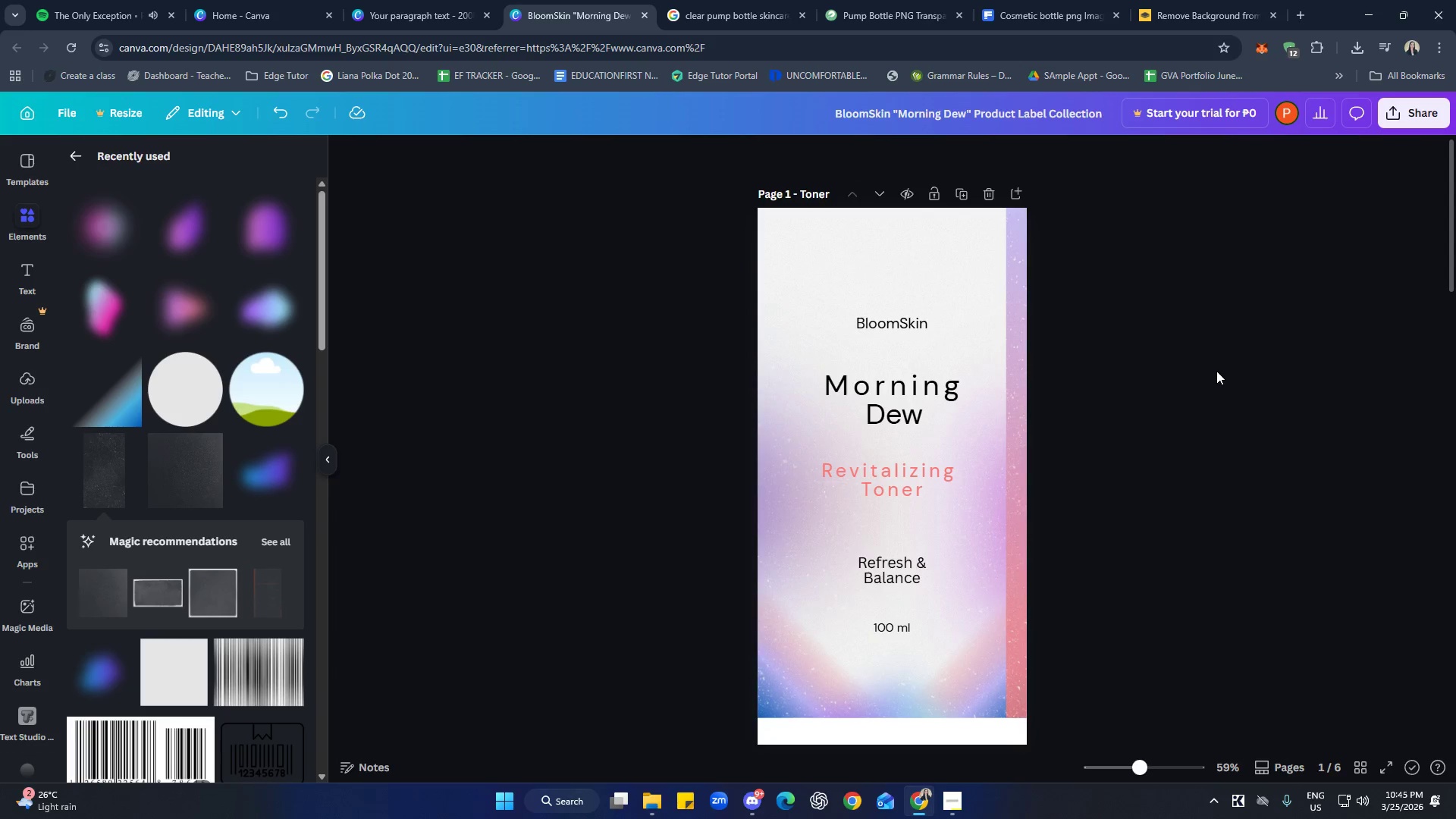 
scroll: coordinate [1216, 371], scroll_direction: down, amount: 1.0
 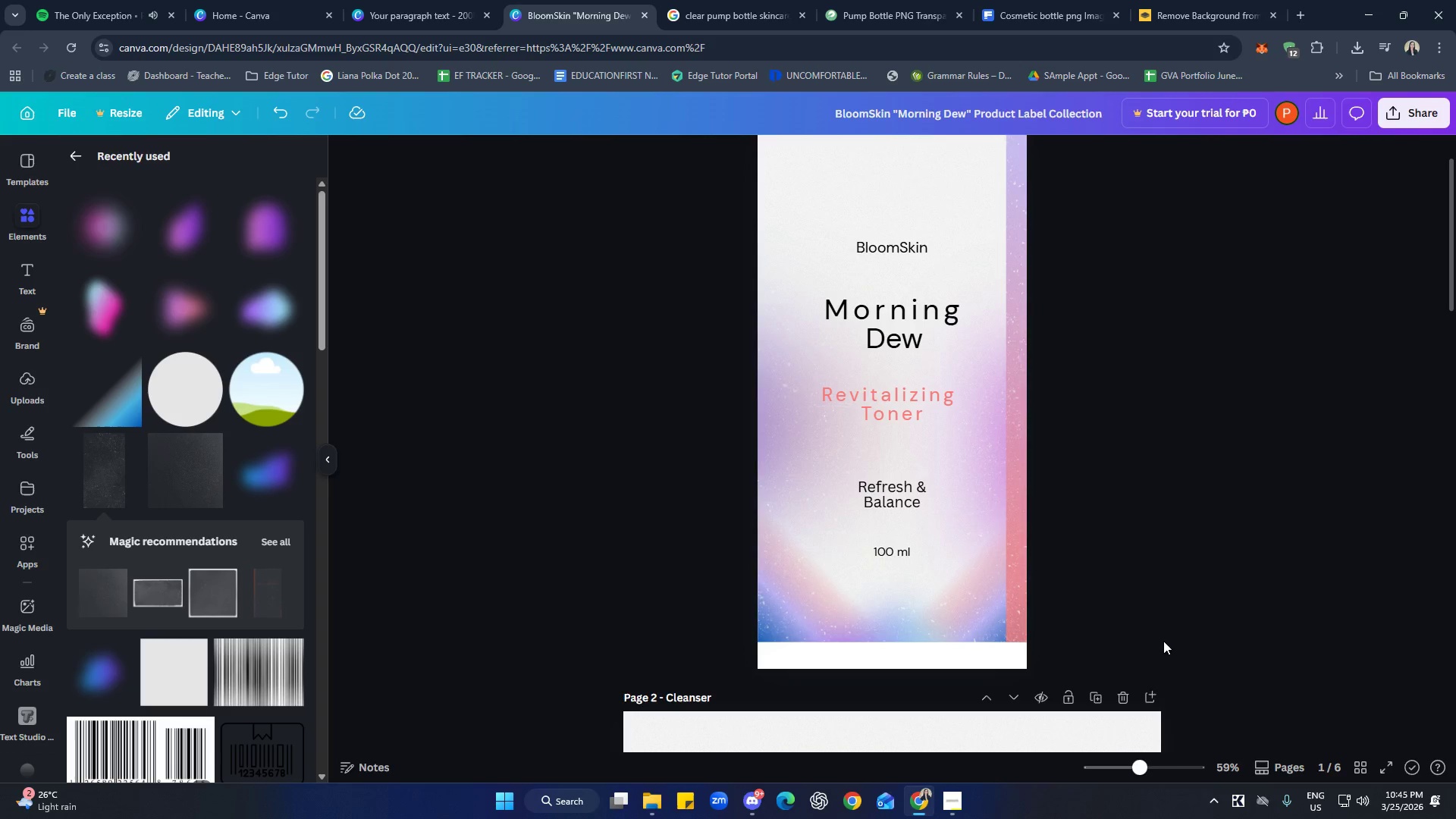 
left_click([1011, 610])
 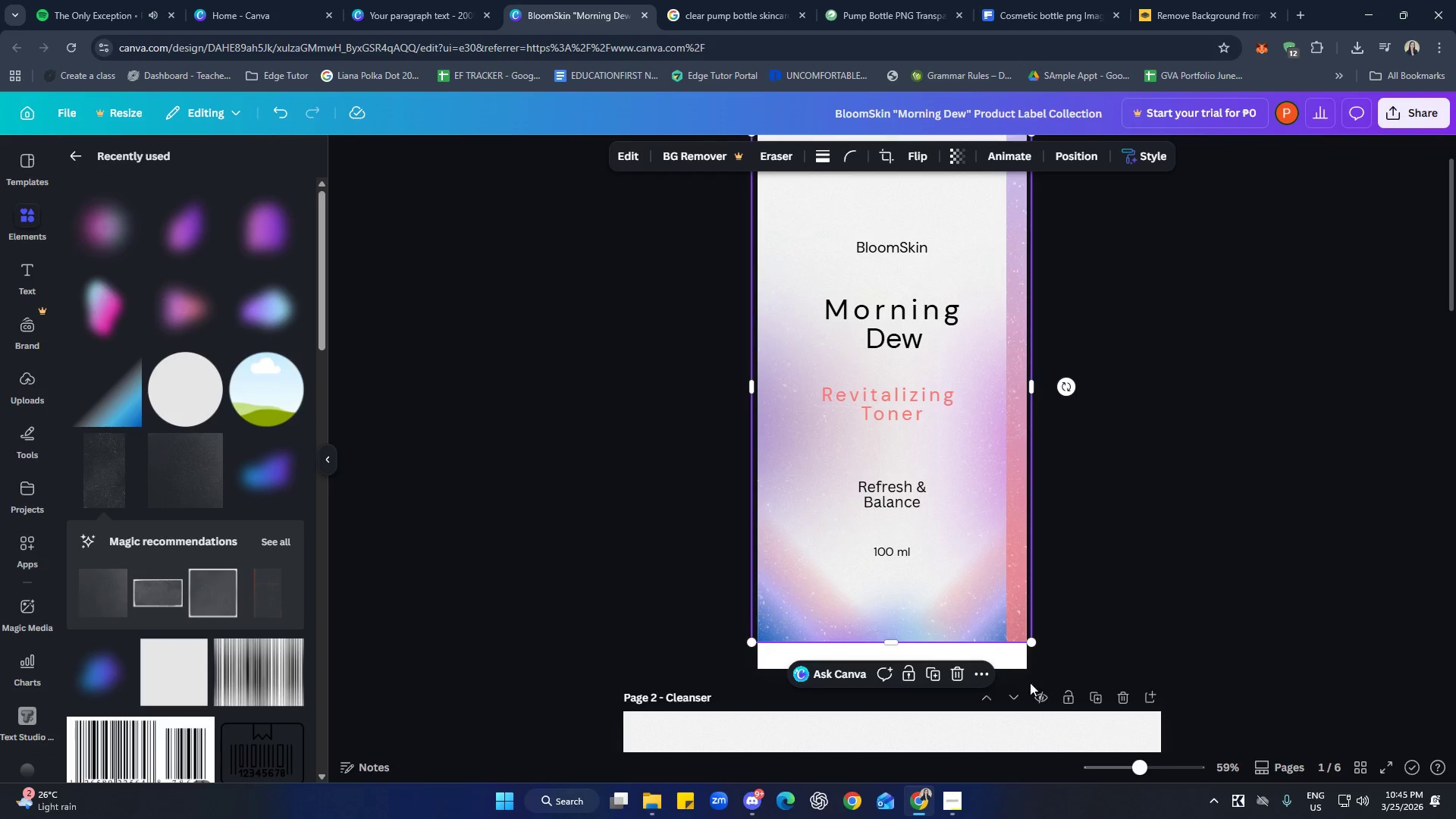 
left_click([983, 676])
 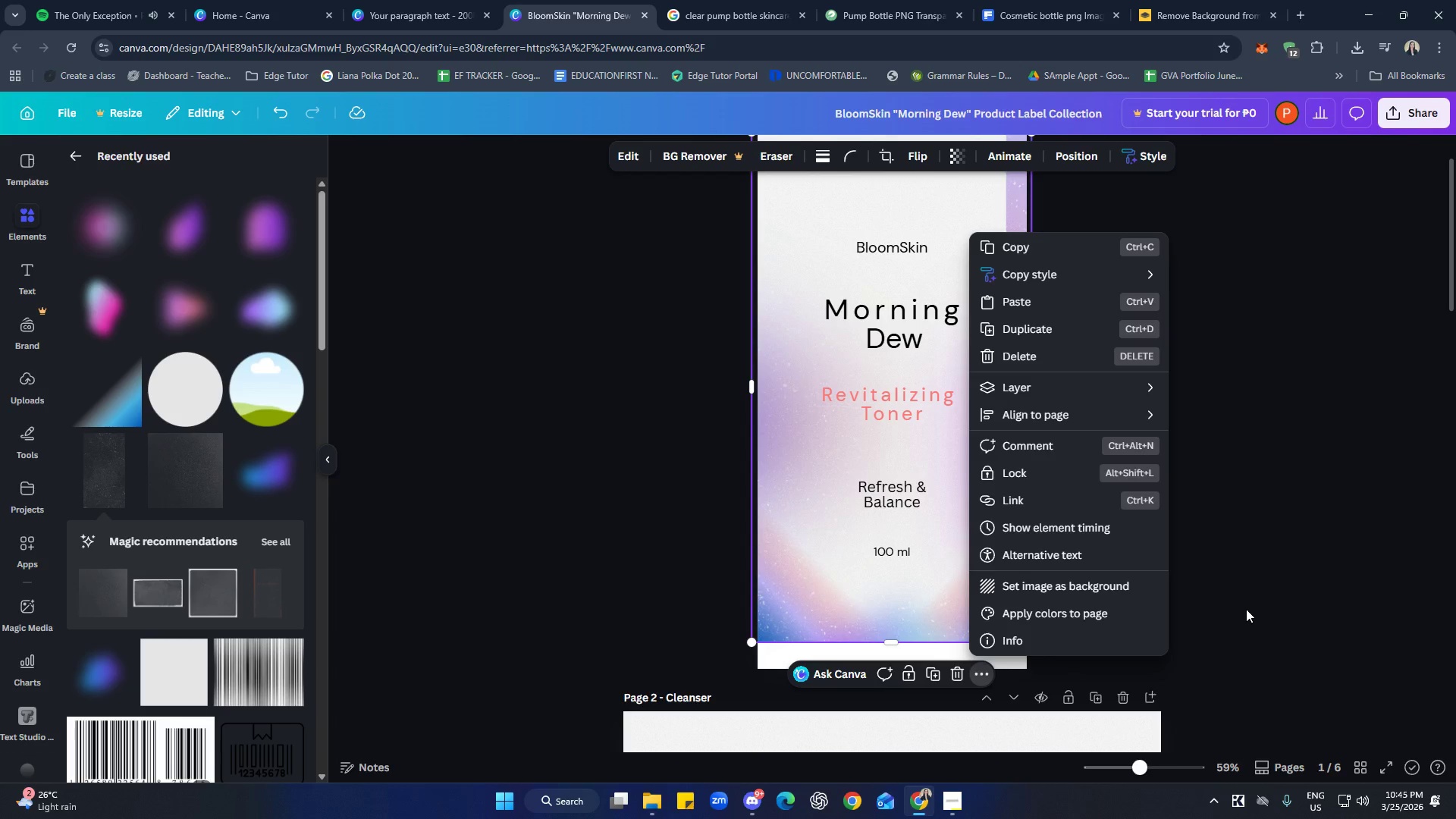 
left_click([1257, 579])
 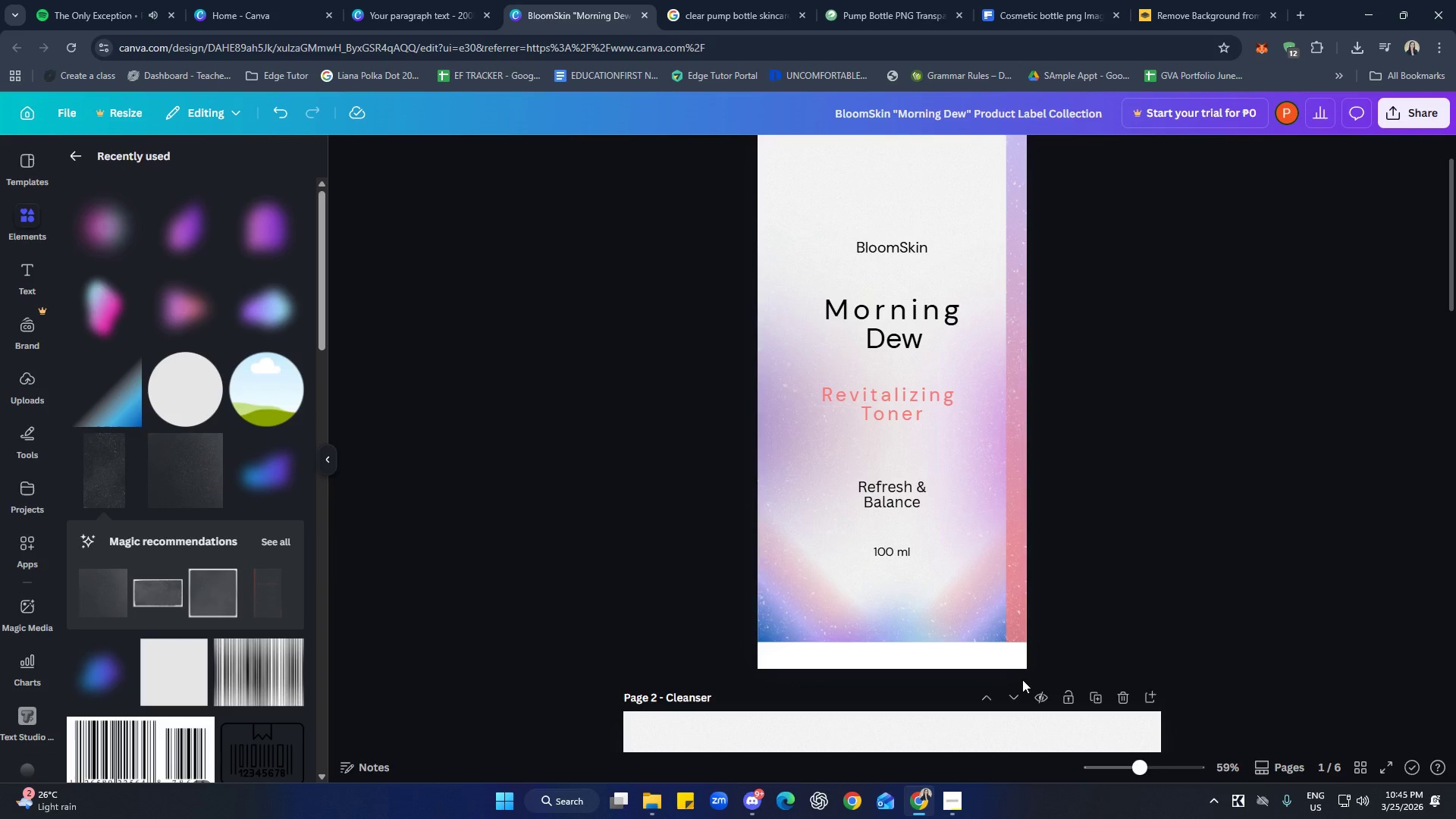 
left_click([984, 650])
 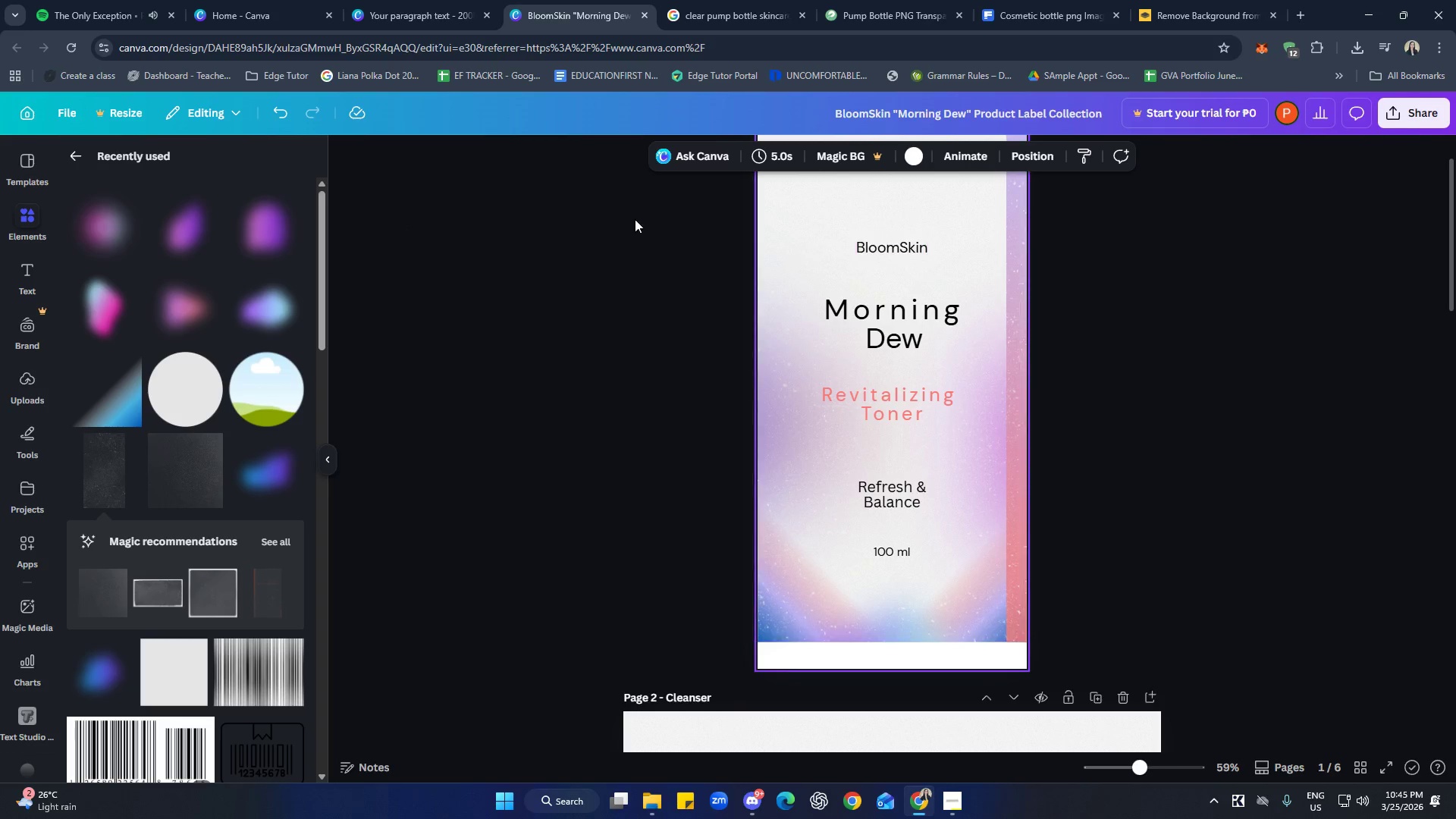 
scroll: coordinate [1095, 548], scroll_direction: none, amount: 0.0
 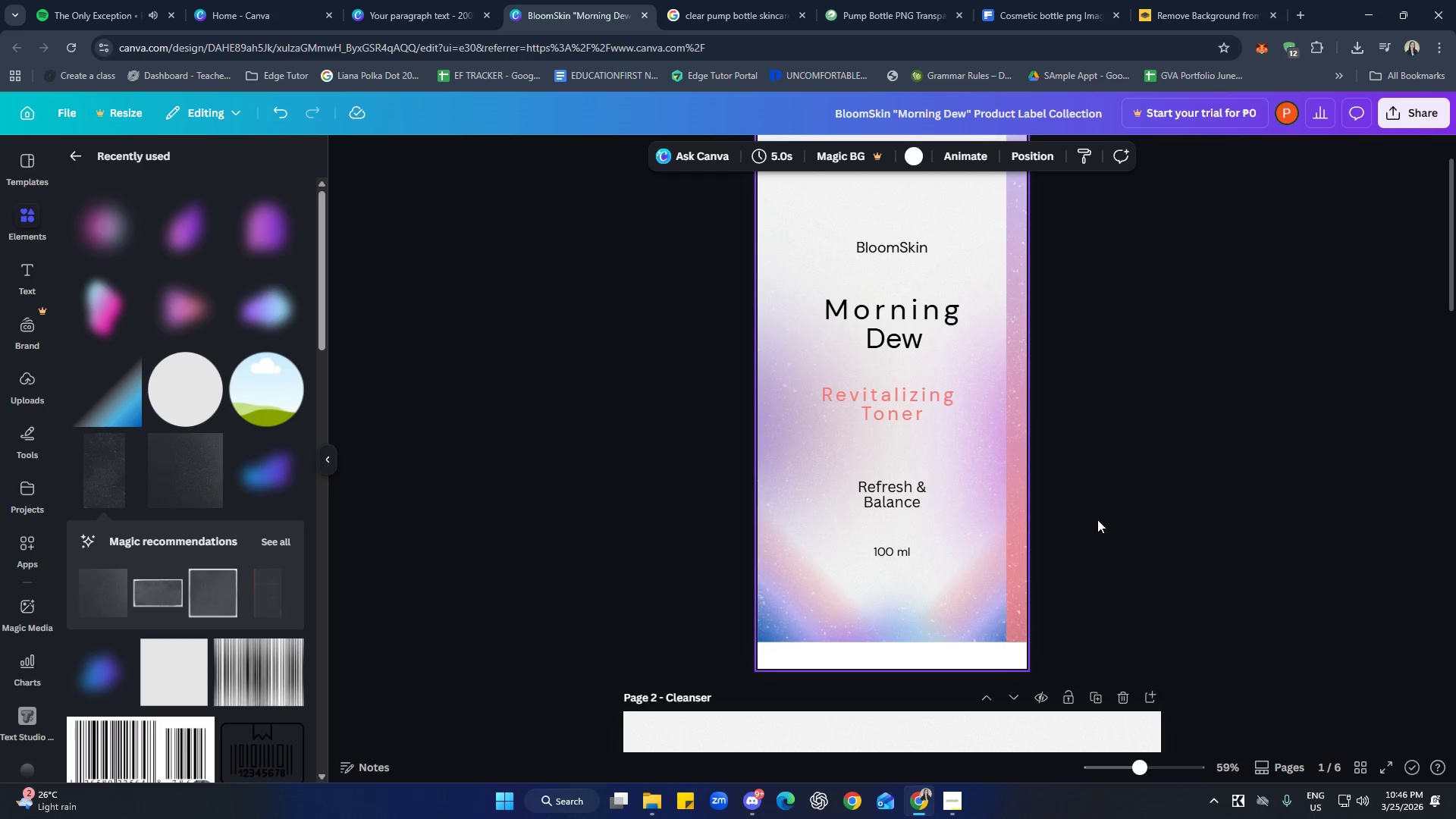 
scroll: coordinate [1060, 430], scroll_direction: up, amount: 3.0
 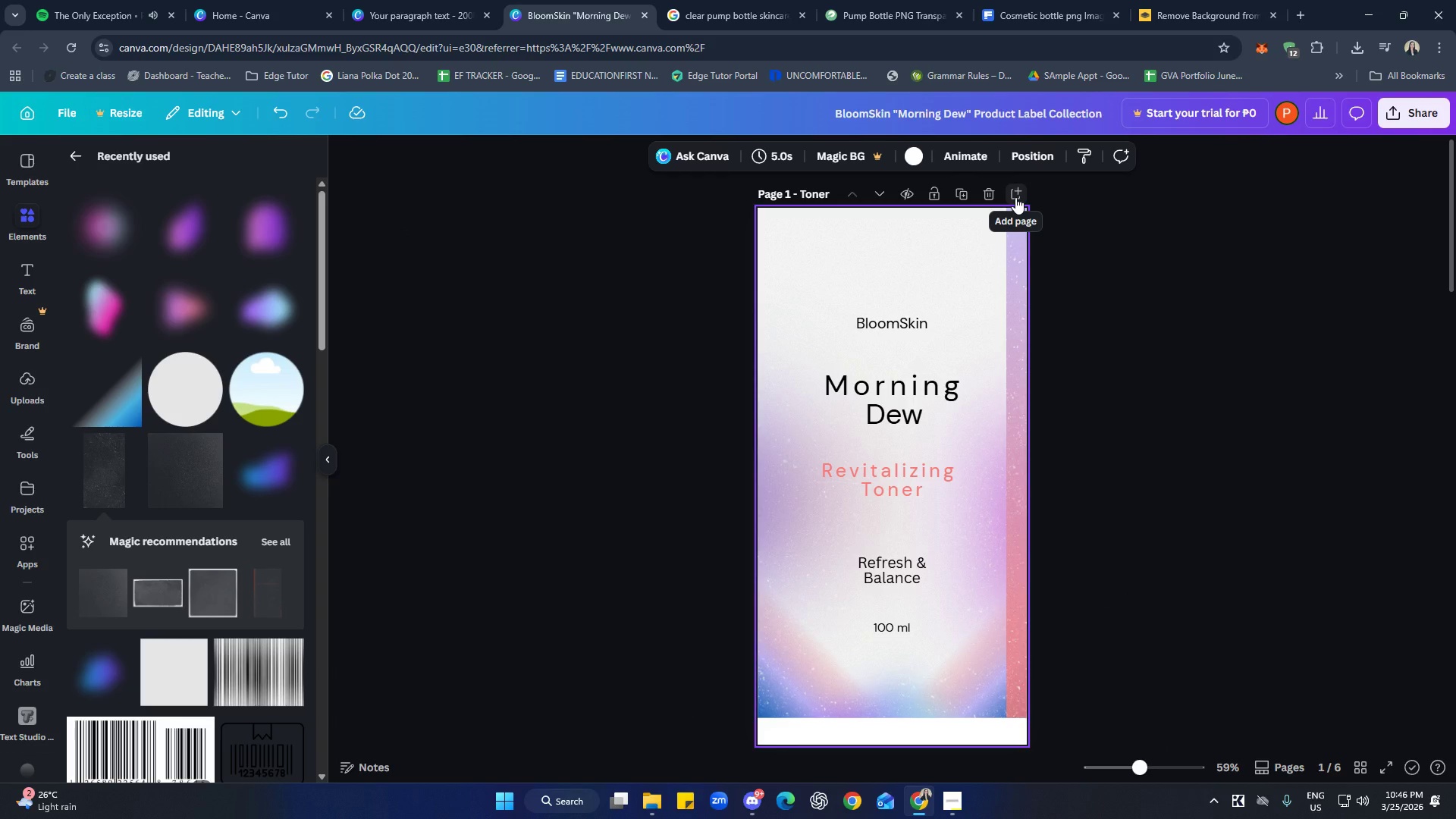 
left_click([1015, 197])
 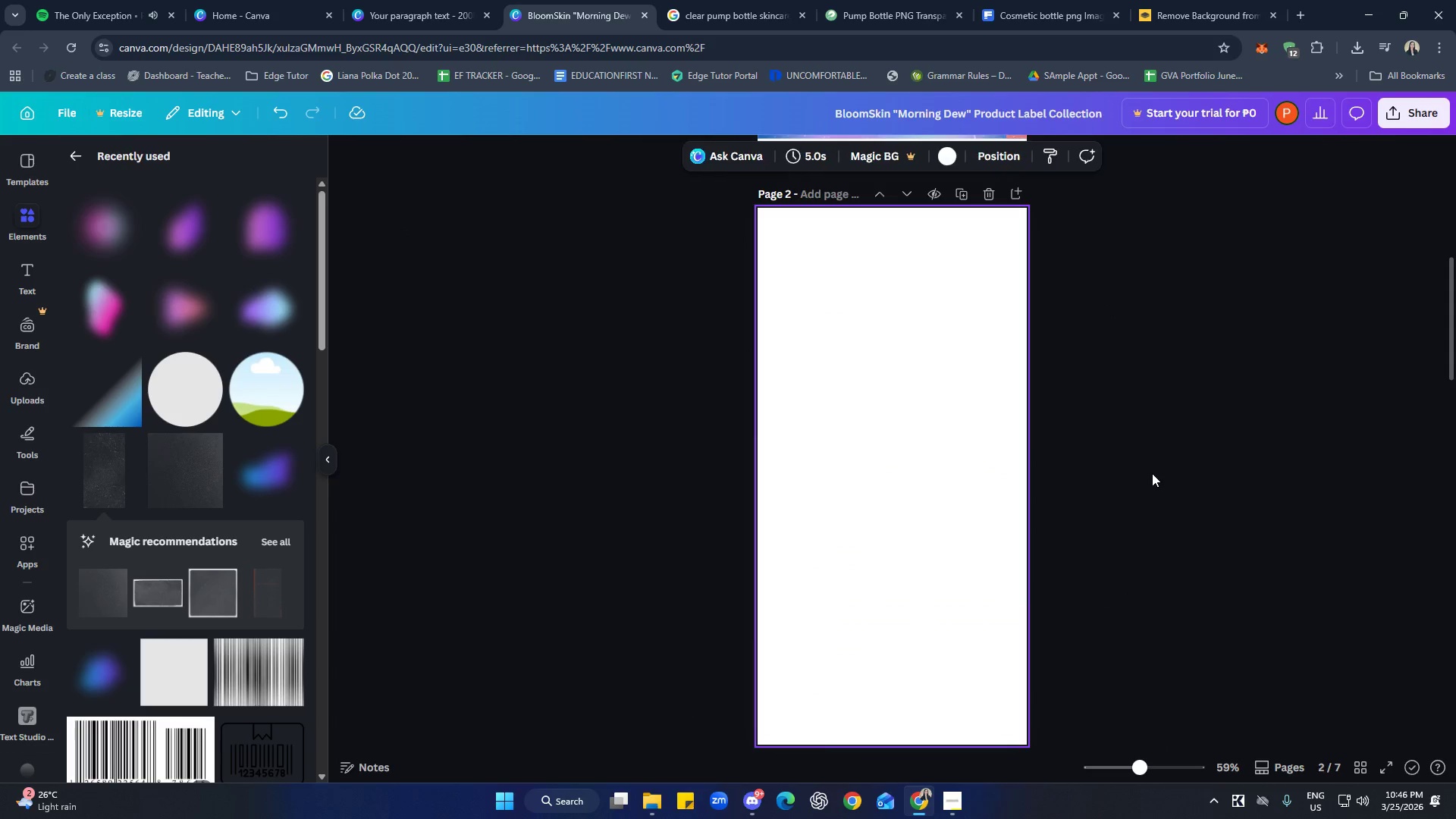 
scroll: coordinate [1088, 533], scroll_direction: up, amount: 2.0
 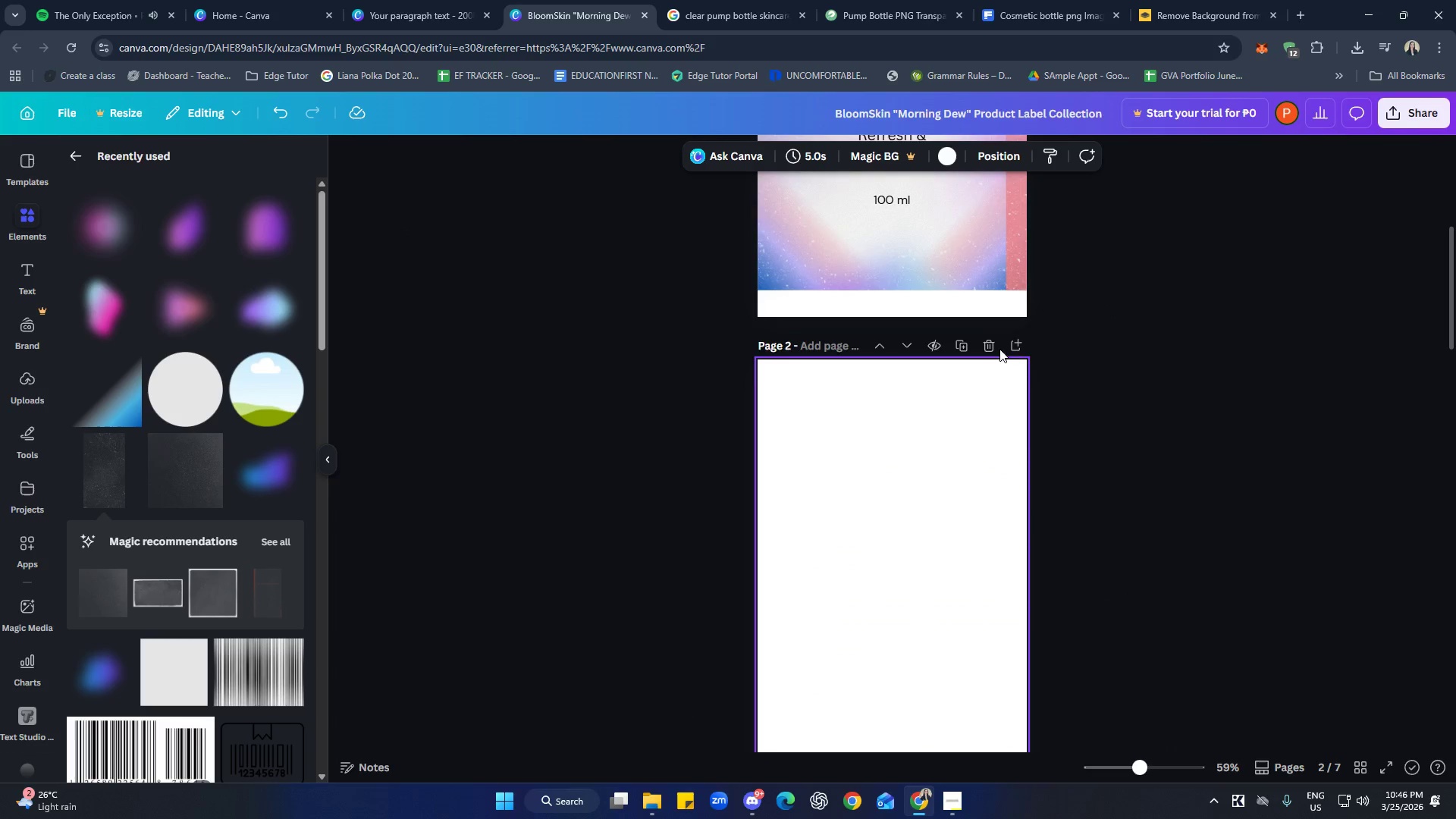 
left_click([995, 346])
 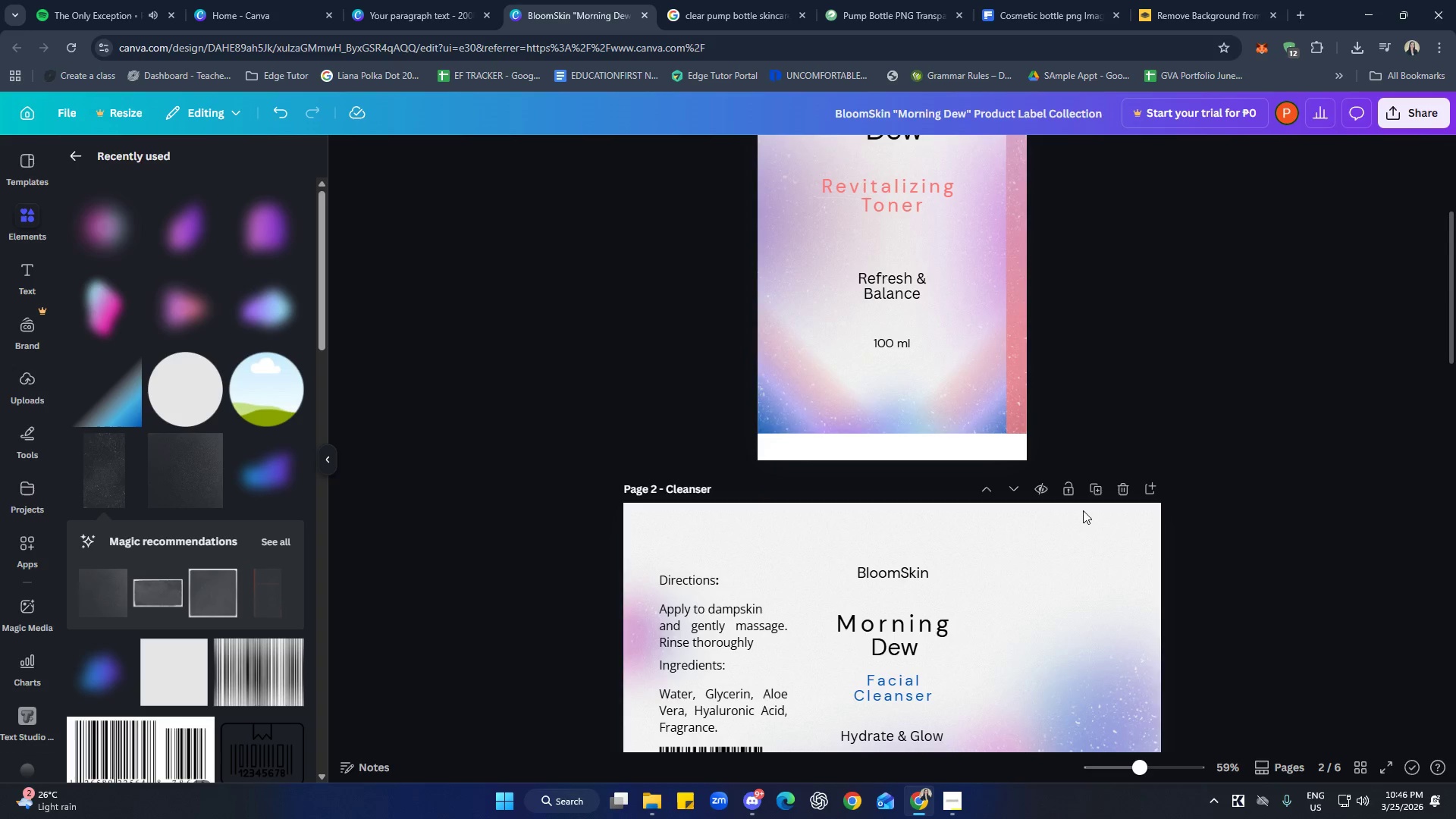 
scroll: coordinate [1100, 547], scroll_direction: down, amount: 24.0
 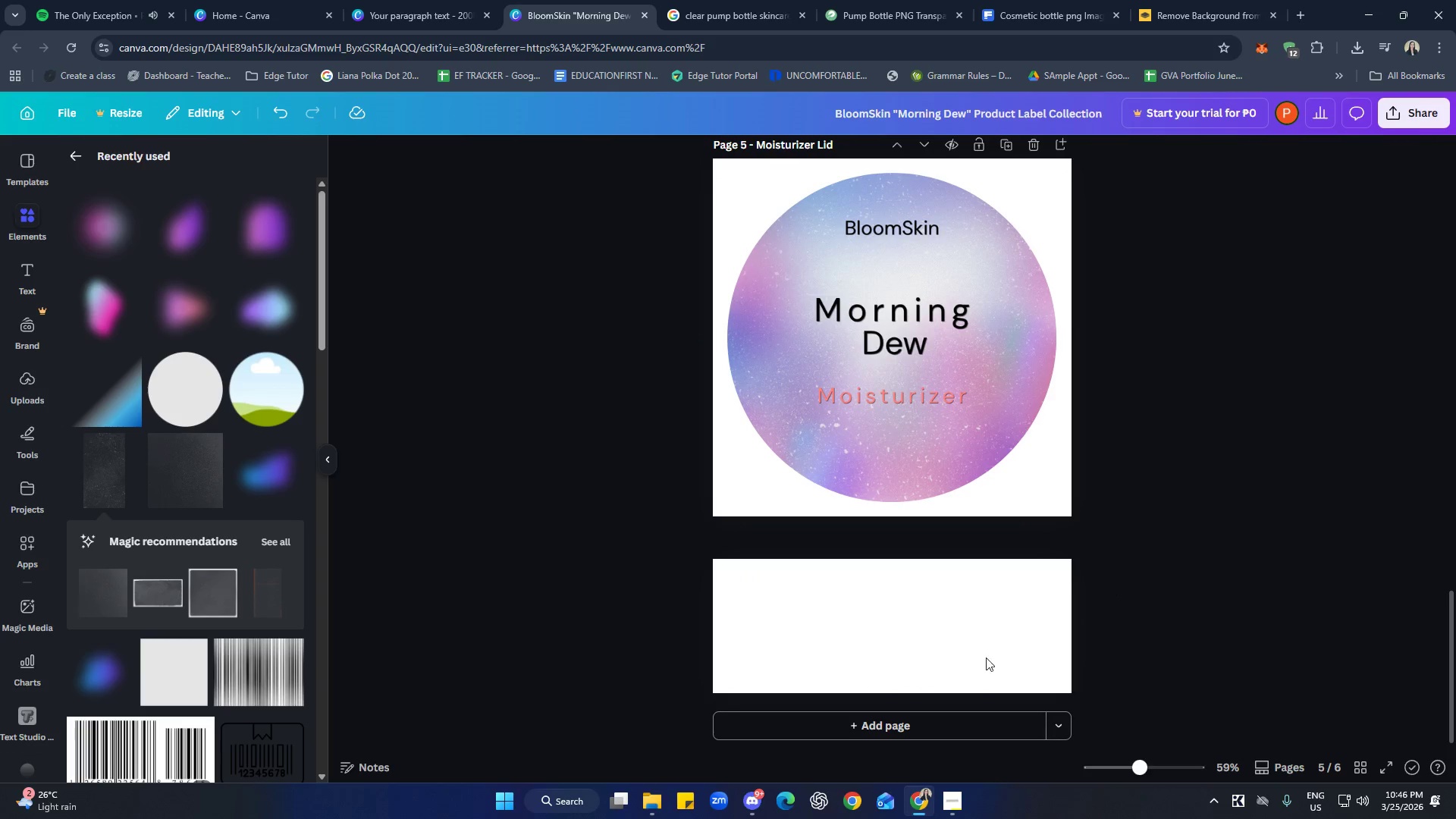 
left_click([984, 672])
 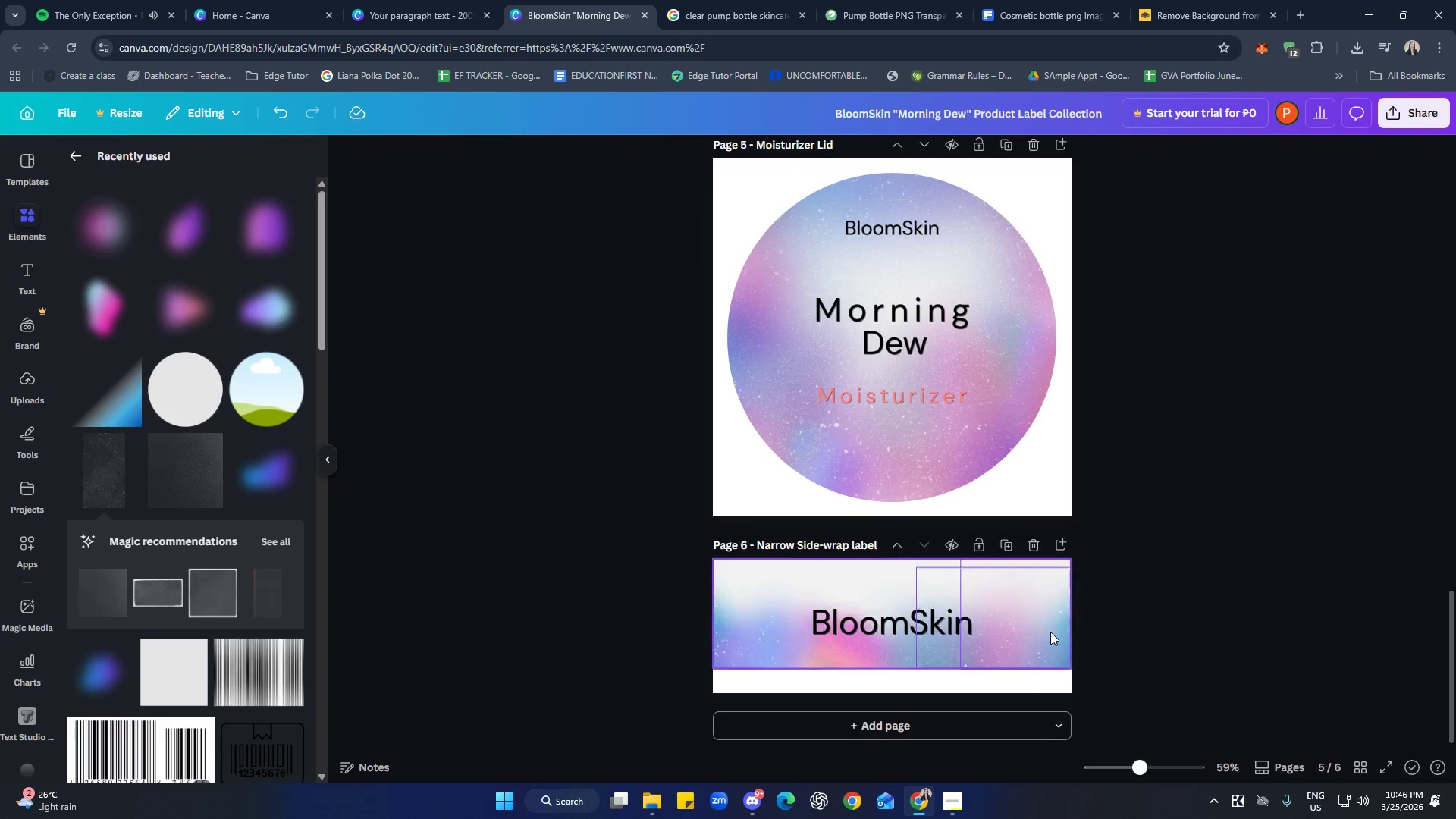 
scroll: coordinate [1143, 667], scroll_direction: down, amount: 1.0
 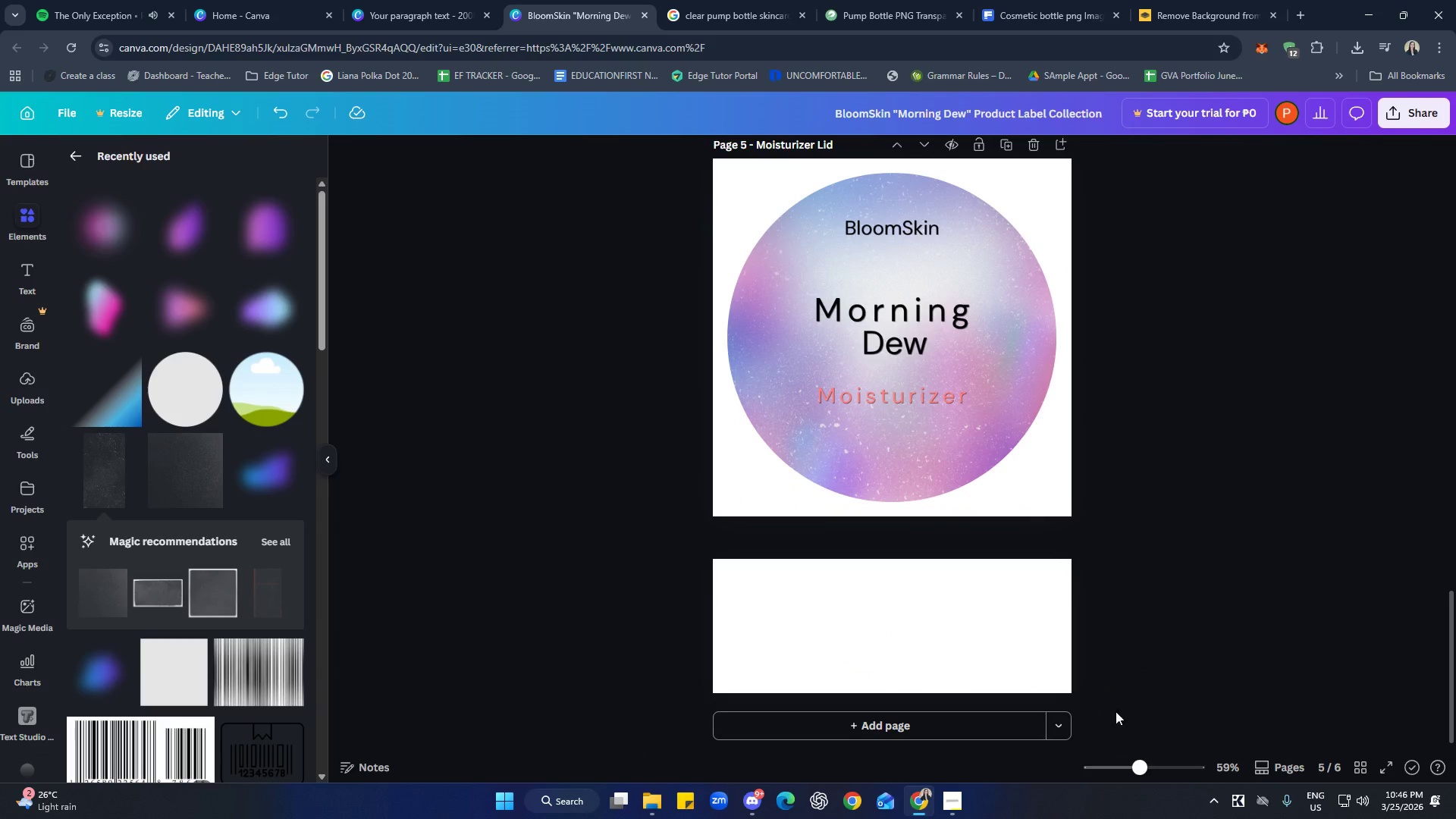 
double_click([988, 623])
 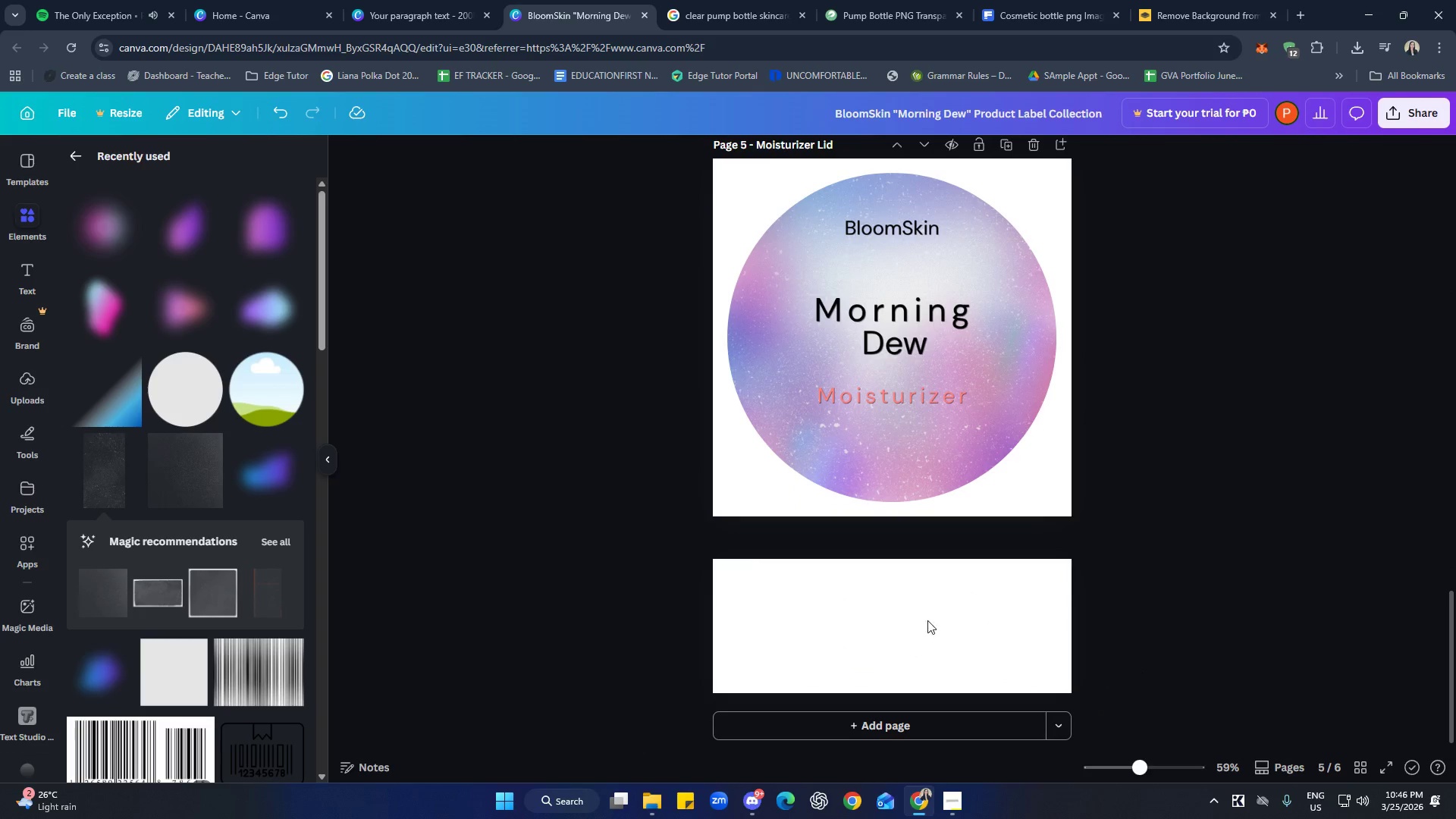 
triple_click([855, 607])
 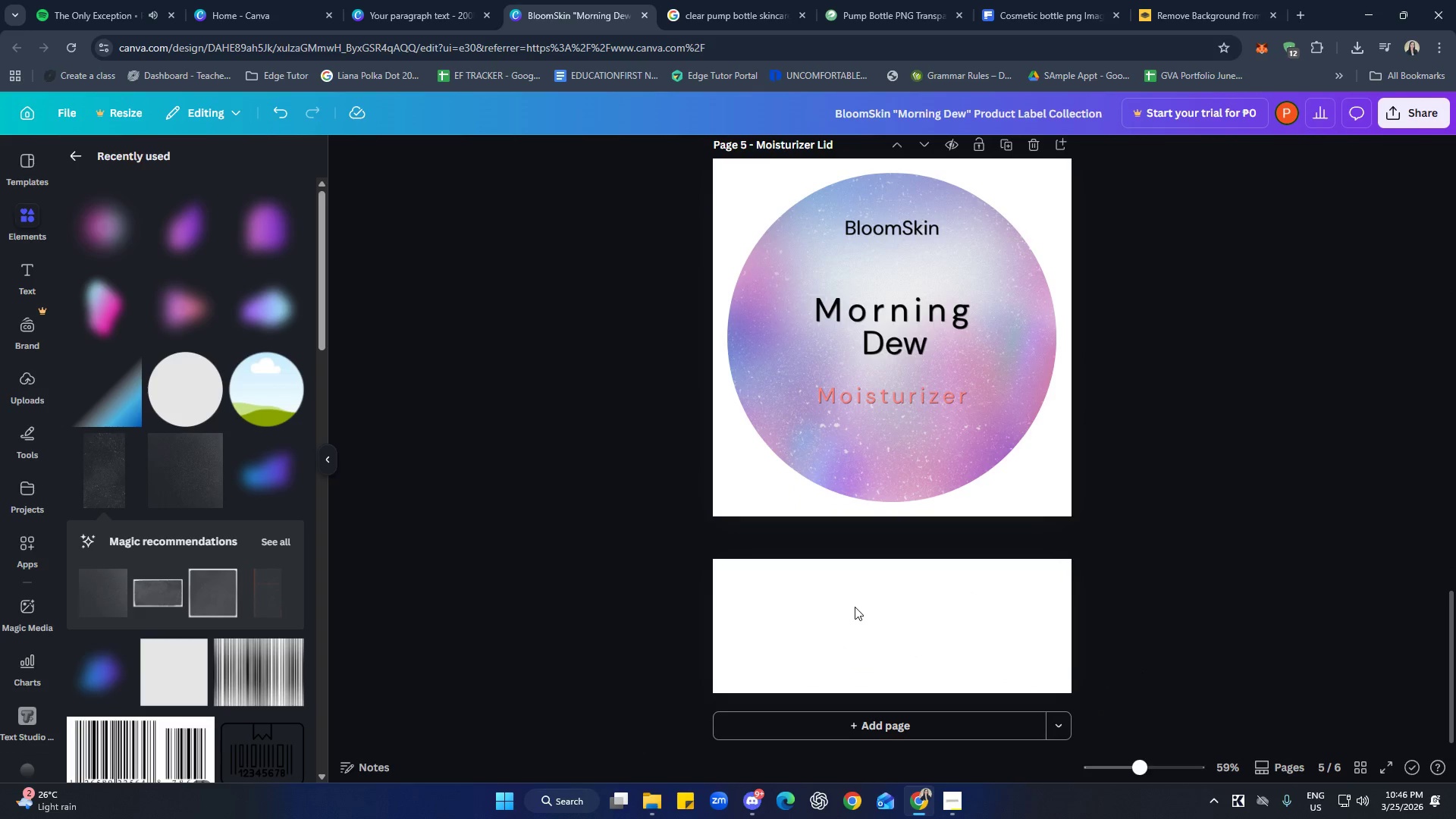 
triple_click([855, 606])
 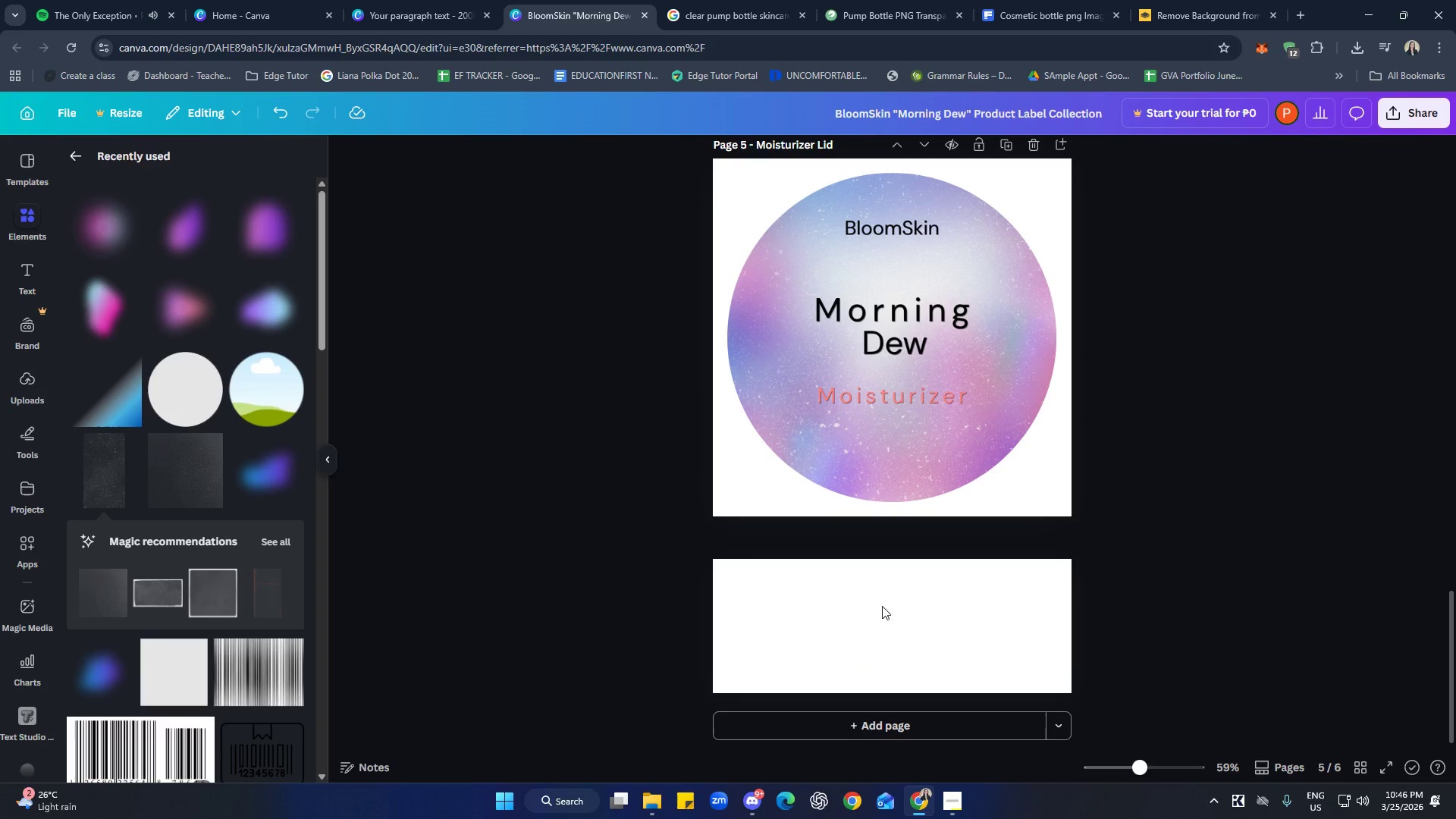 
left_click_drag(start_coordinate=[1121, 590], to_coordinate=[1125, 590])
 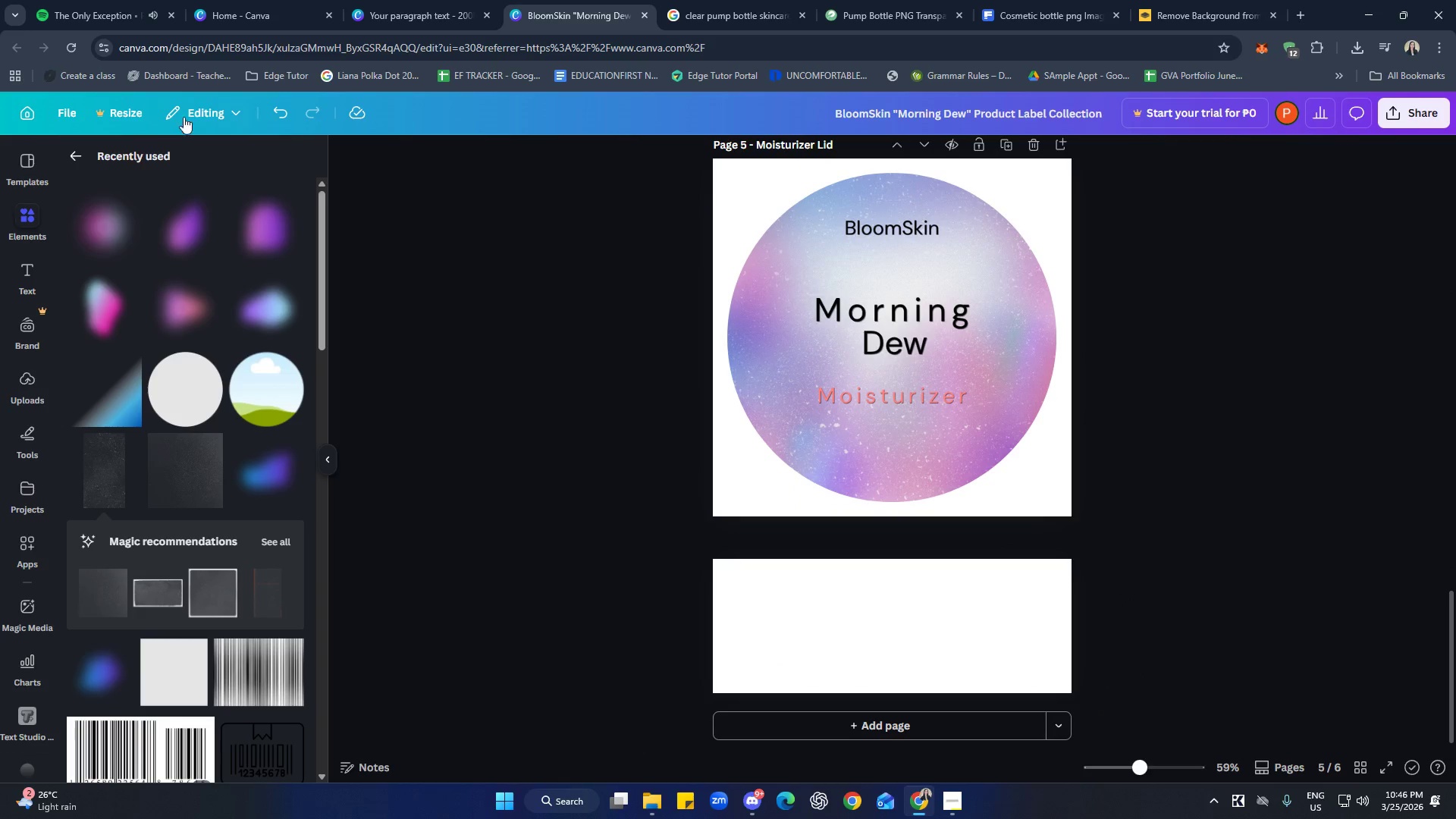 
left_click([65, 43])
 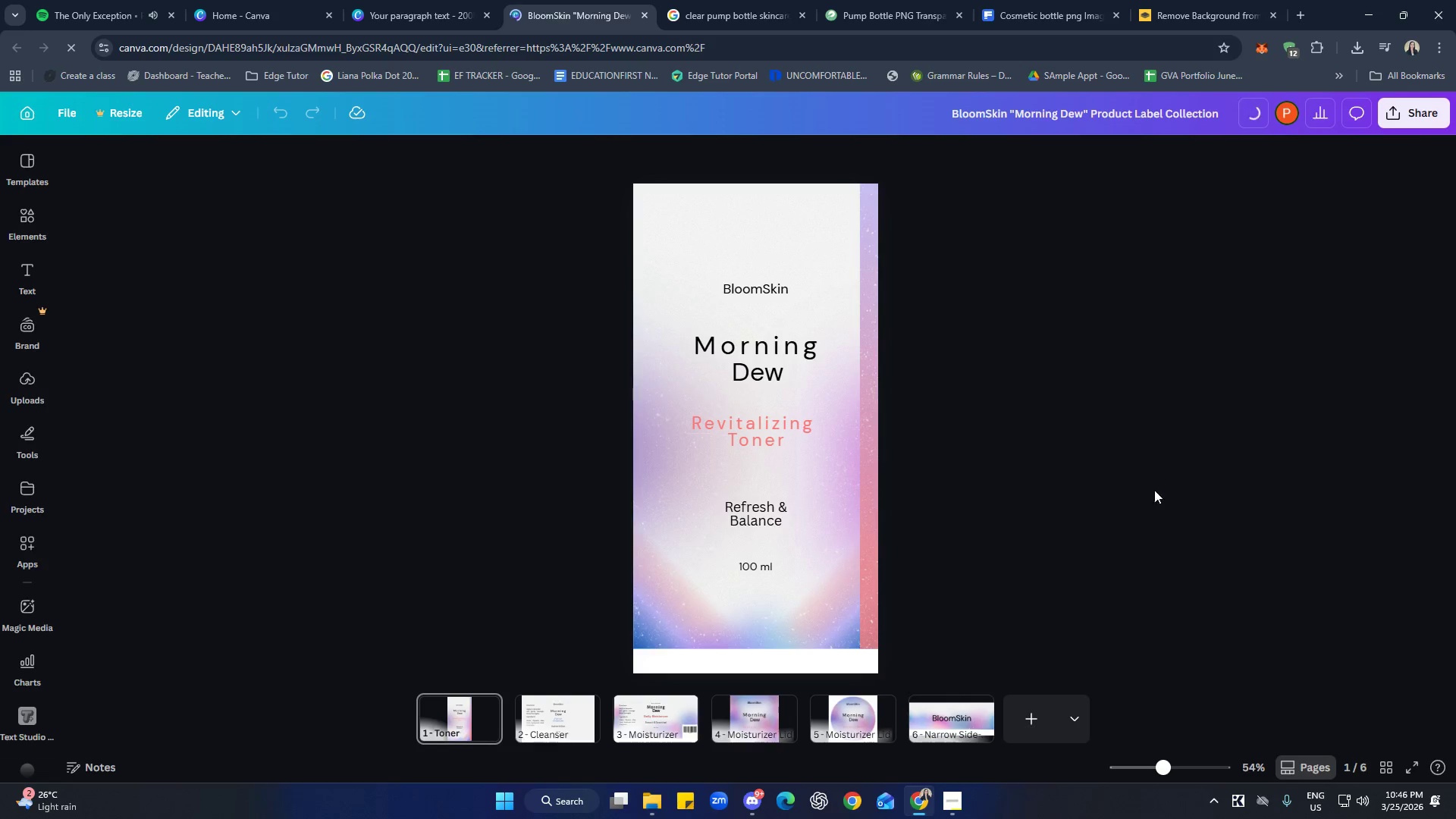 
left_click([1294, 766])
 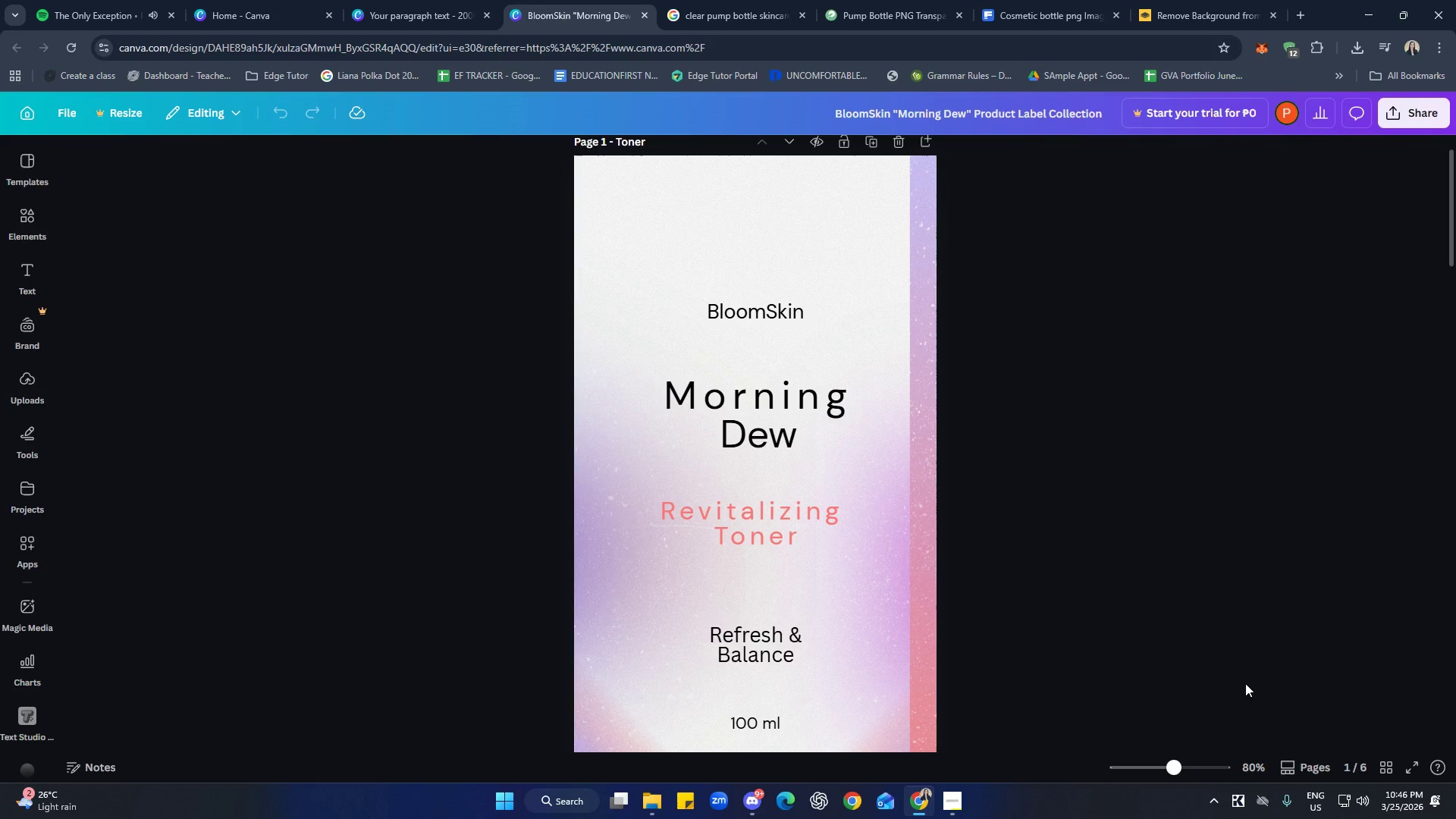 
scroll: coordinate [1194, 648], scroll_direction: down, amount: 12.0
 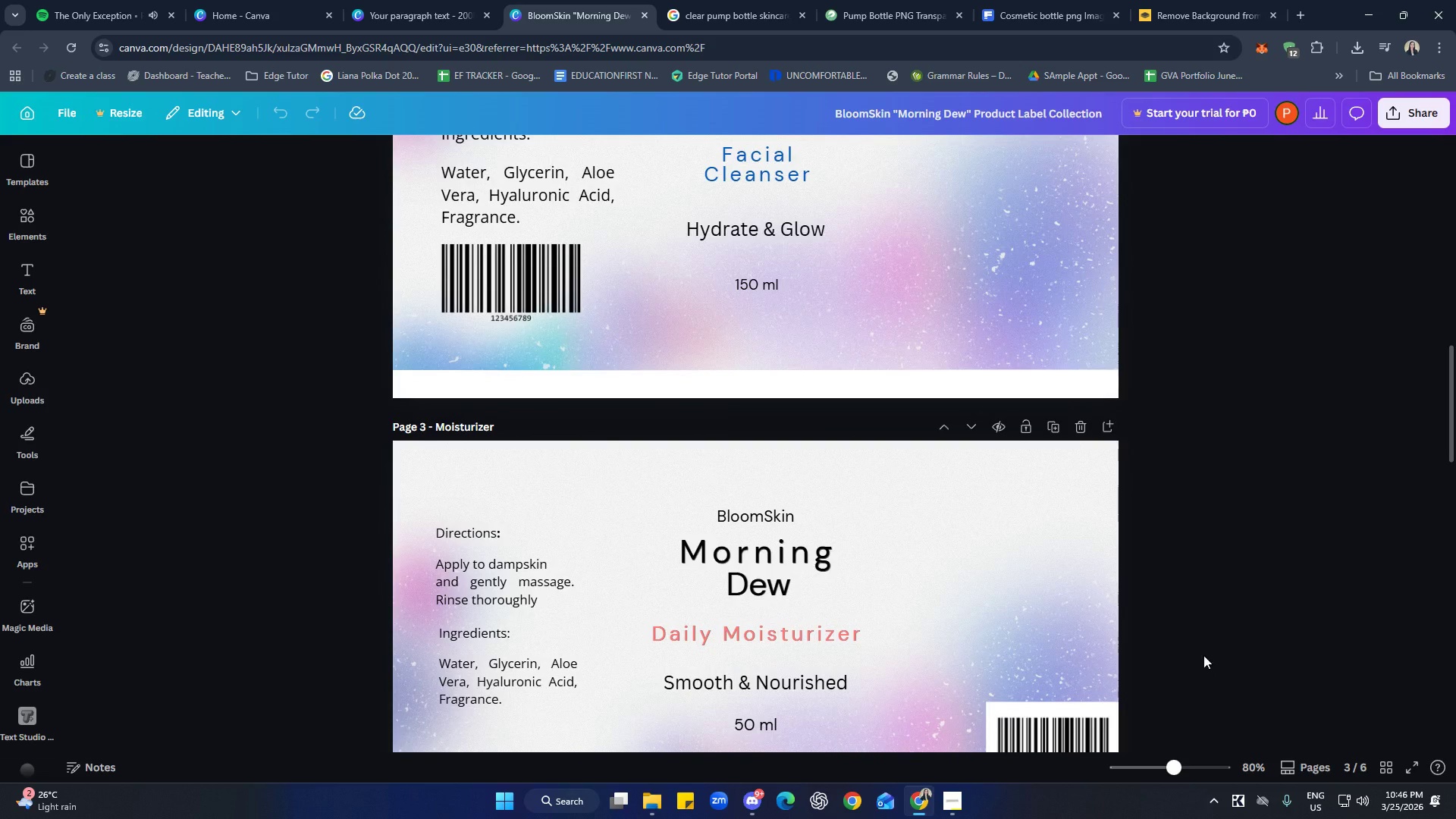 
scroll: coordinate [1208, 658], scroll_direction: up, amount: 3.0
 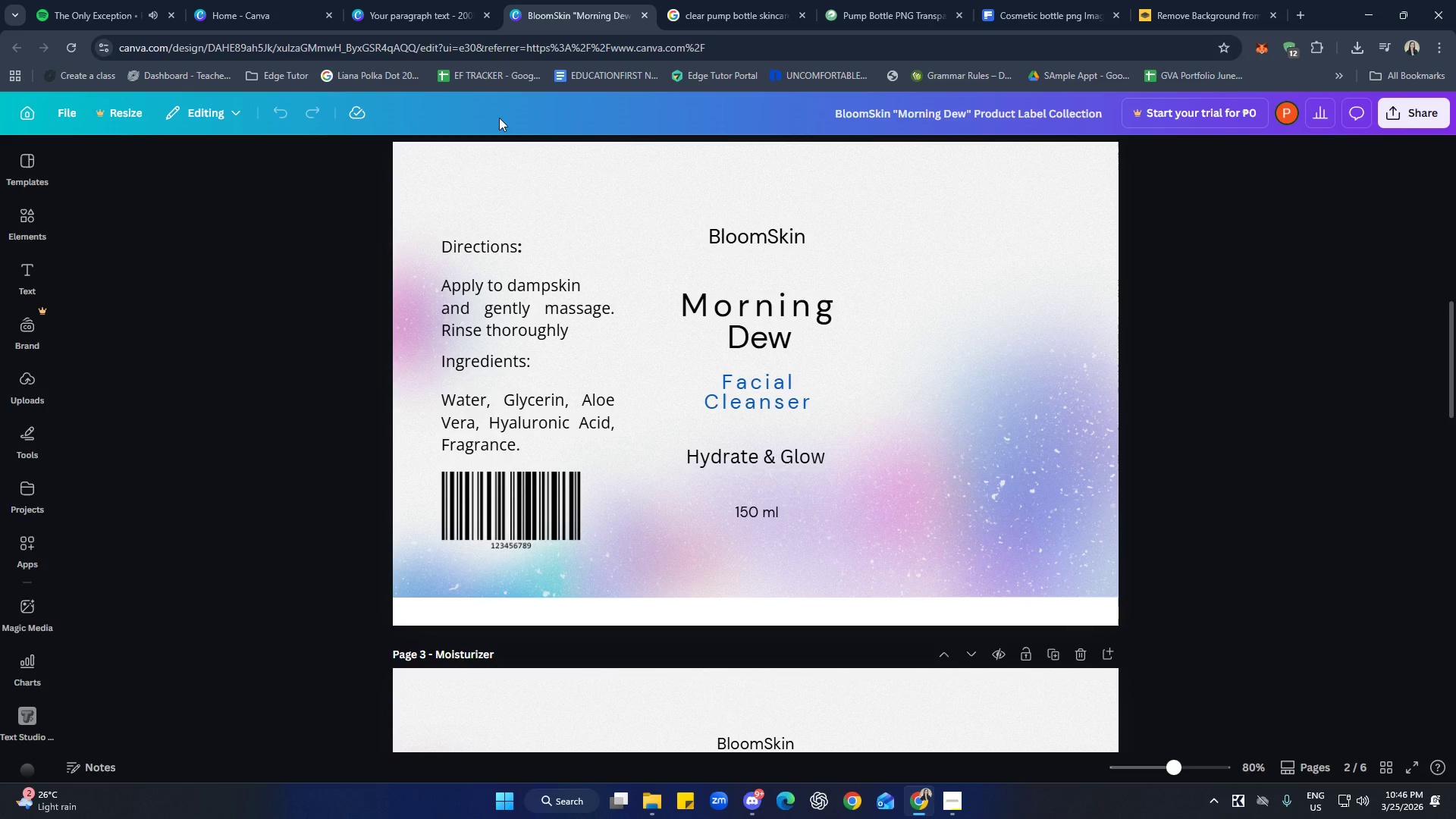 
wait(5.23)
 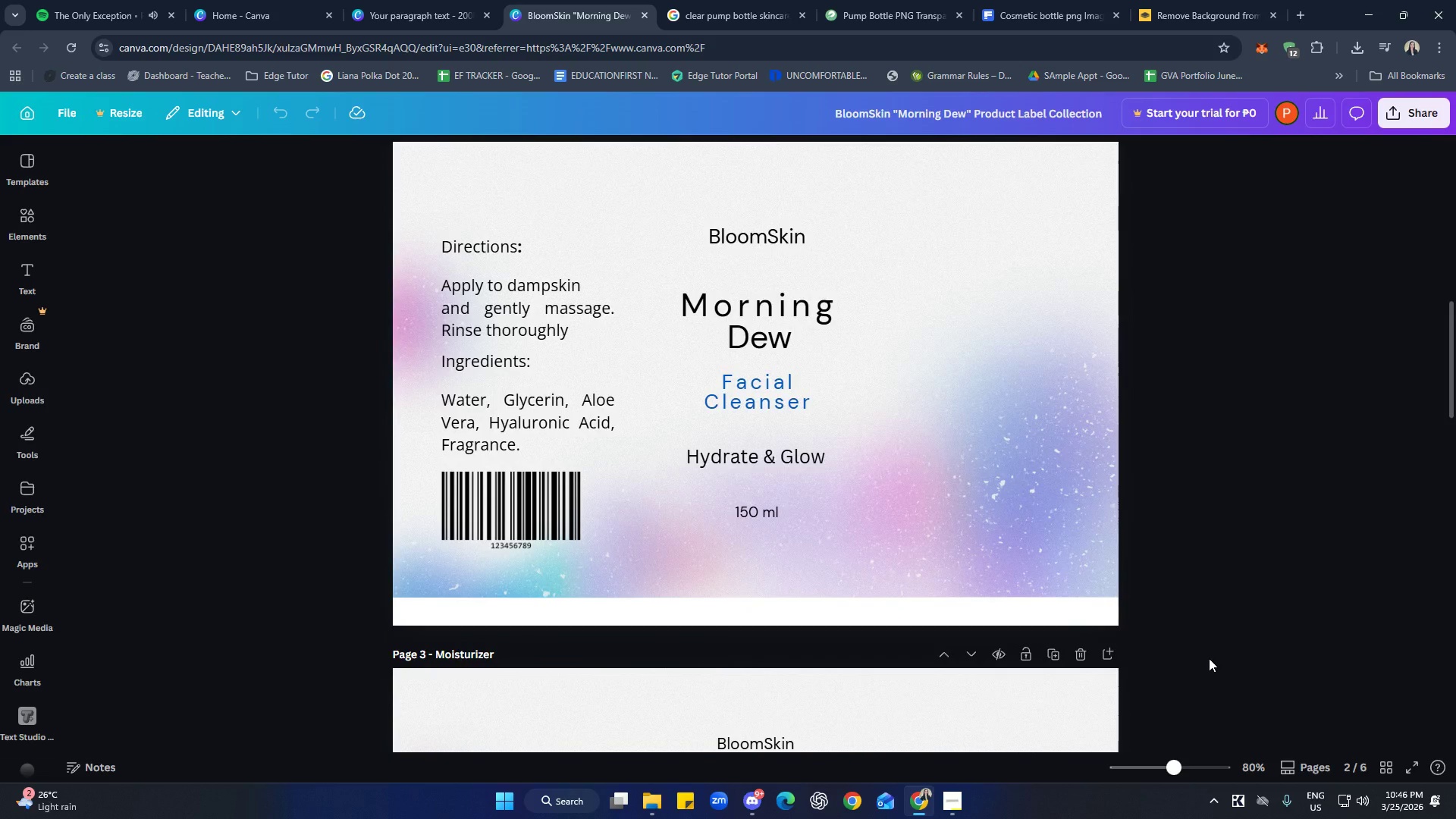 
left_click([1201, 419])
 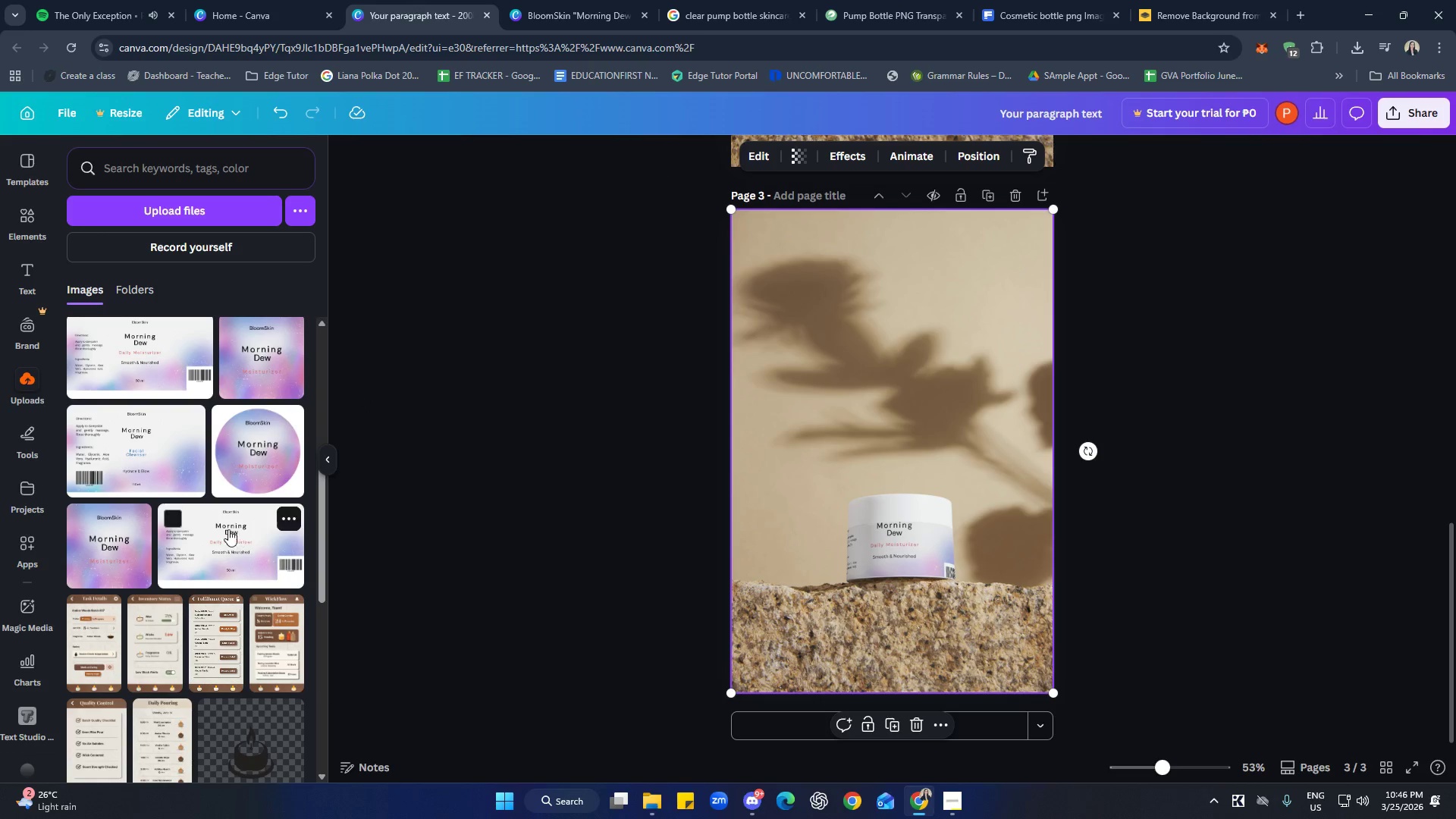 
double_click([861, 549])
 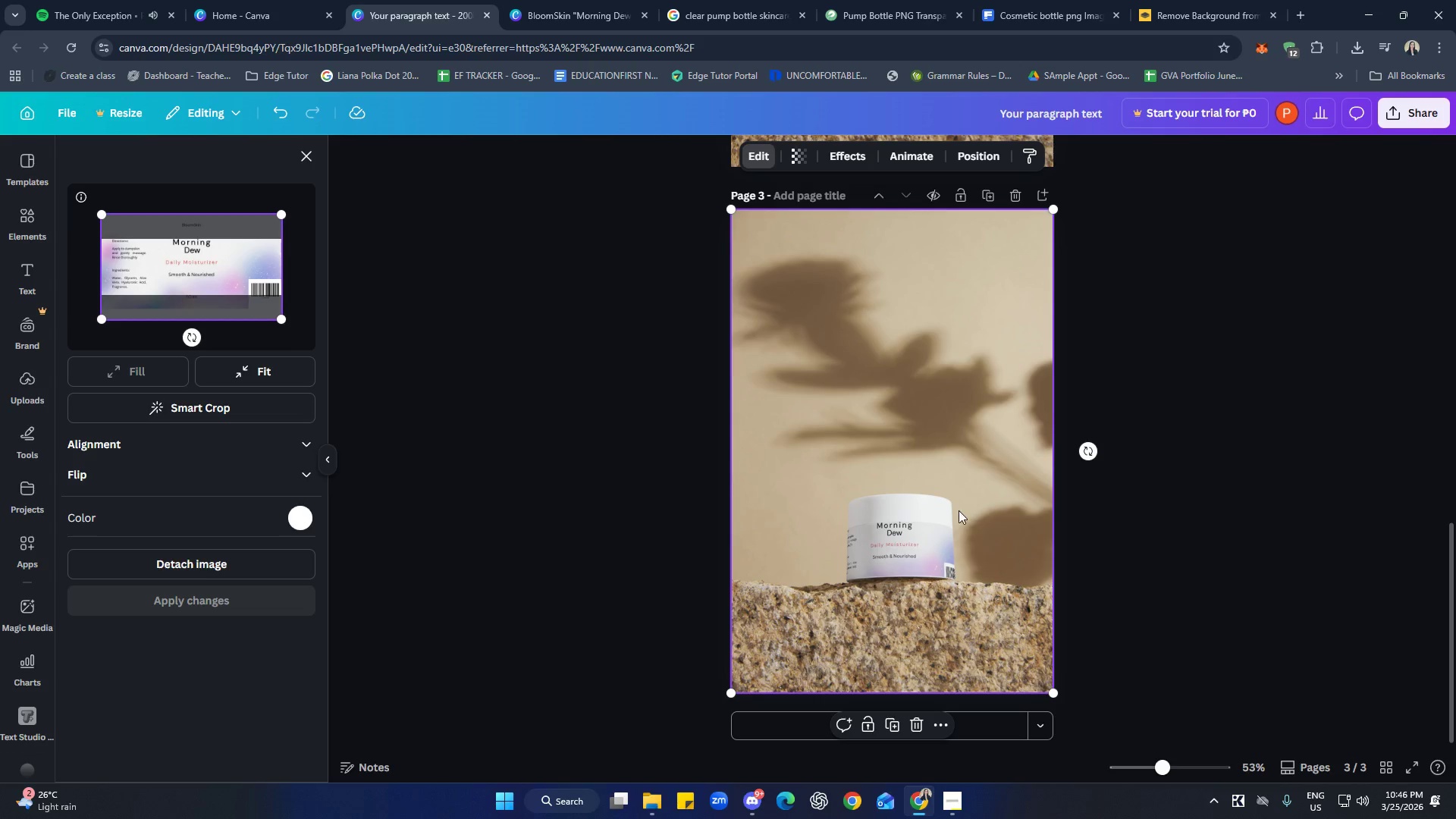 
wait(6.27)
 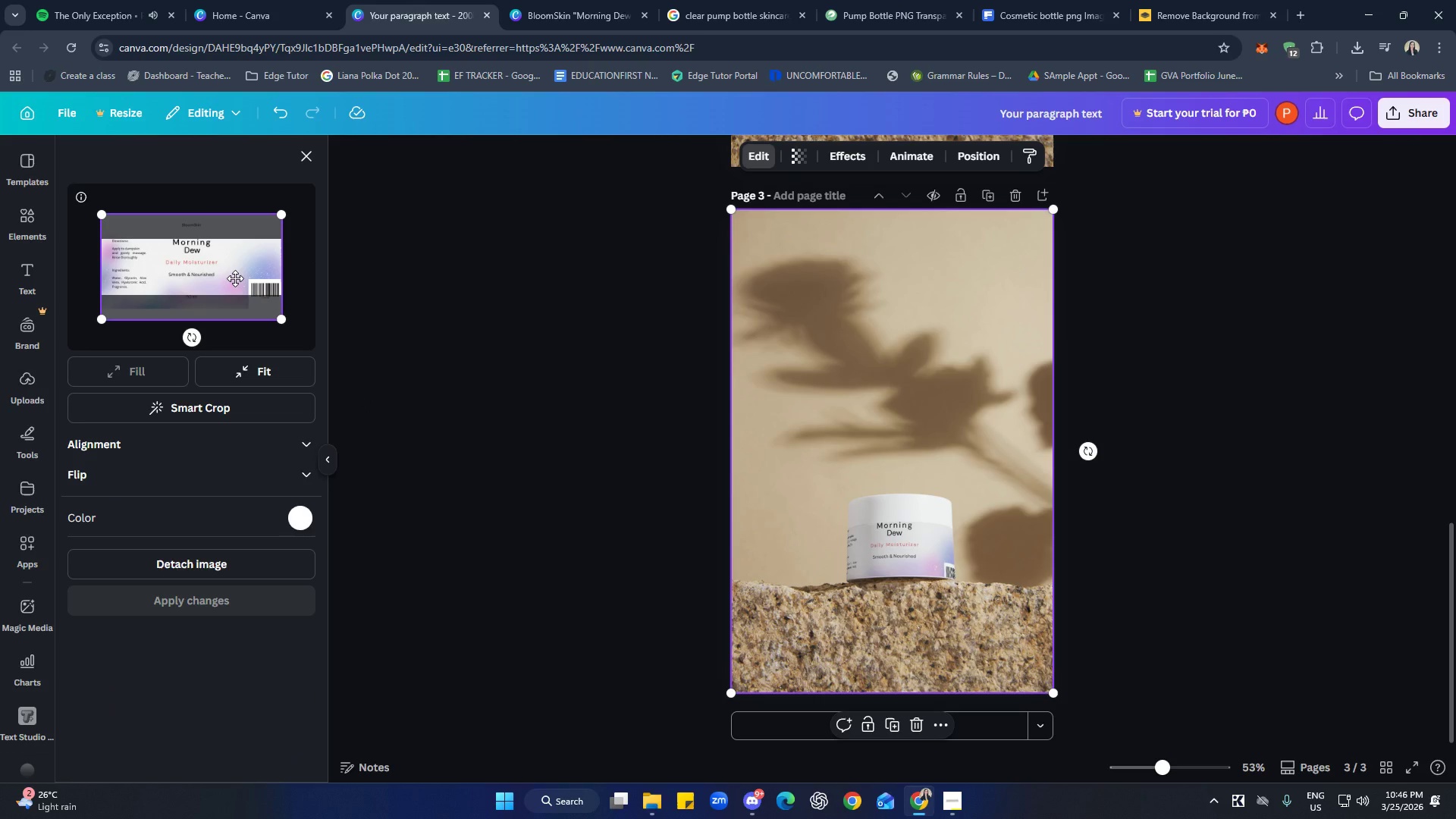 
left_click_drag(start_coordinate=[239, 275], to_coordinate=[236, 284])
 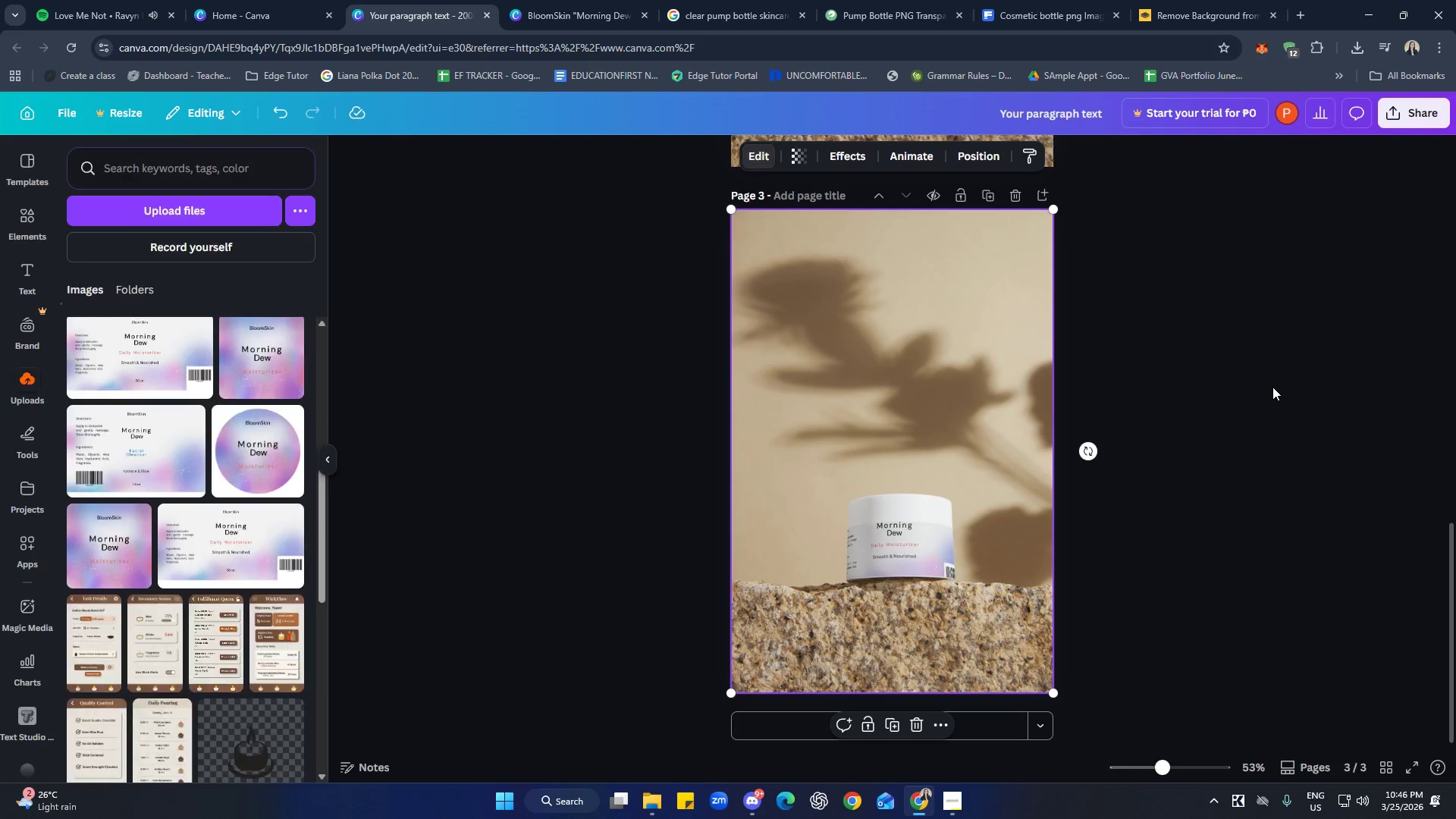 
double_click([1272, 387])
 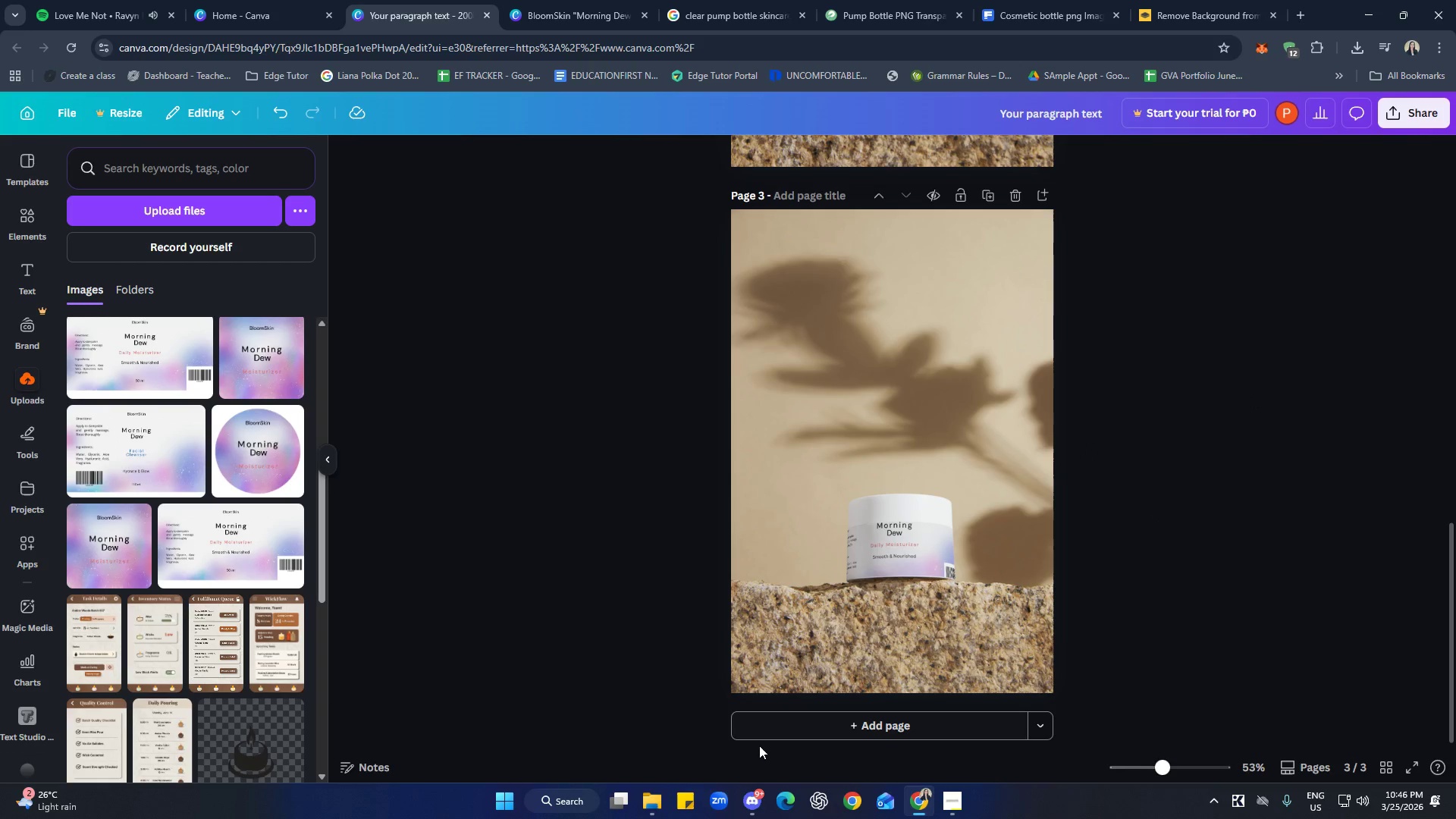 
left_click([651, 799])
 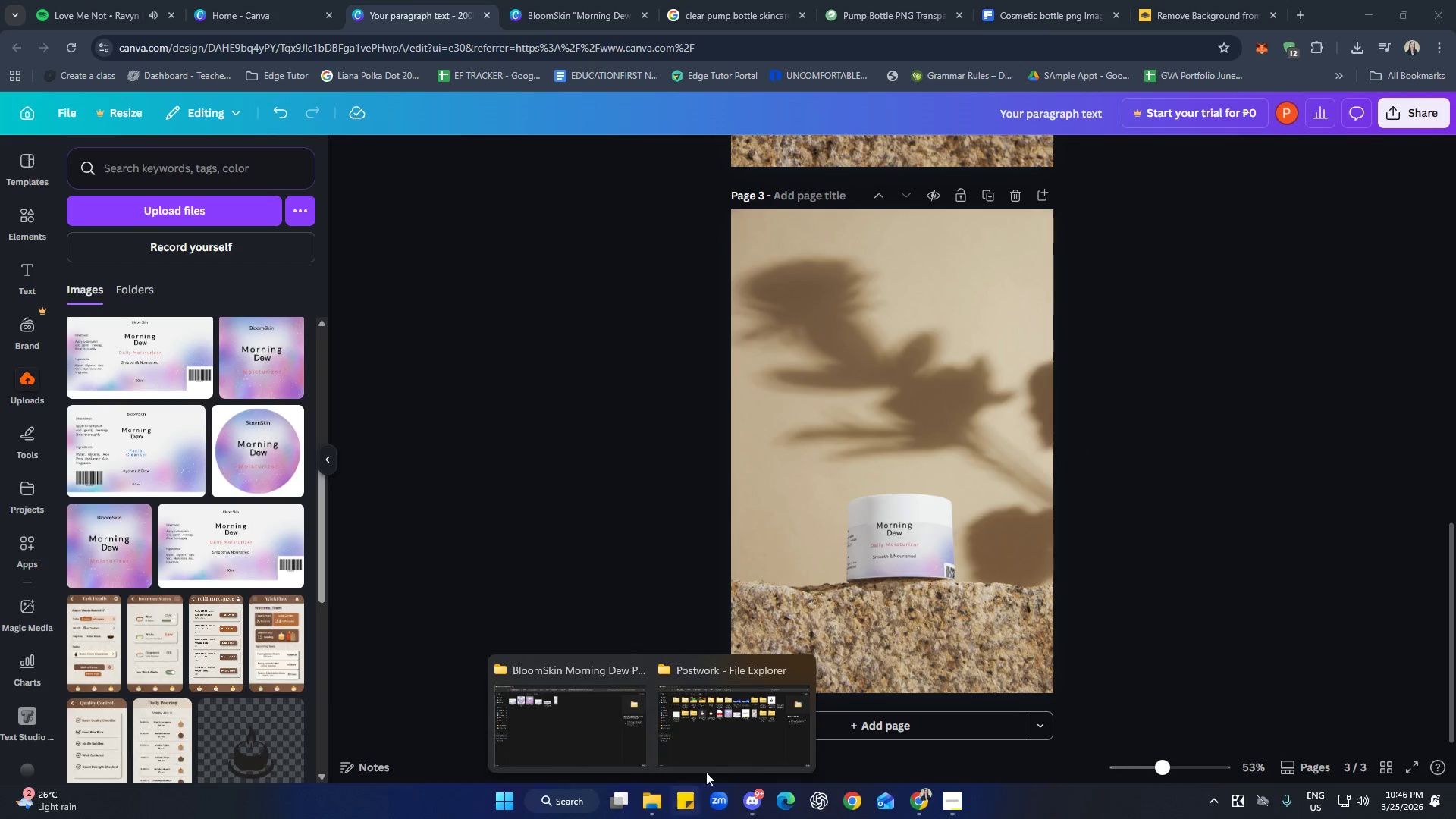 
left_click([718, 746])
 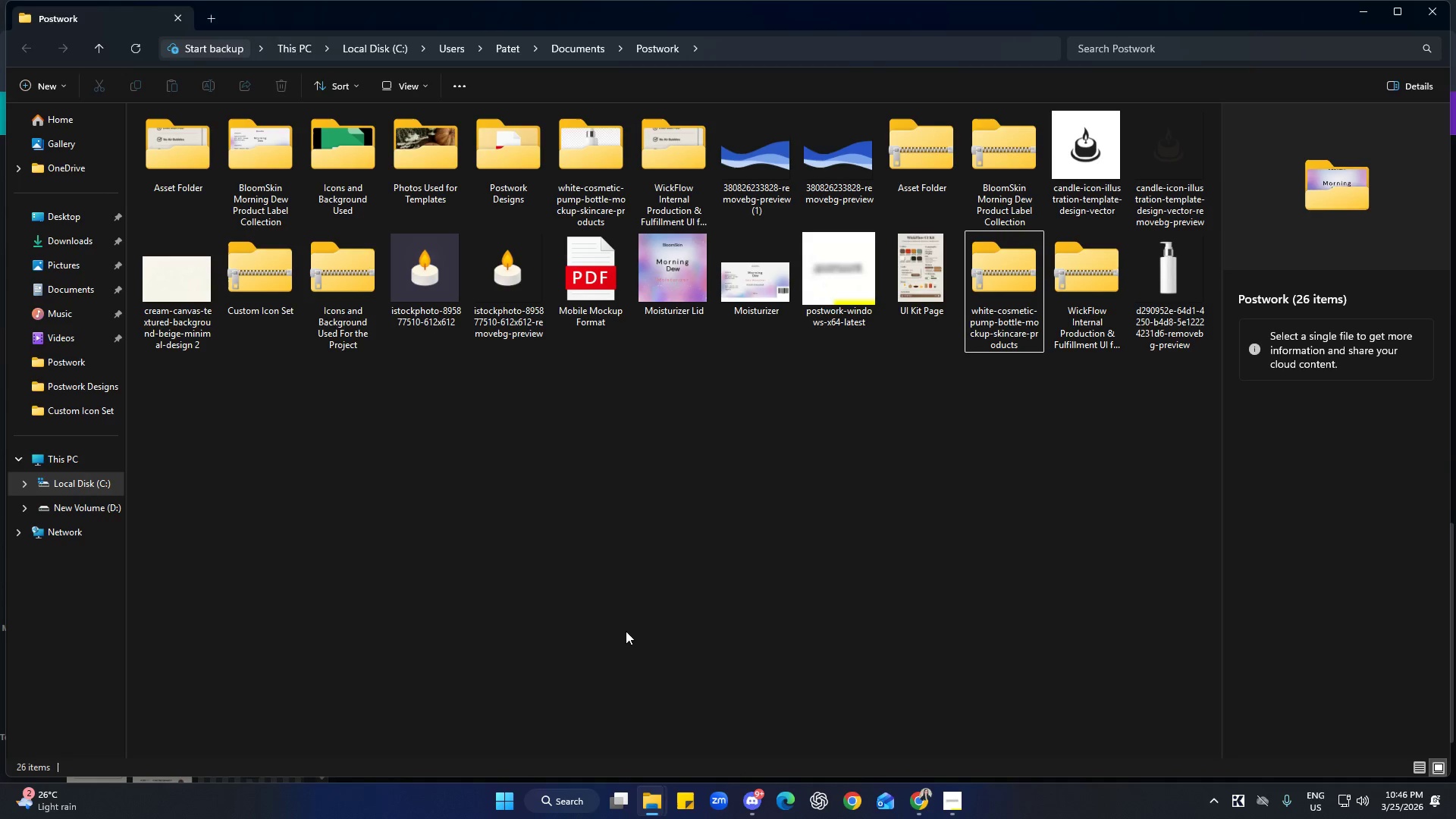 
left_click([770, 570])
 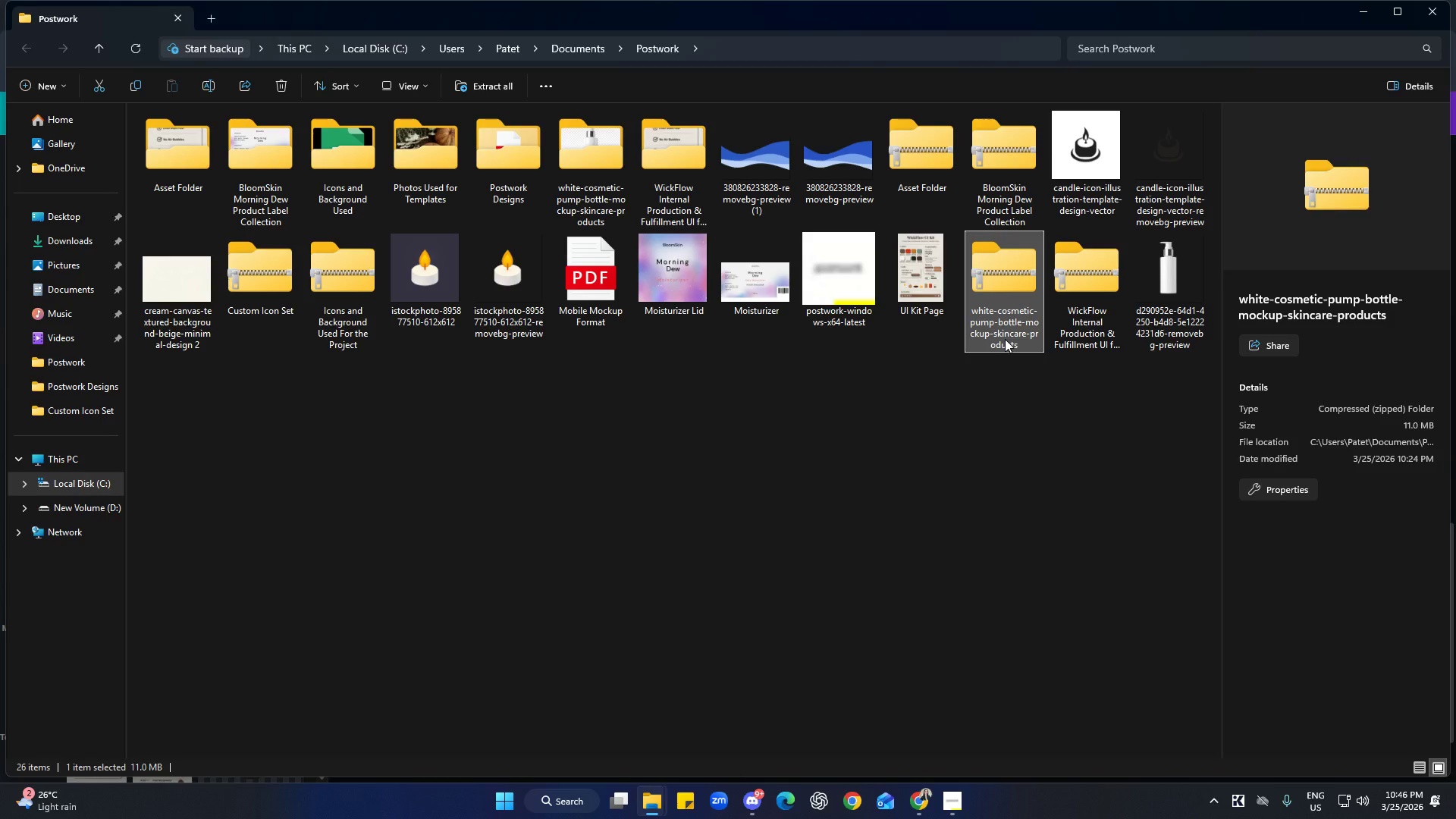 
key(Delete)
 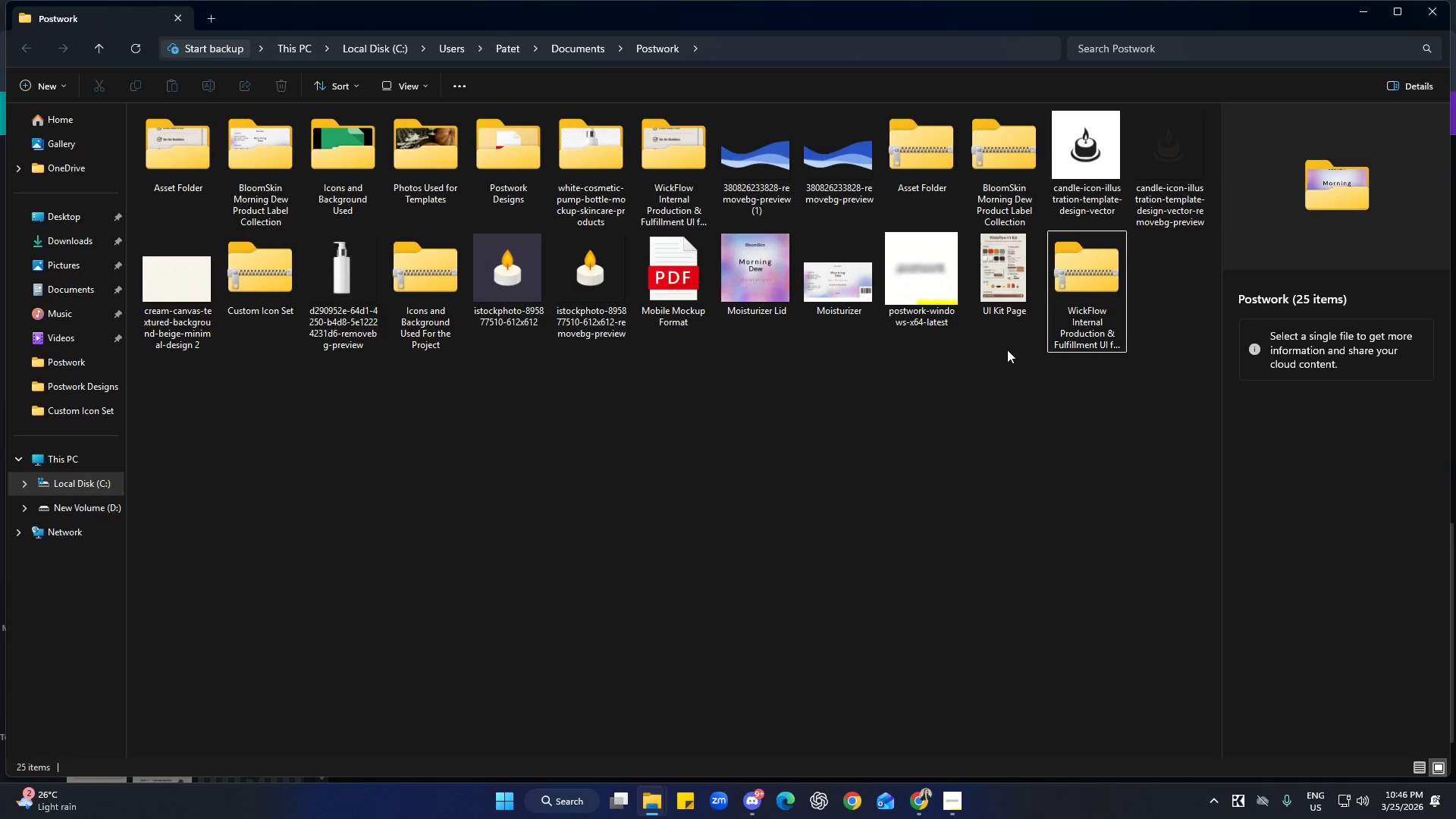 
left_click_drag(start_coordinate=[996, 468], to_coordinate=[1002, 474])
 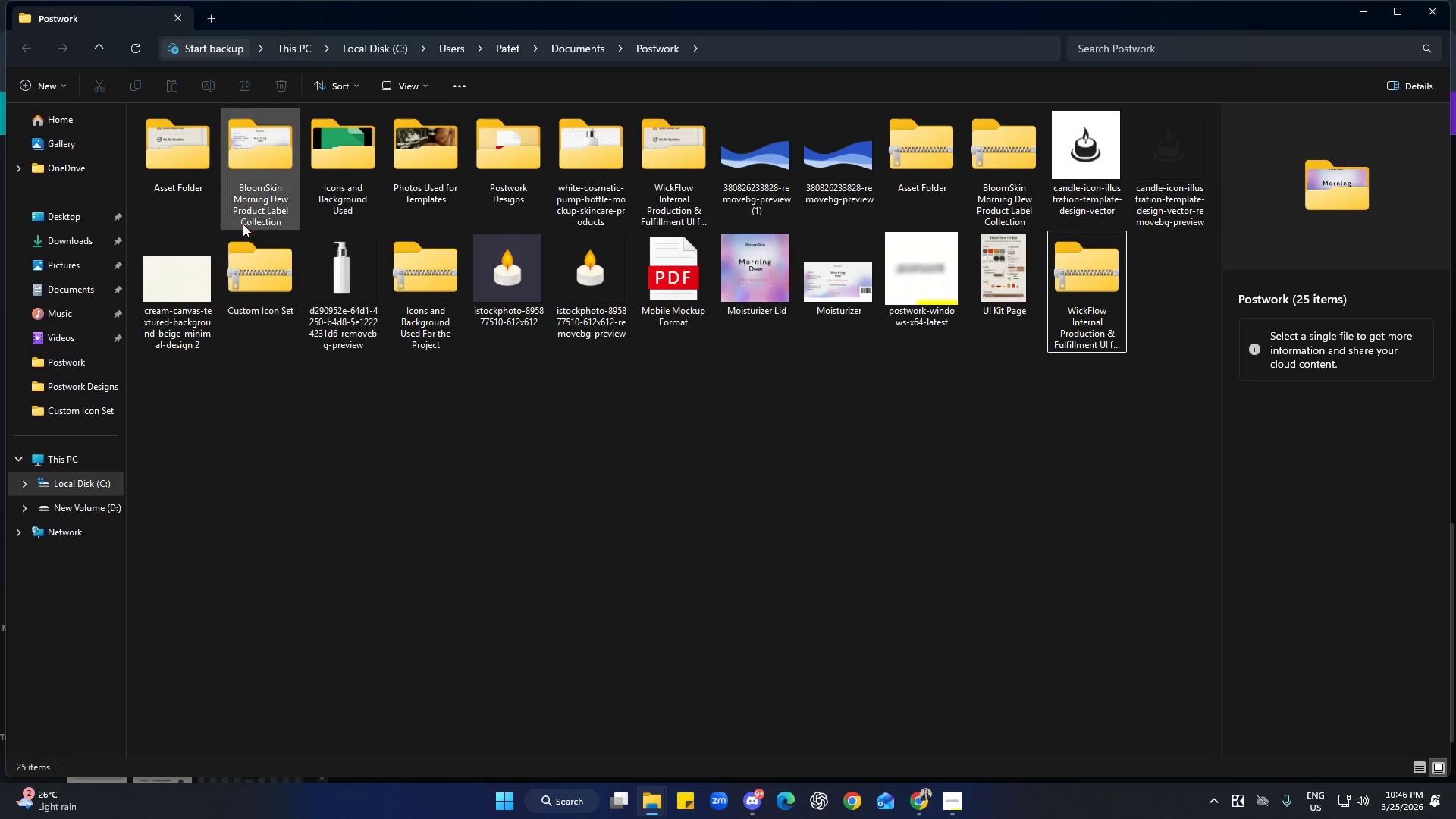 
left_click([245, 210])
 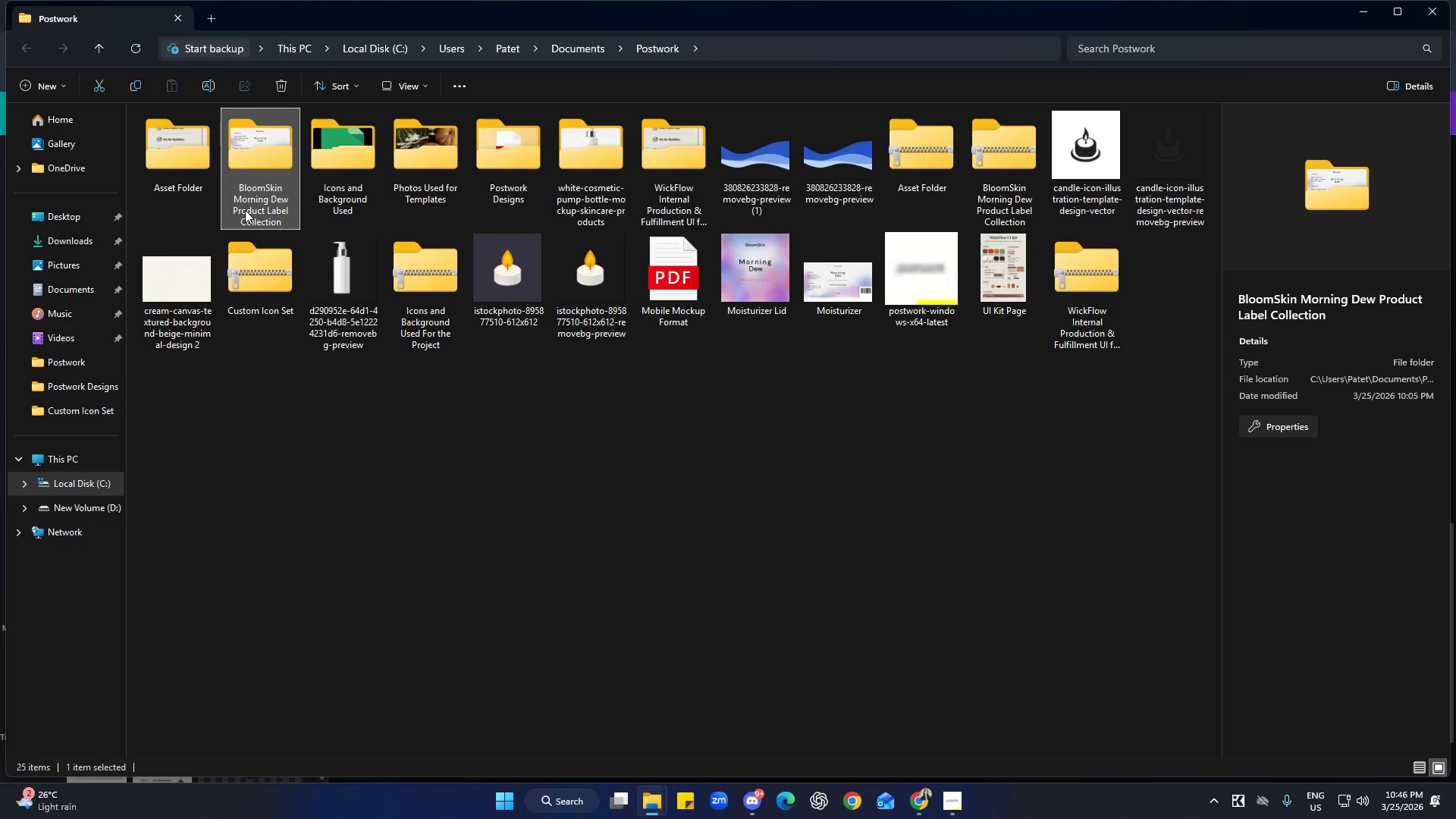 
key(Delete)
 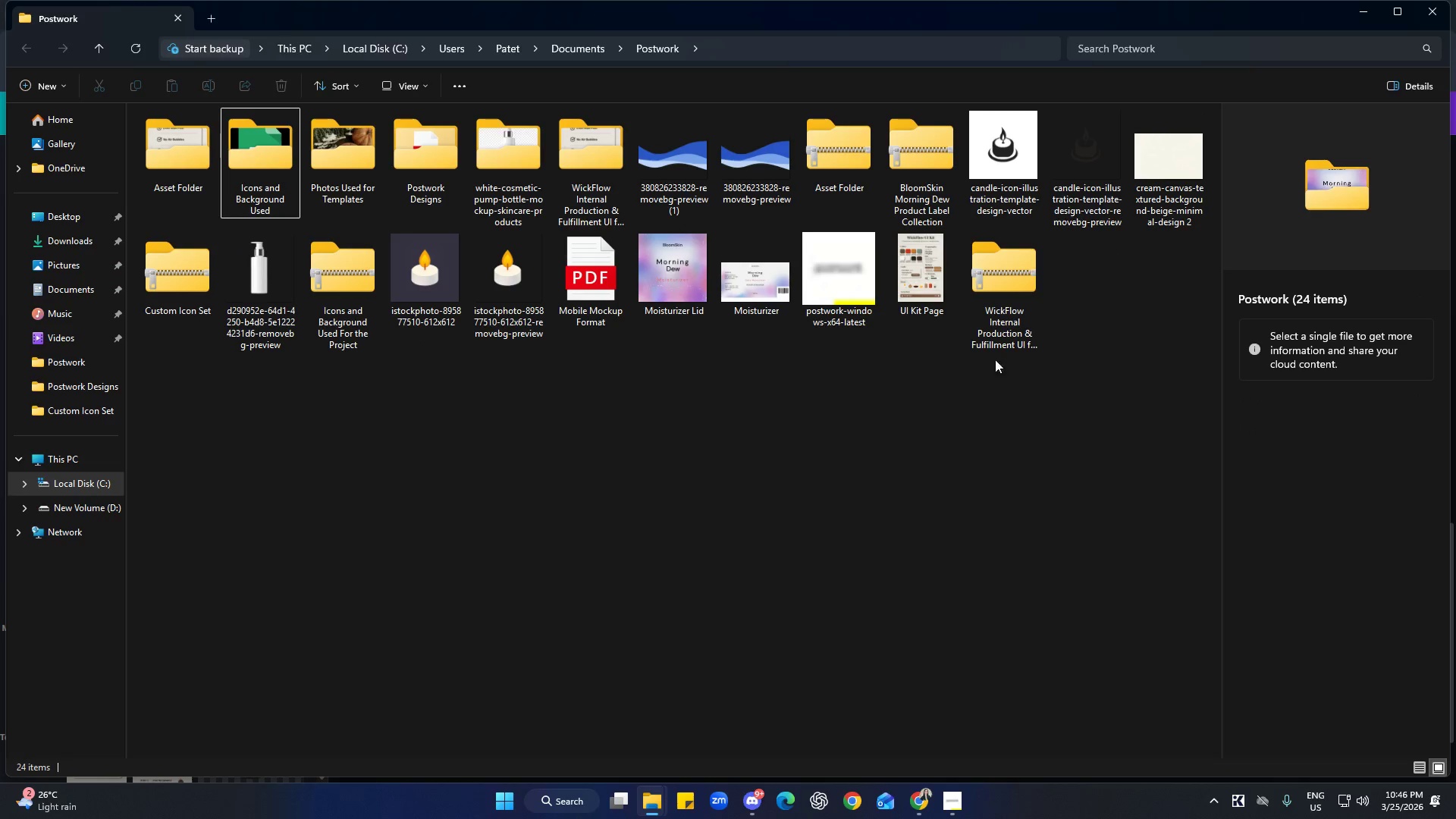 
left_click([919, 216])
 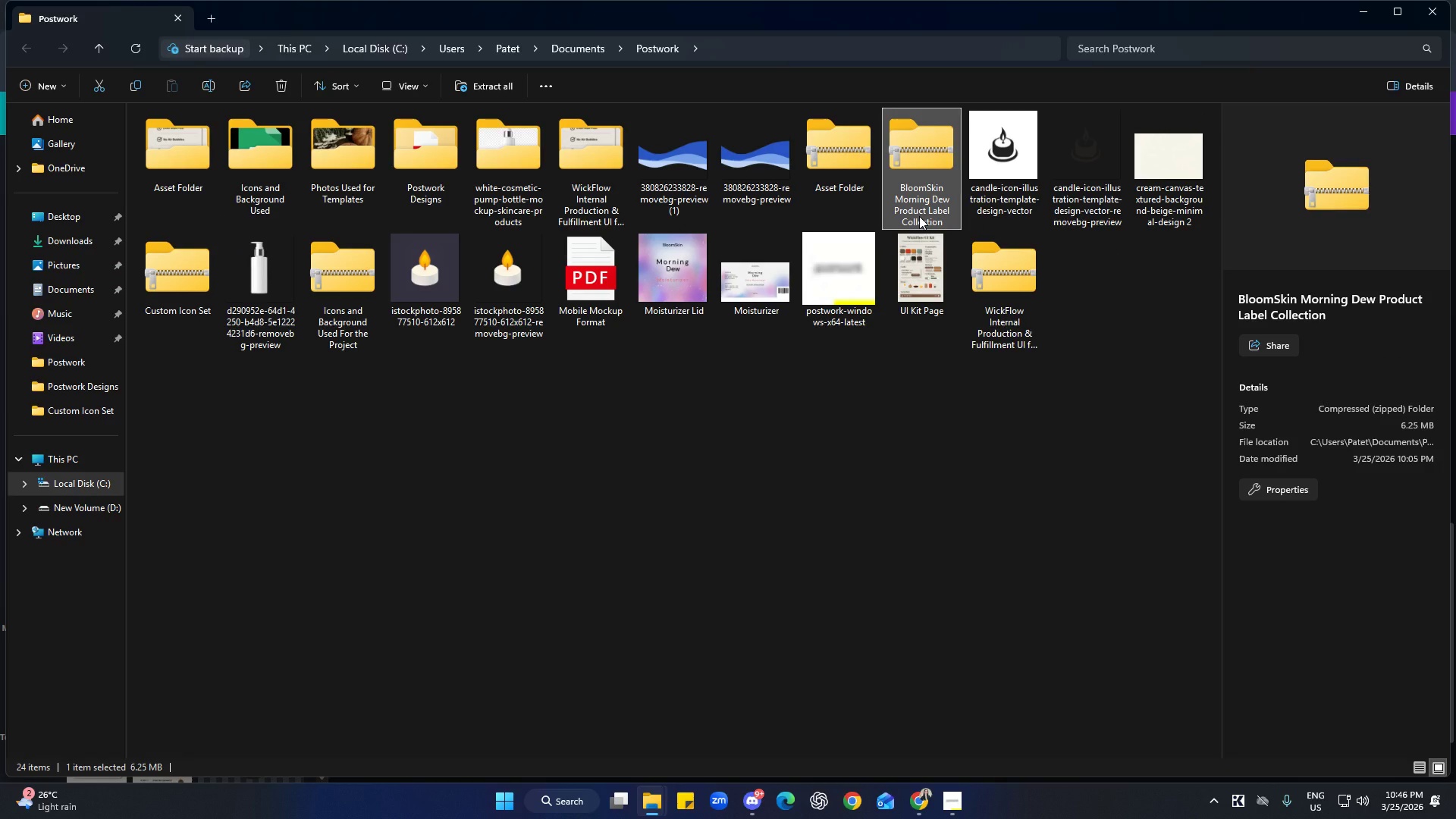 
key(Delete)
 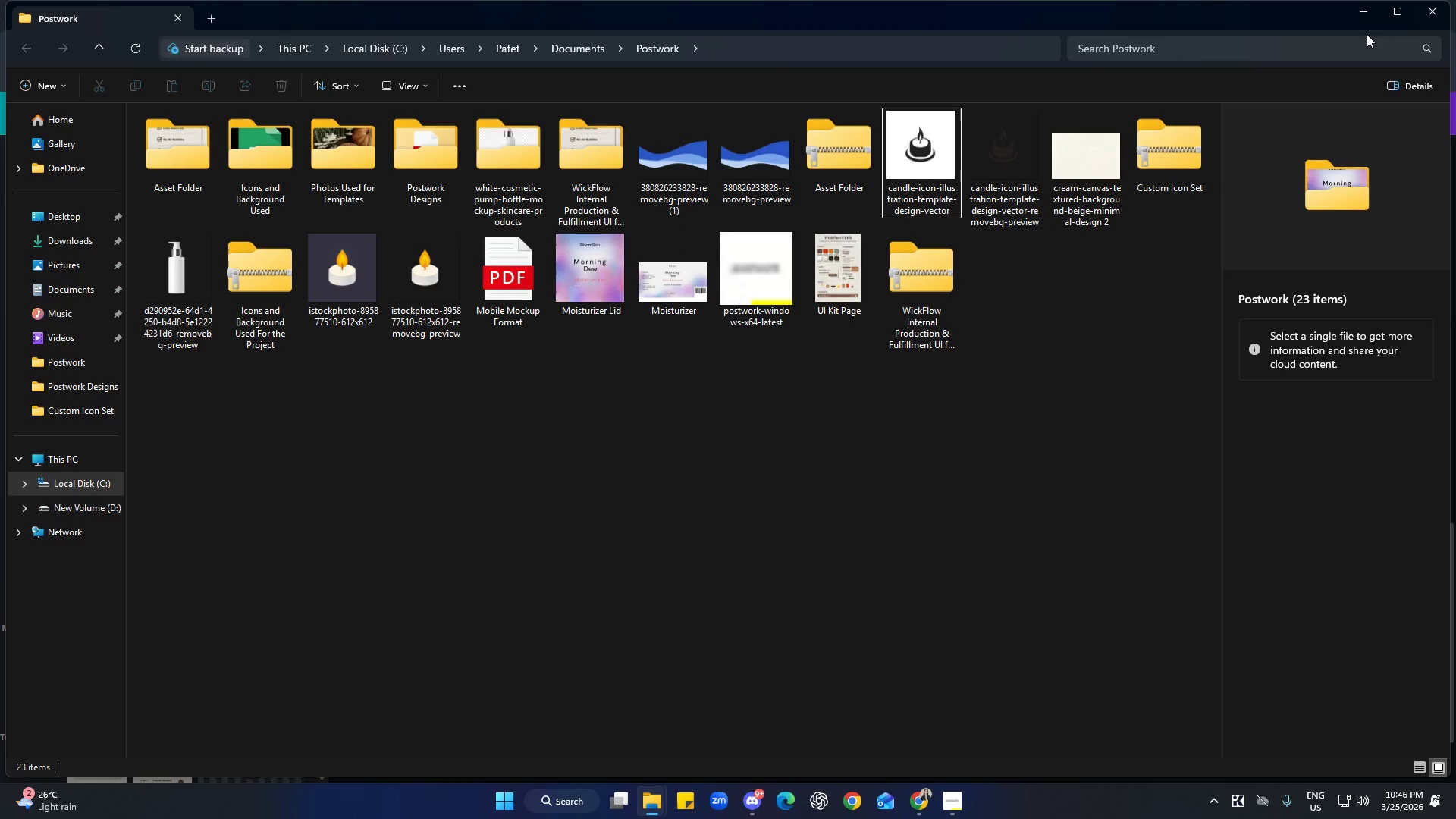 
left_click([1367, 13])
 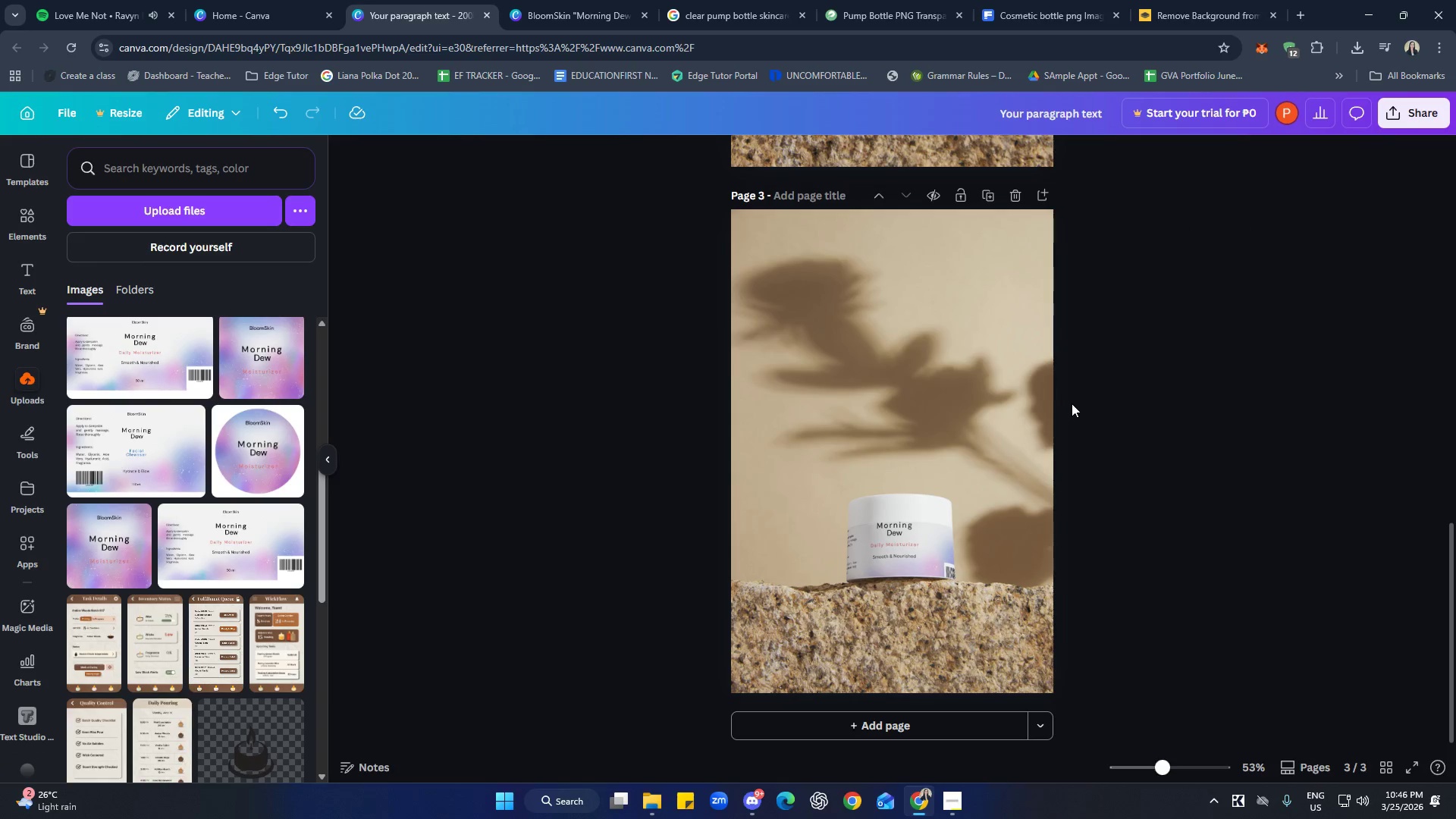 
left_click([1260, 547])
 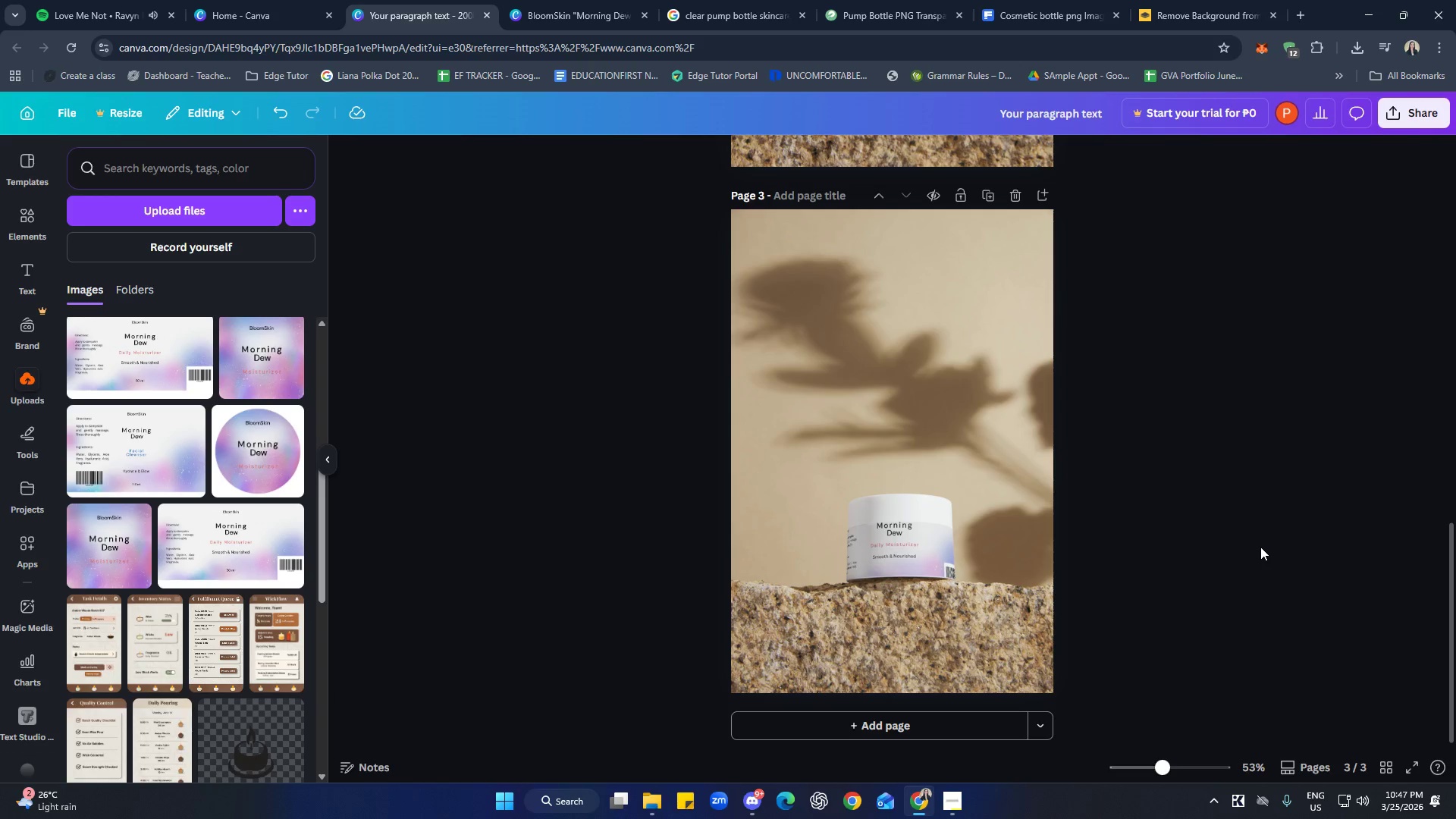 
scroll: coordinate [1194, 527], scroll_direction: up, amount: 15.0
 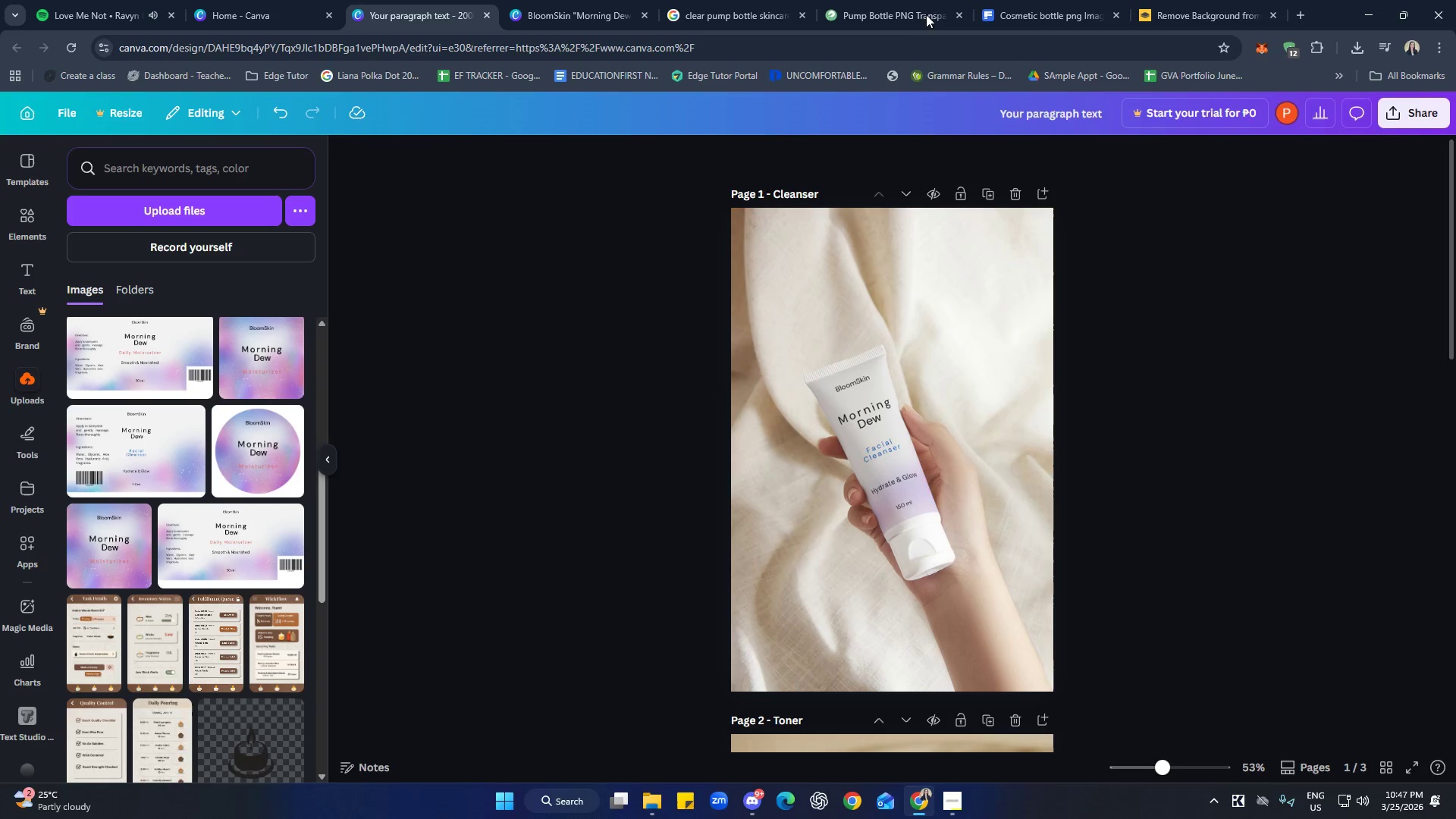 
left_click([927, 0])
 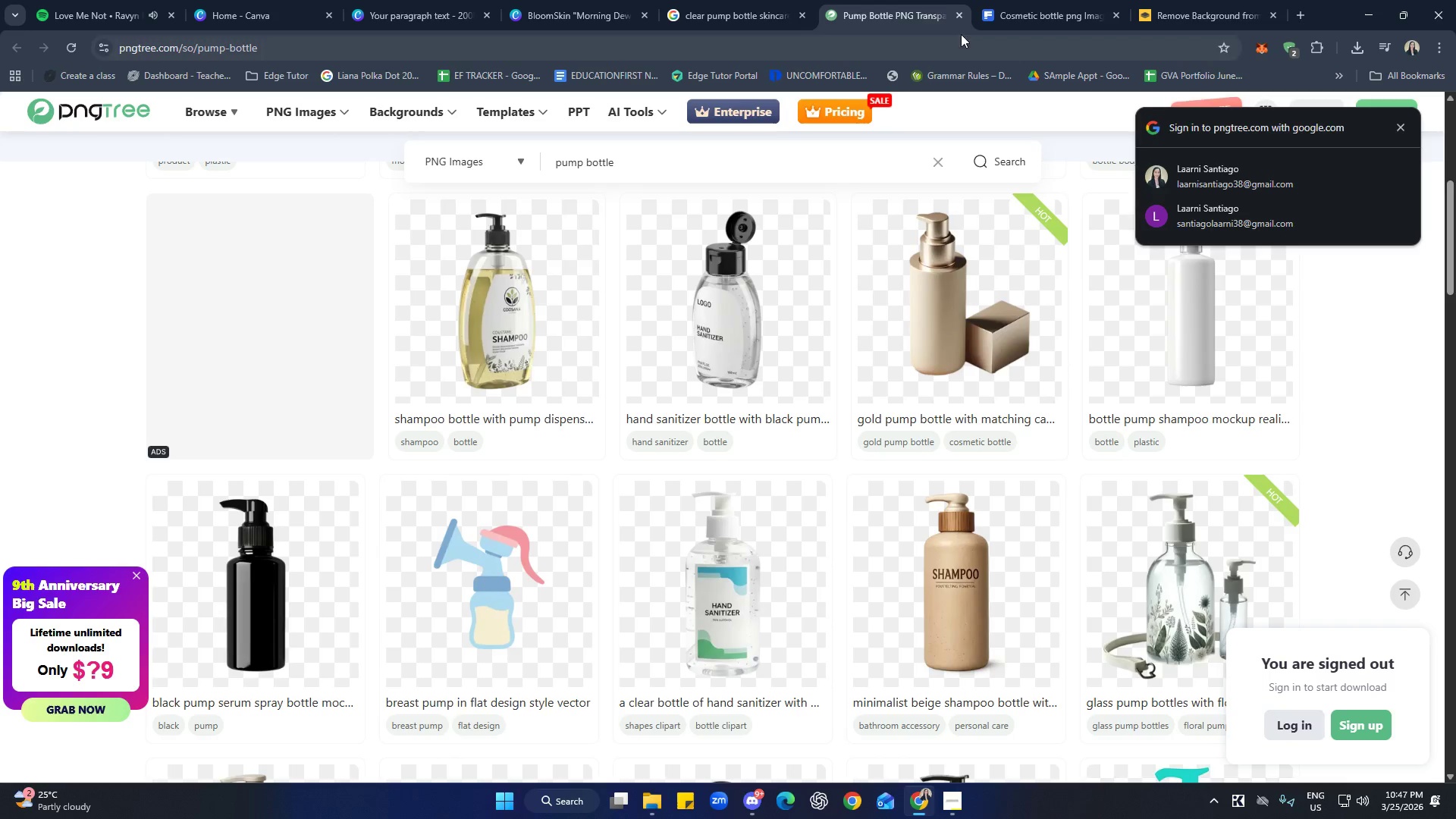 
double_click([959, 17])
 